 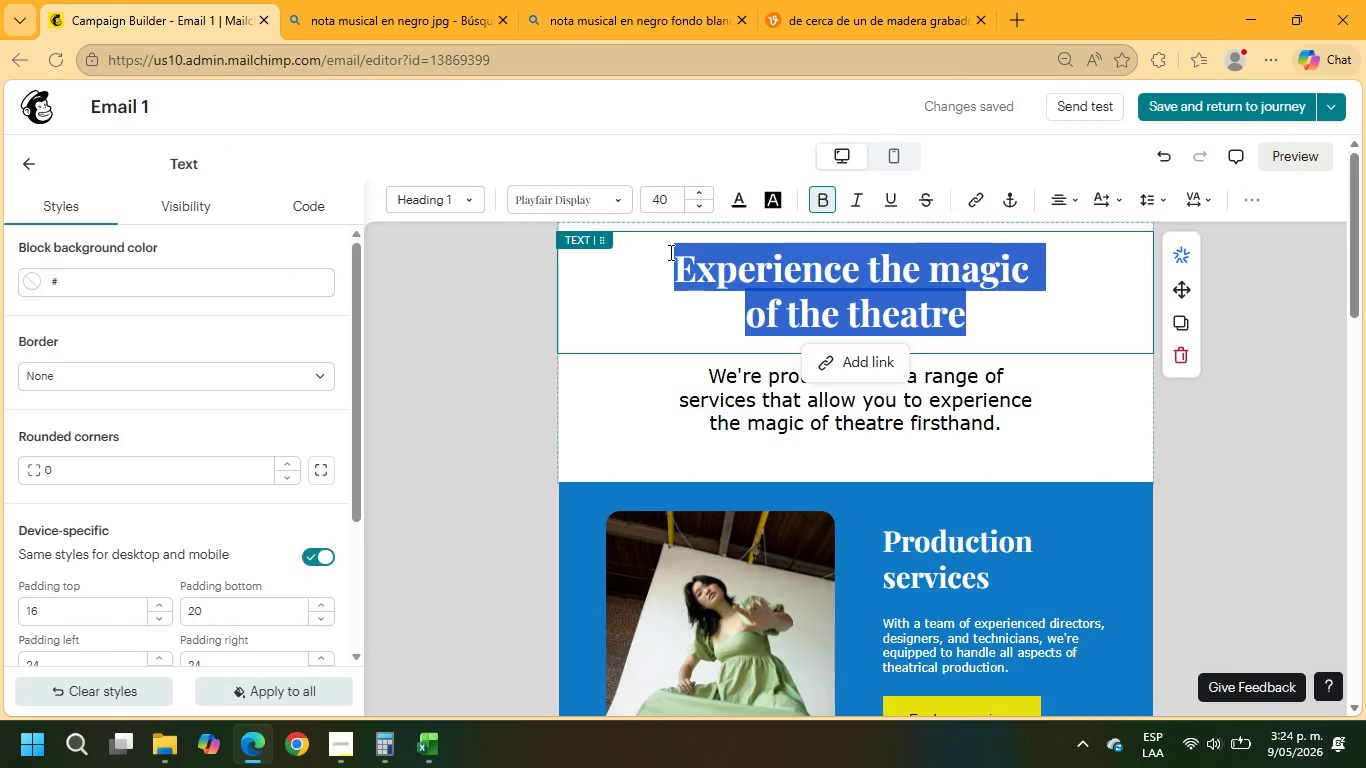 
type(Hello)
key(Backspace)
key(Backspace)
key(Backspace)
key(Backspace)
key(Backspace)
key(Backspace)
type(Hello +\FNAME)
 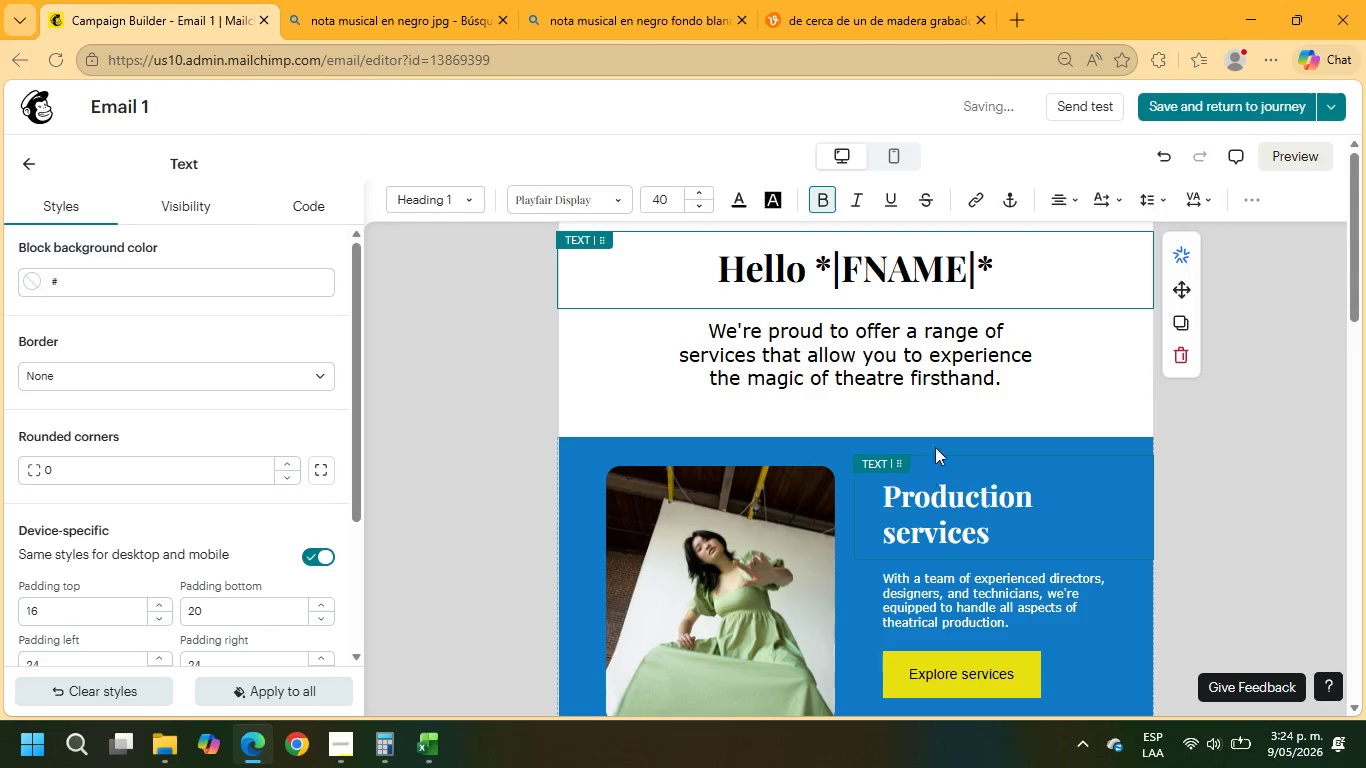 
left_click_drag(start_coordinate=[1004, 380], to_coordinate=[698, 286])
 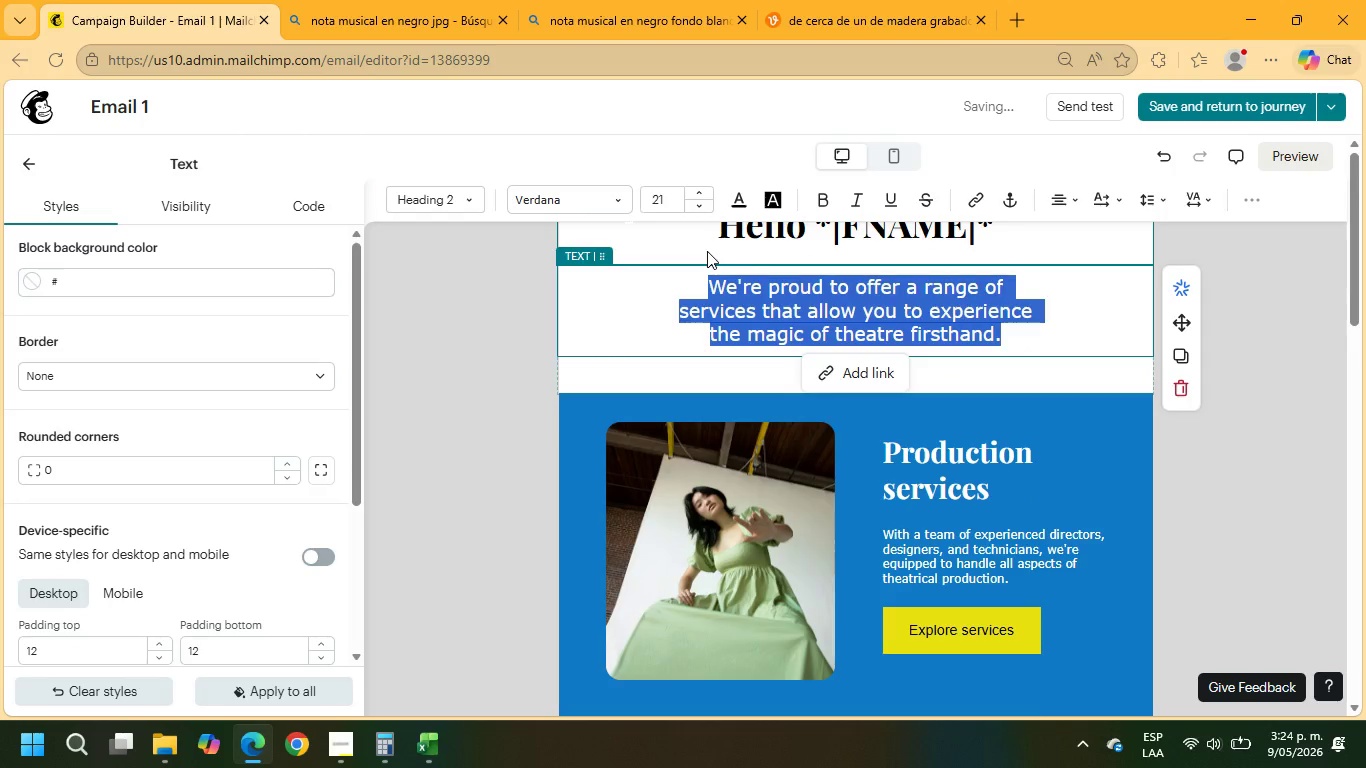 
type(VI)
key(Backspace)
type(ibrato Virtuosos Academy is currently partnering with selected schools to provide immersive guest artists)
key(Backspace)
type( masterclasses)
 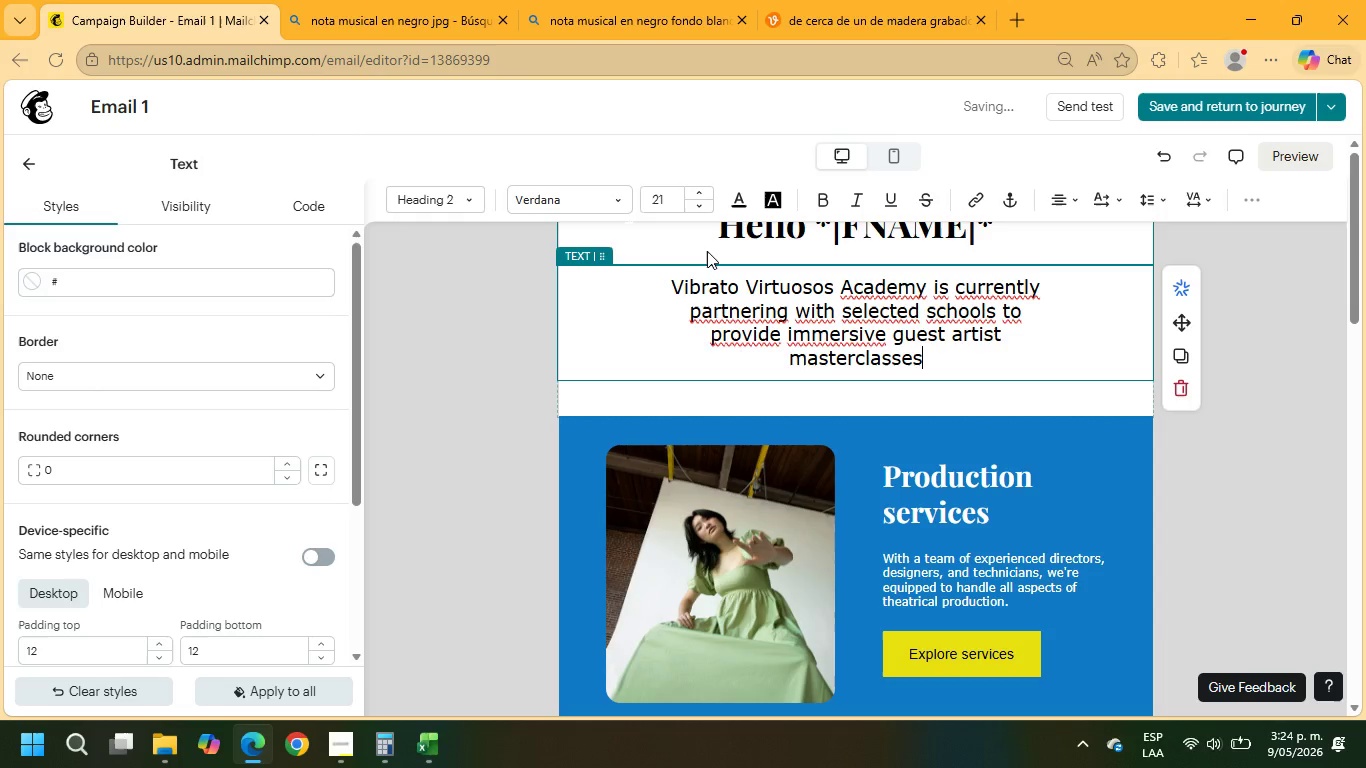 
type( for student ensembles and music programs.)
 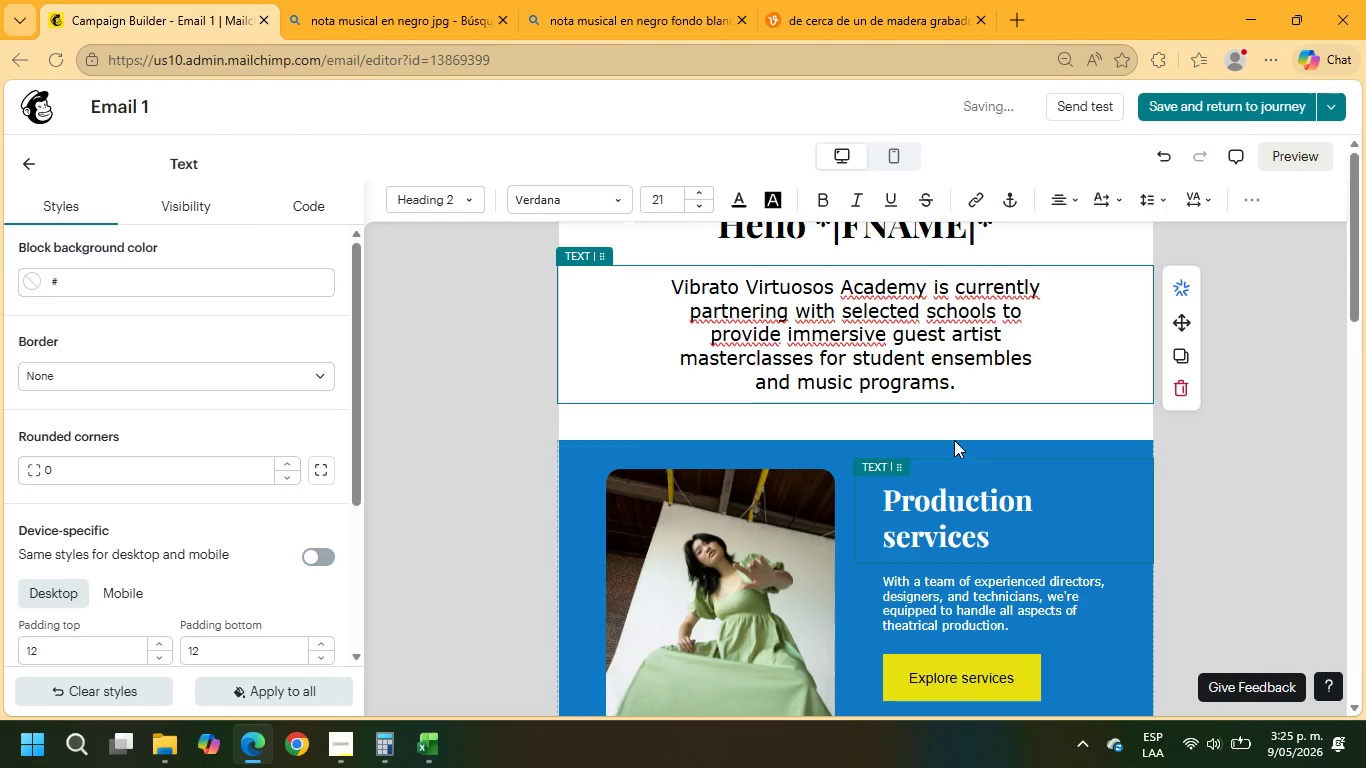 
left_click([956, 427])
 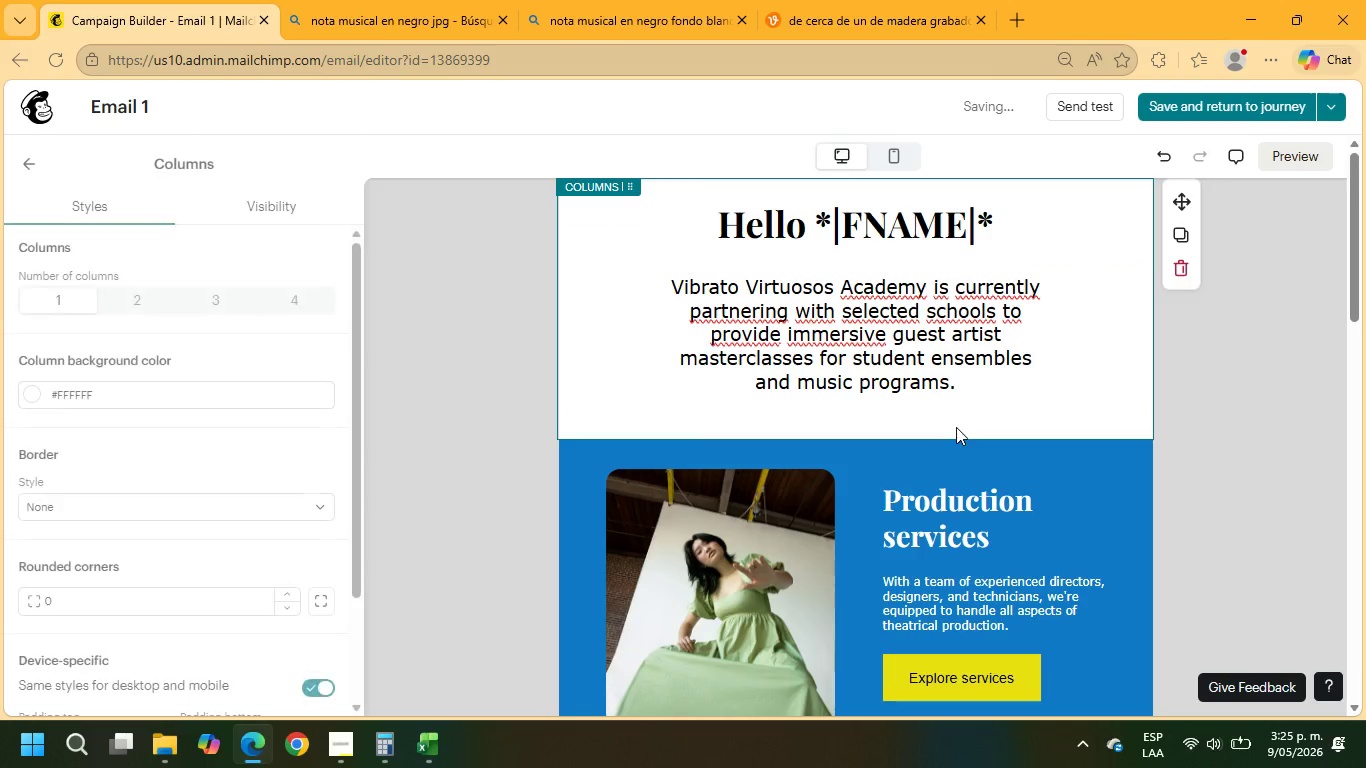 
left_click([956, 427])
 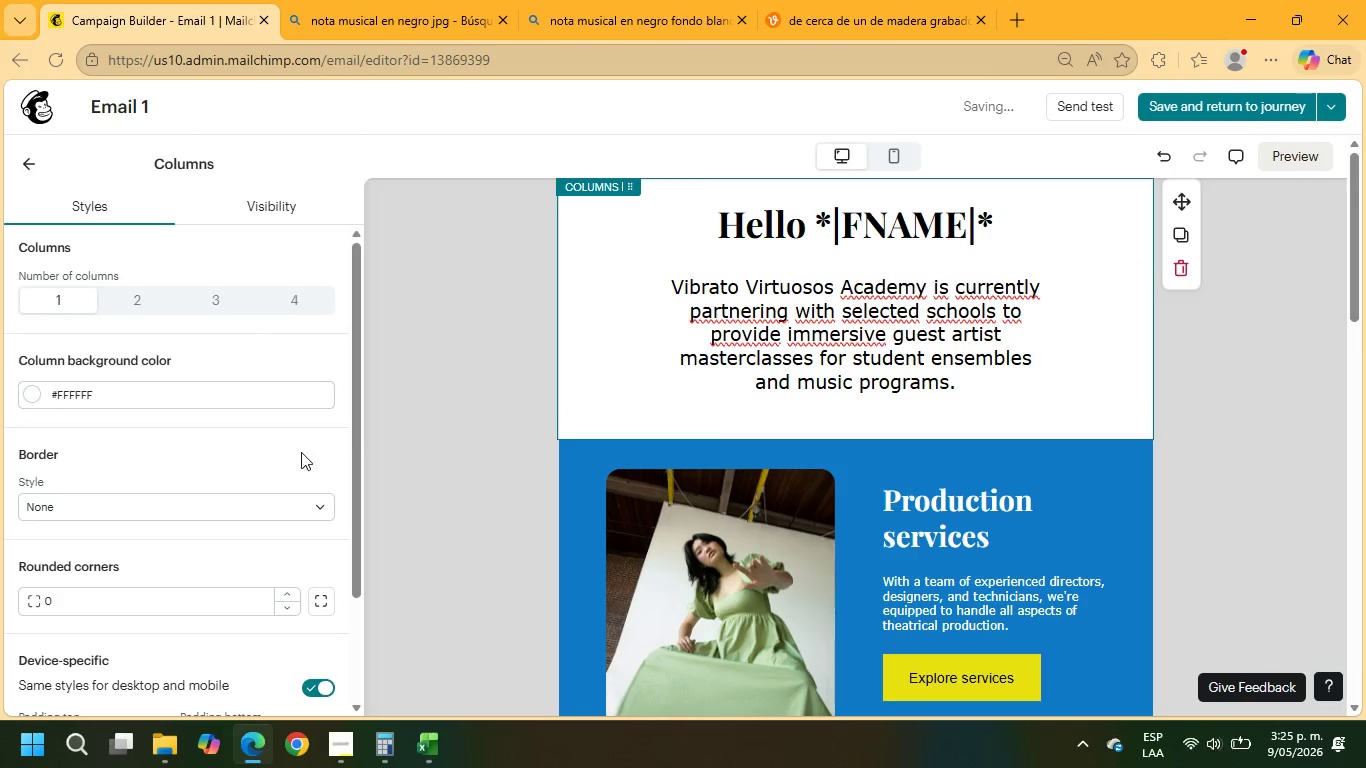 
scroll: coordinate [158, 477], scroll_direction: down, amount: 3.0
 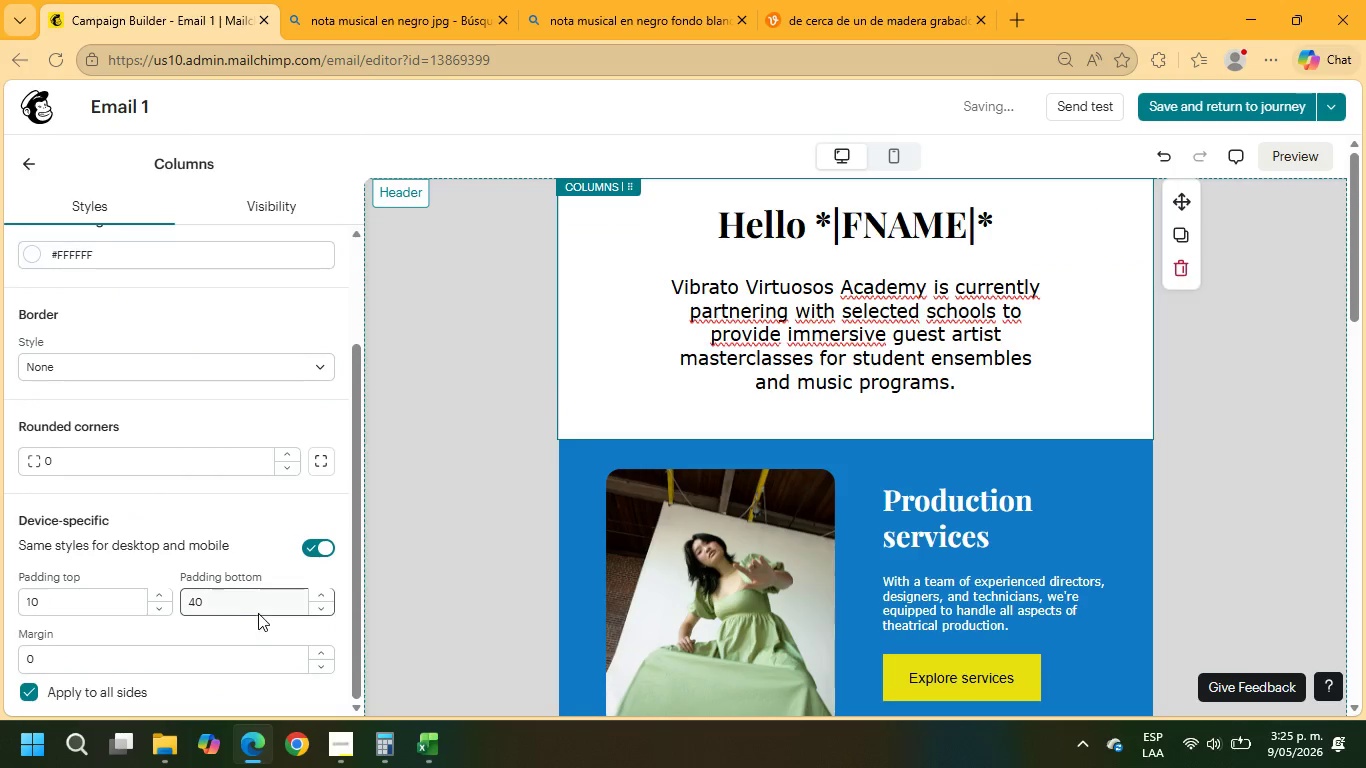 
left_click_drag(start_coordinate=[253, 603], to_coordinate=[162, 601])
 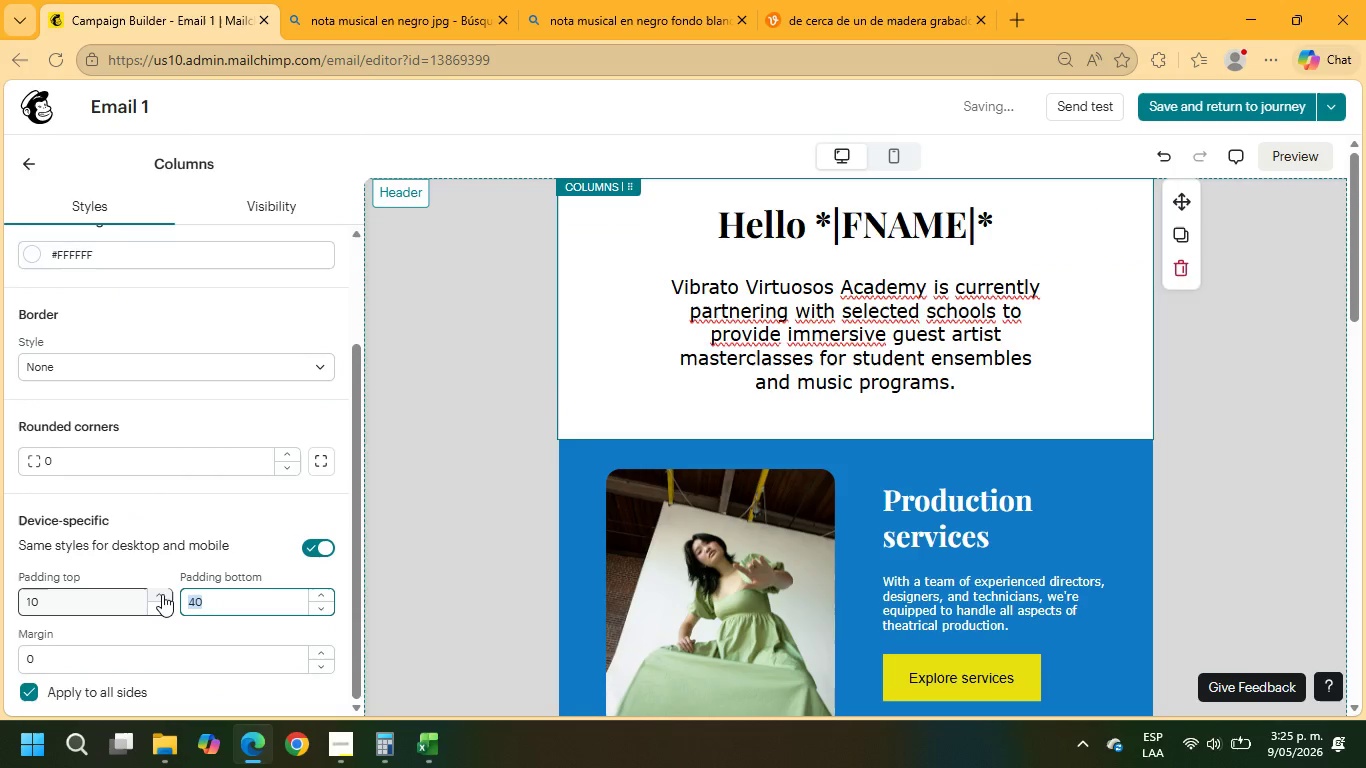 
key(Numpad0)
 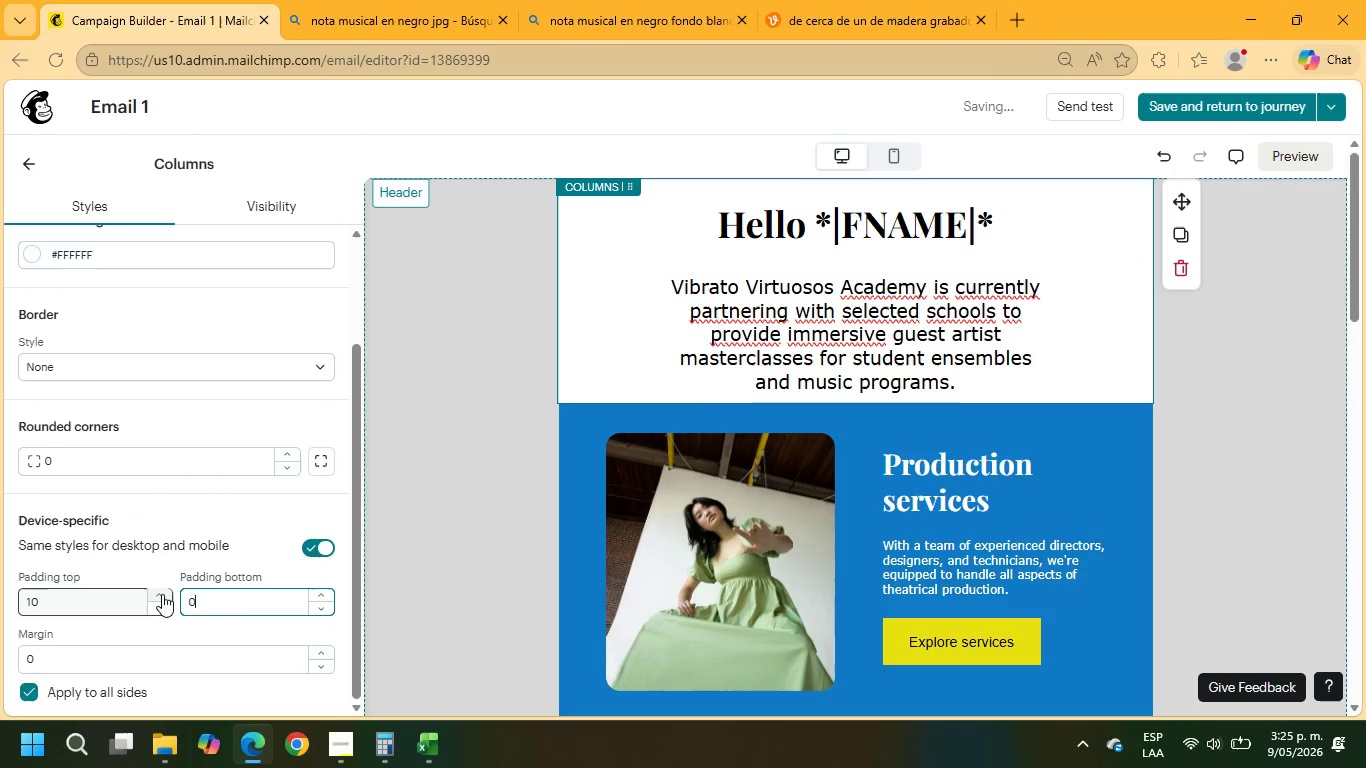 
key(NumpadEnter)
 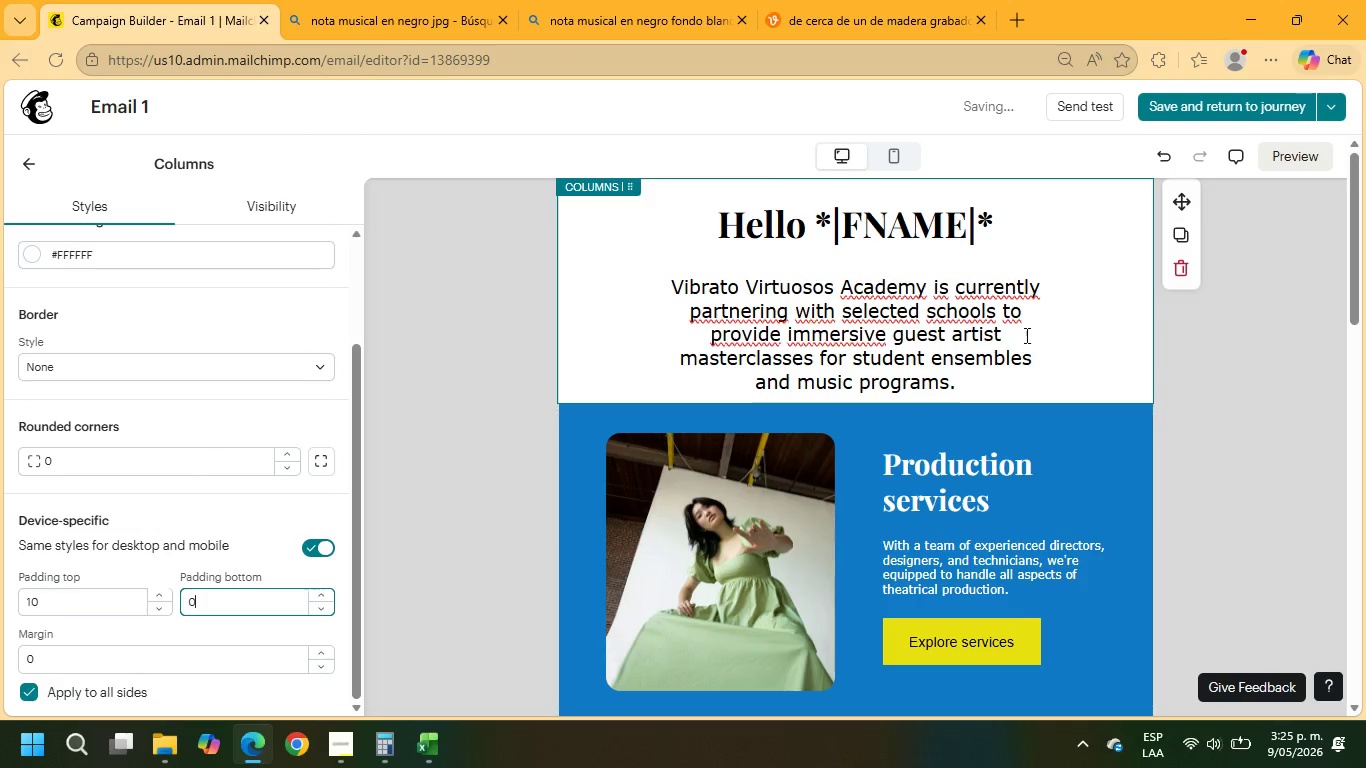 
left_click([991, 387])
 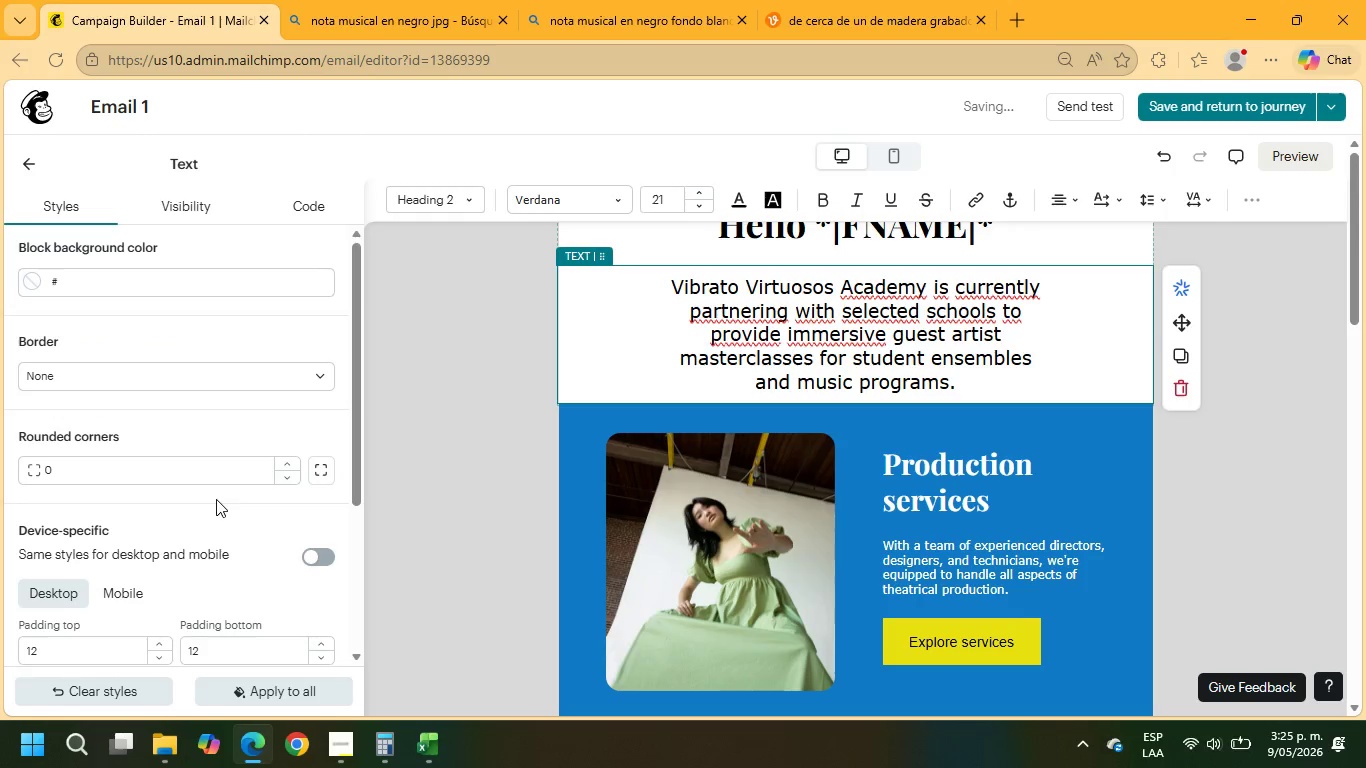 
scroll: coordinate [231, 532], scroll_direction: down, amount: 1.0
 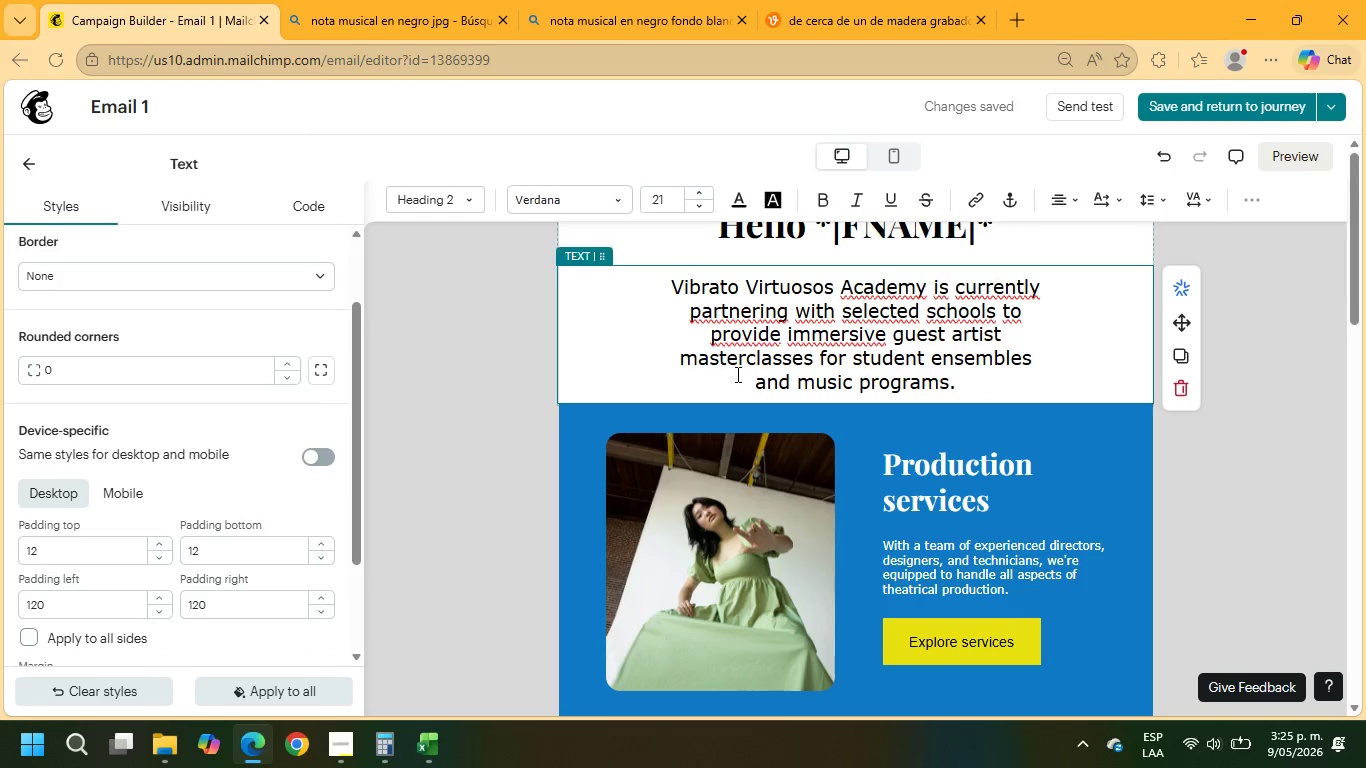 
left_click([662, 251])
 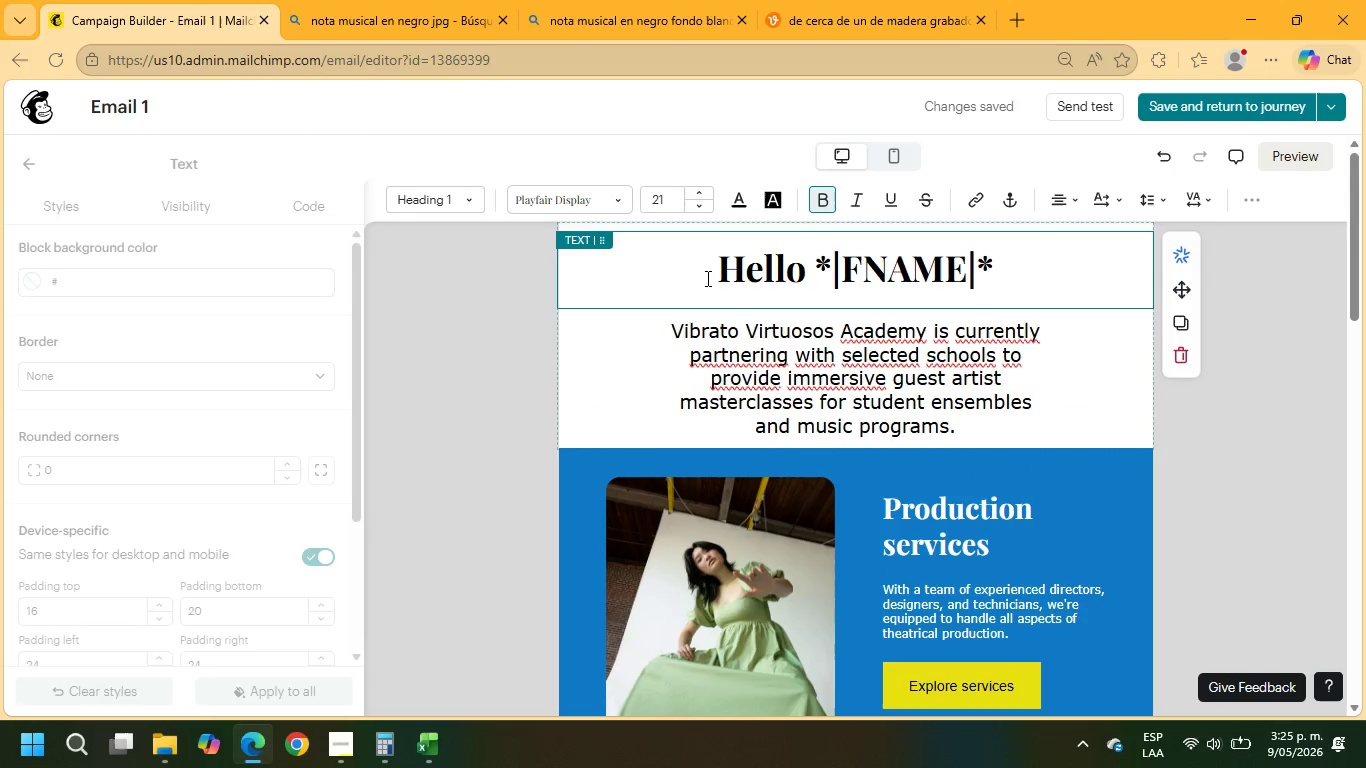 
scroll: coordinate [788, 292], scroll_direction: up, amount: 5.0
 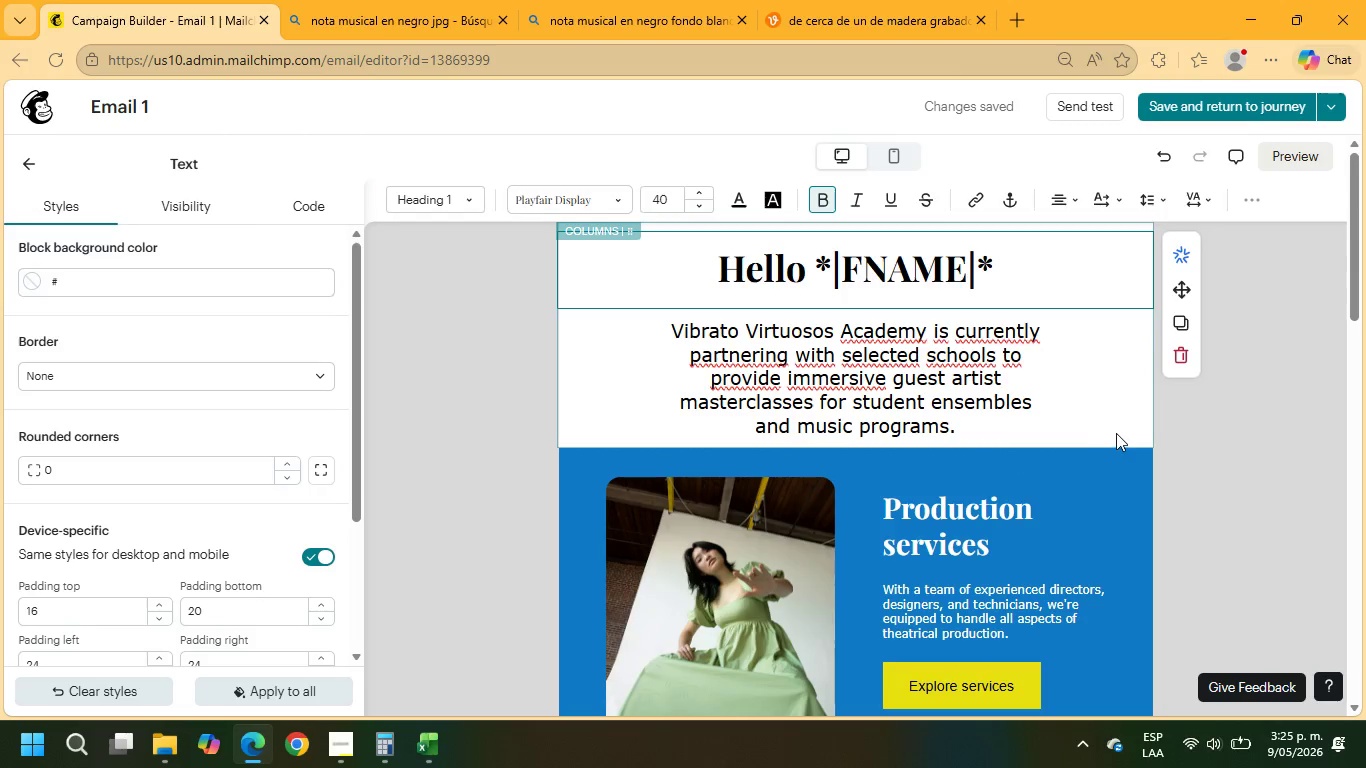 
left_click([1116, 433])
 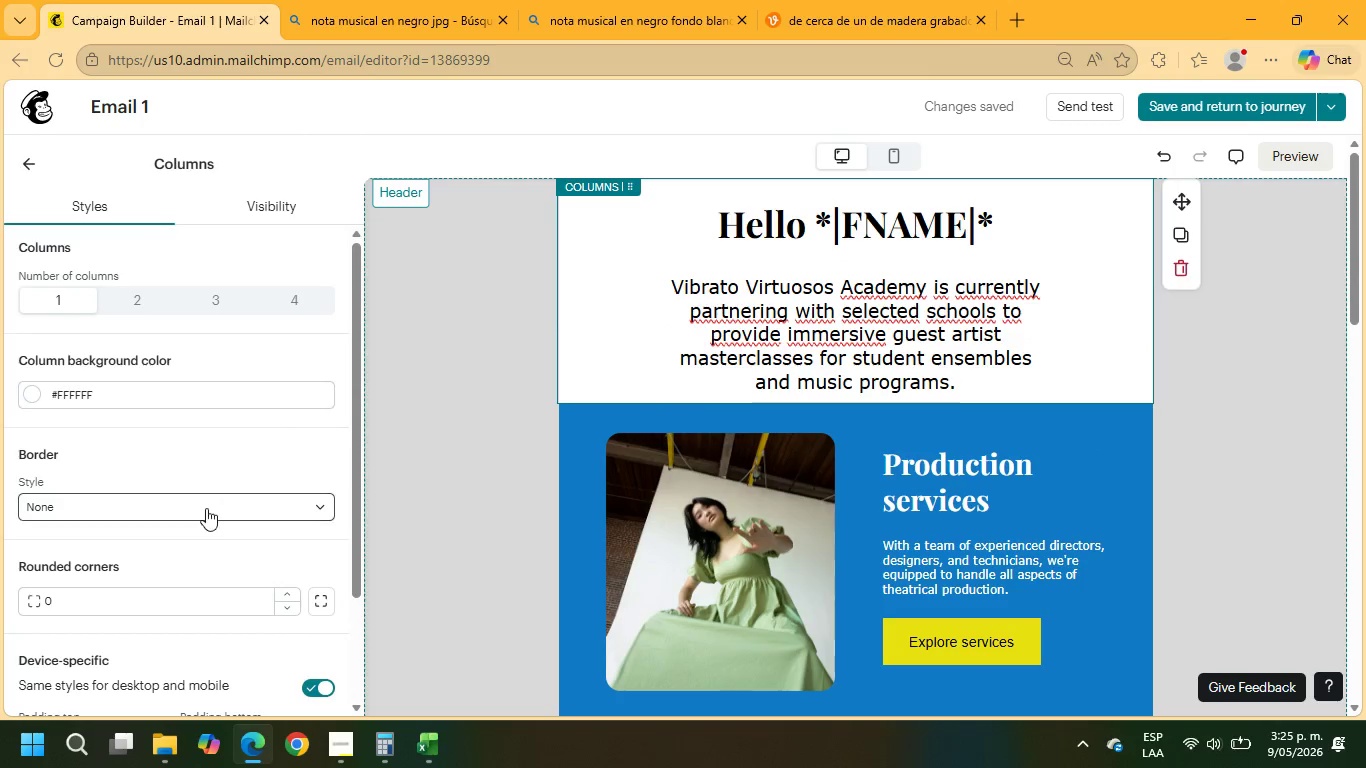 
scroll: coordinate [227, 596], scroll_direction: down, amount: 2.0
 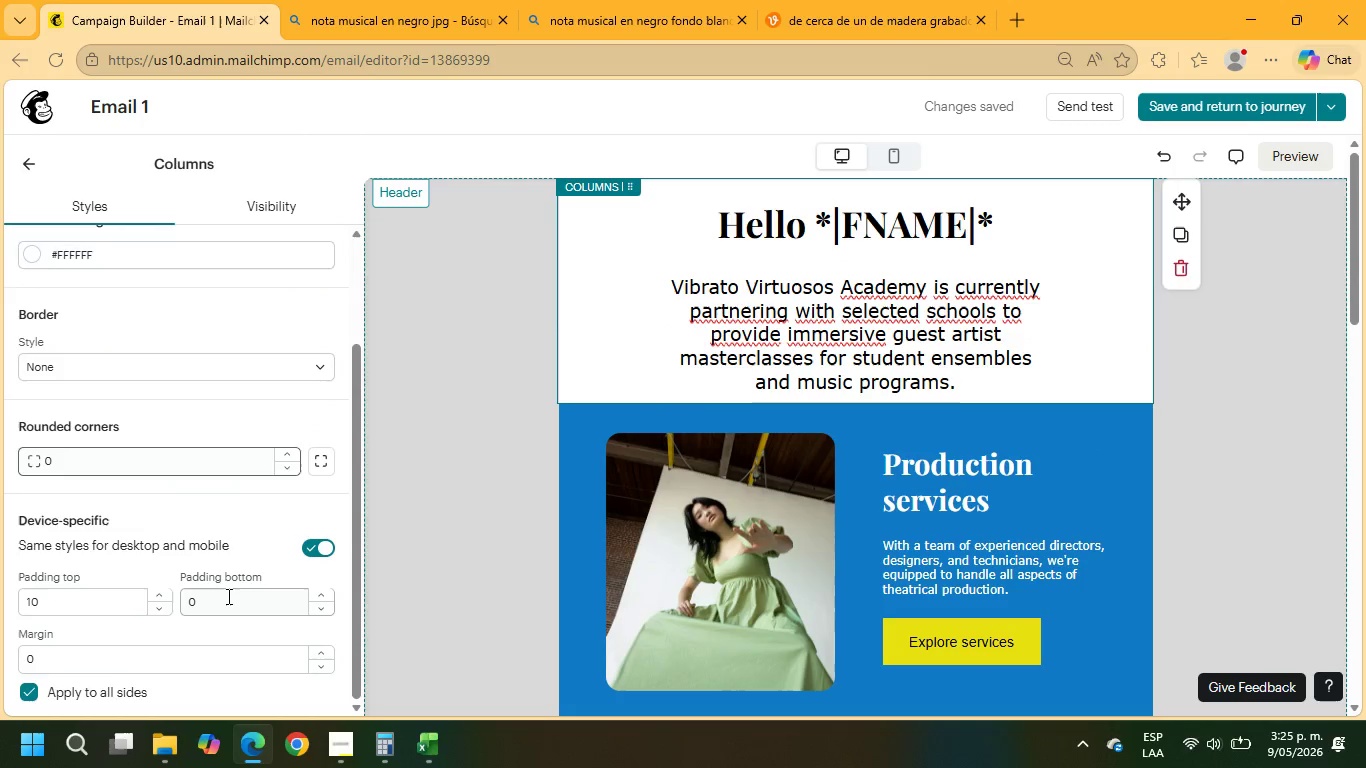 
left_click_drag(start_coordinate=[227, 596], to_coordinate=[167, 596])
 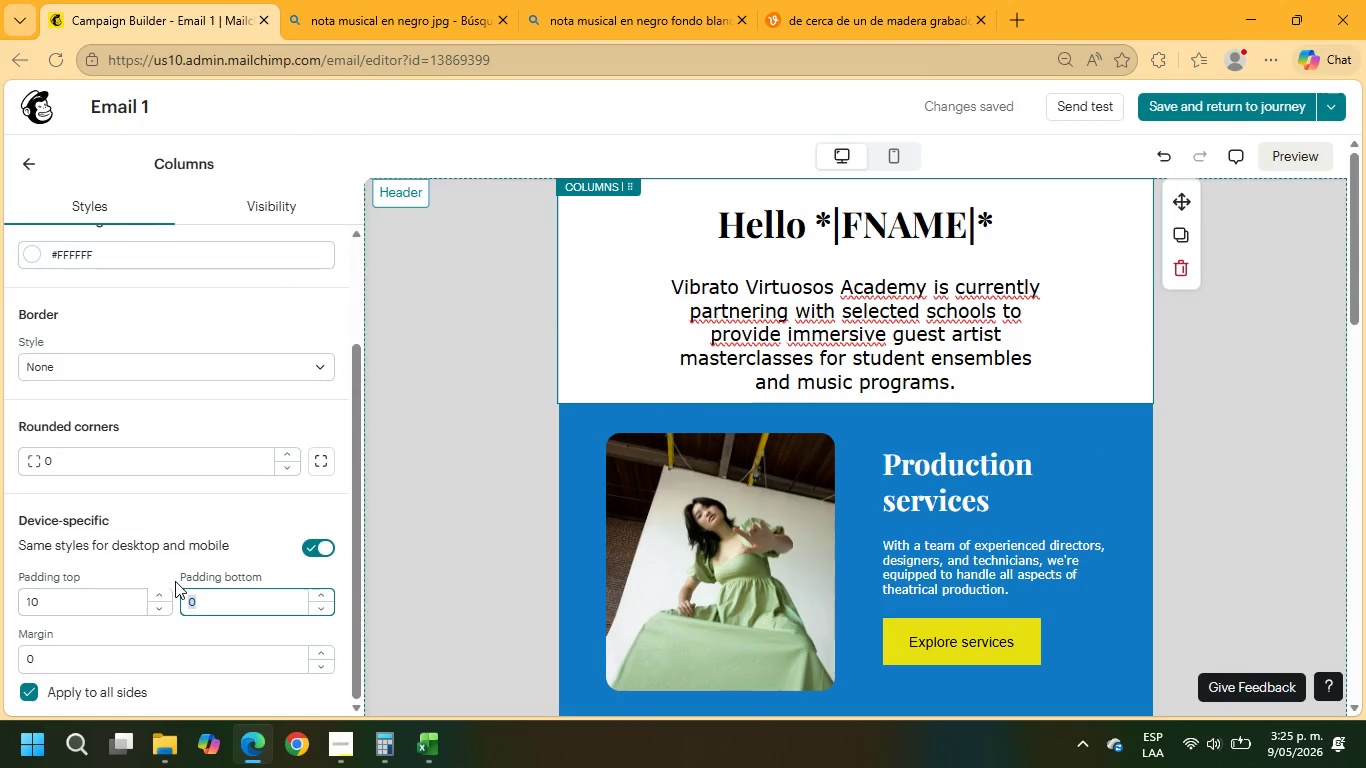 
key(Numpad1)
 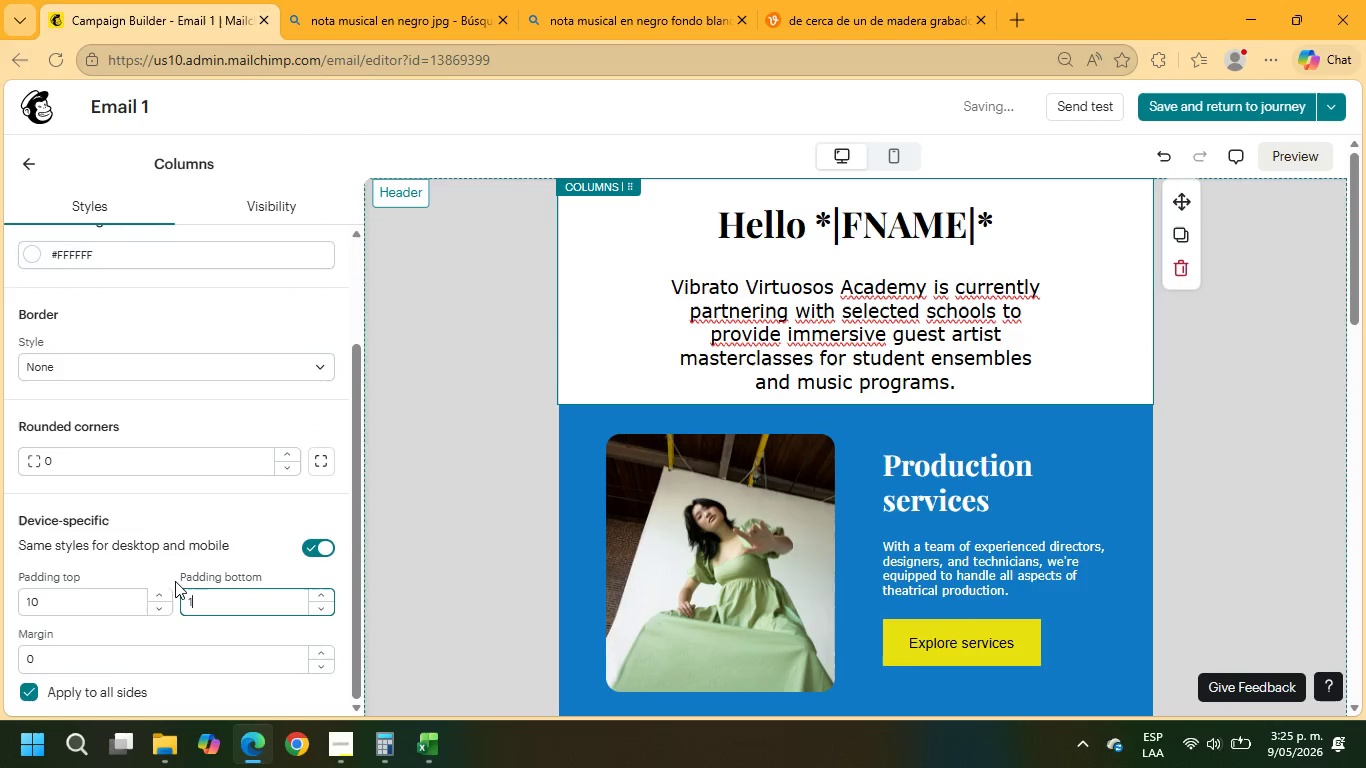 
key(Numpad0)
 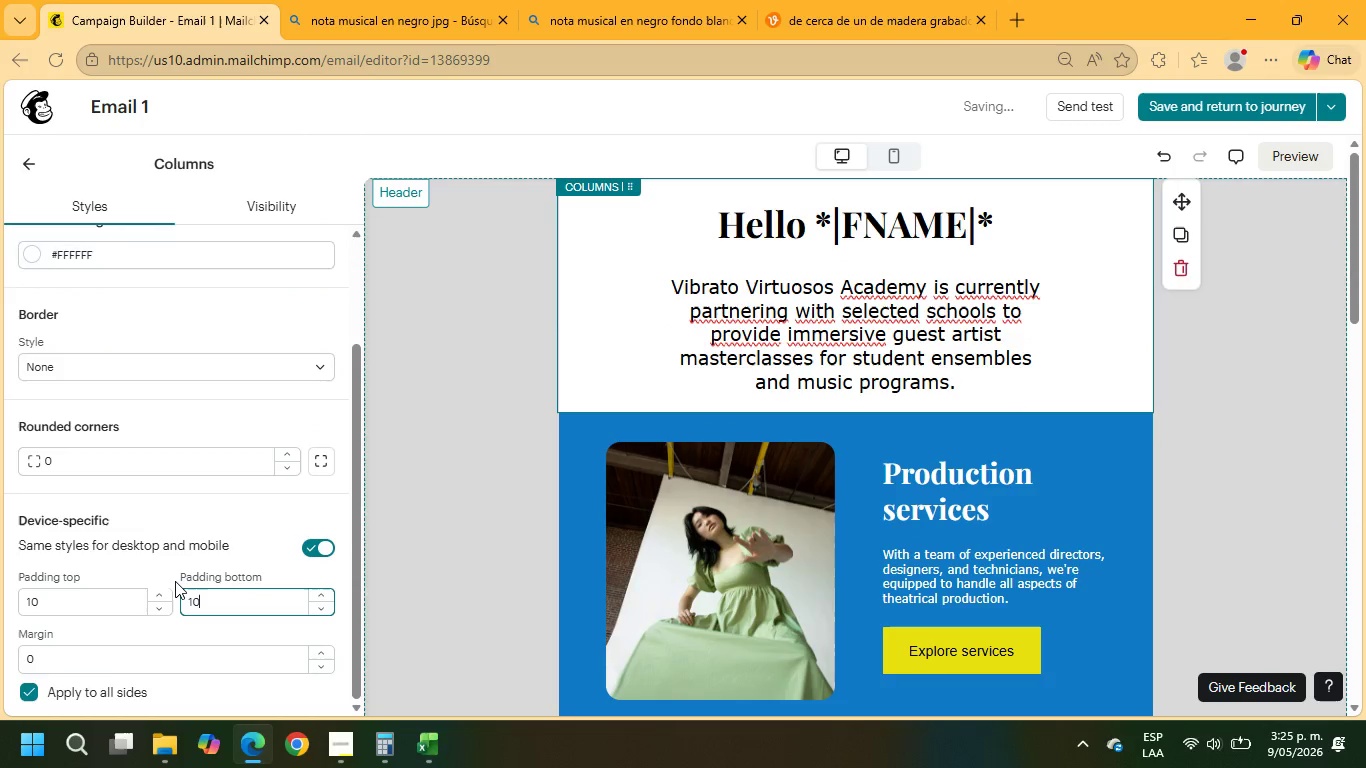 
key(NumpadEnter)
 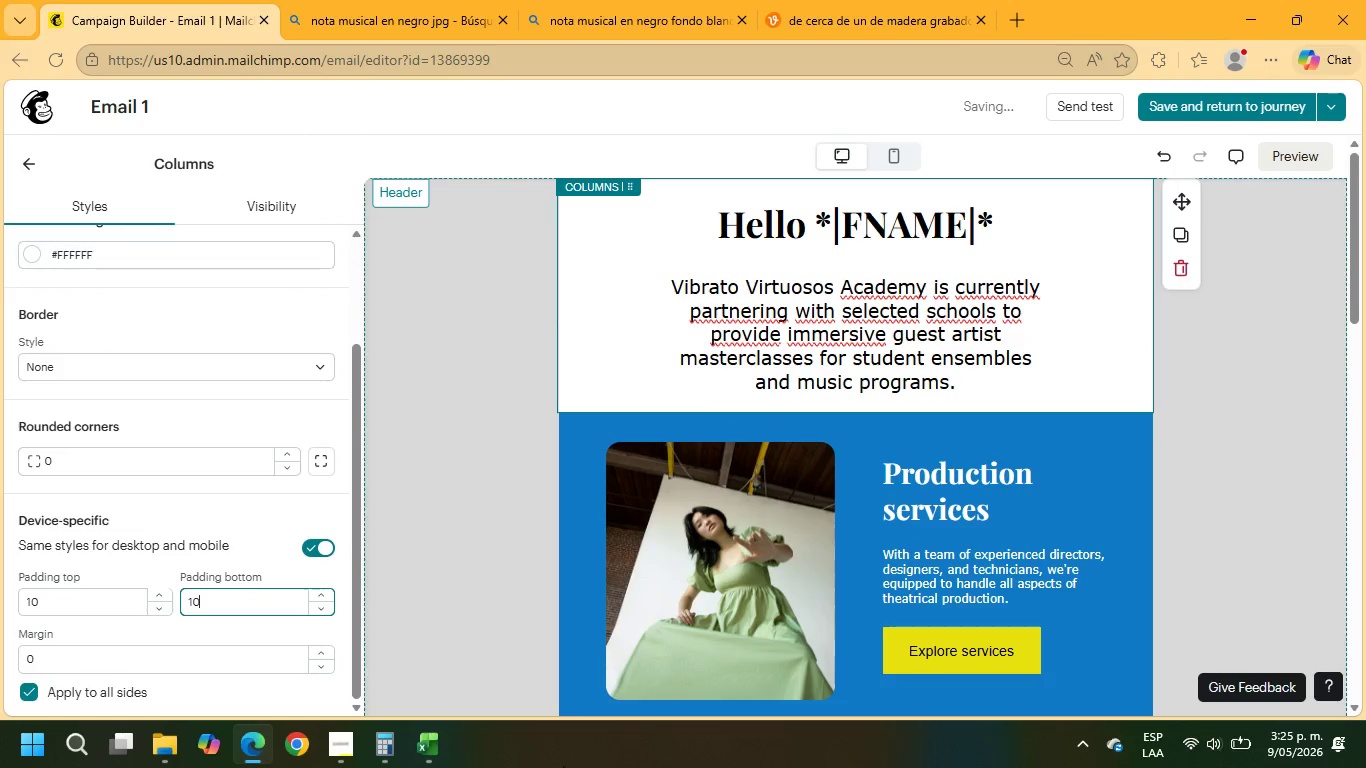 
left_click([669, 560])
 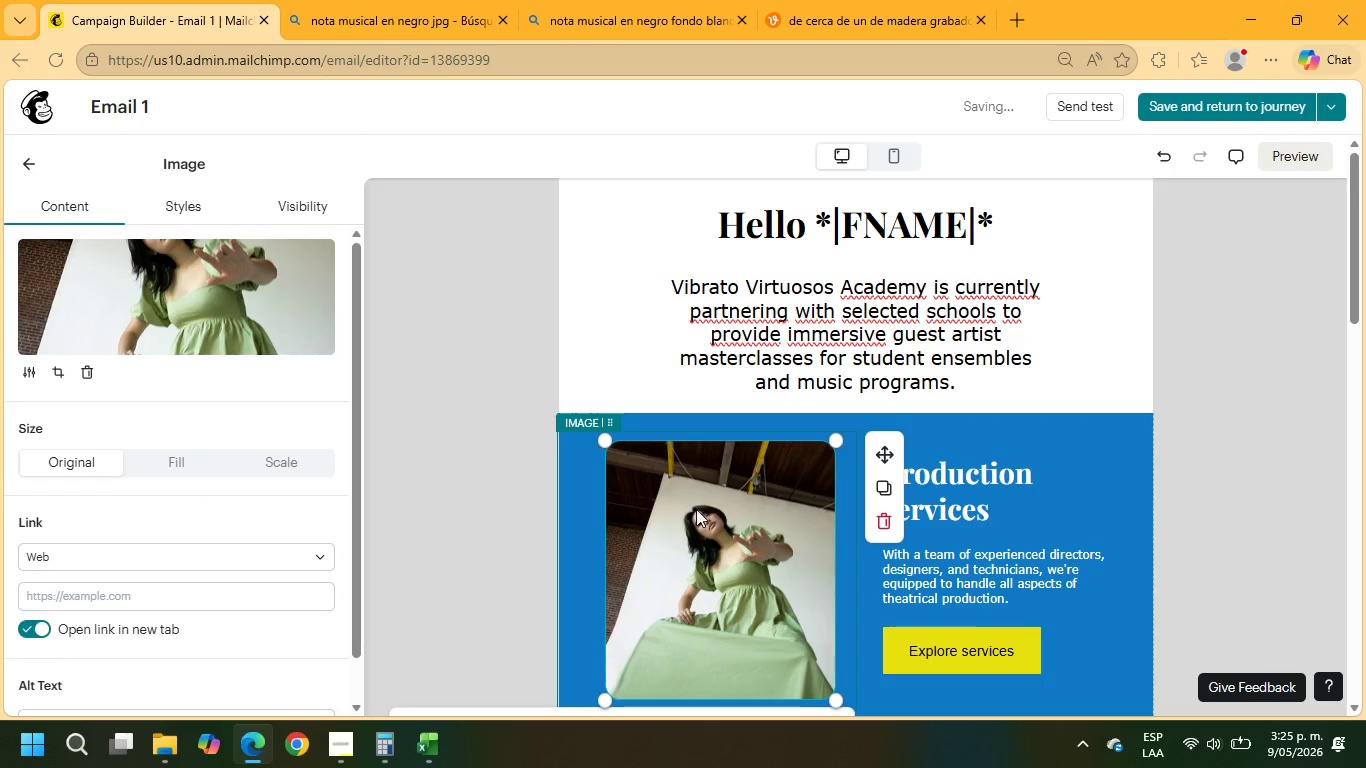 
scroll: coordinate [763, 532], scroll_direction: down, amount: 2.0
 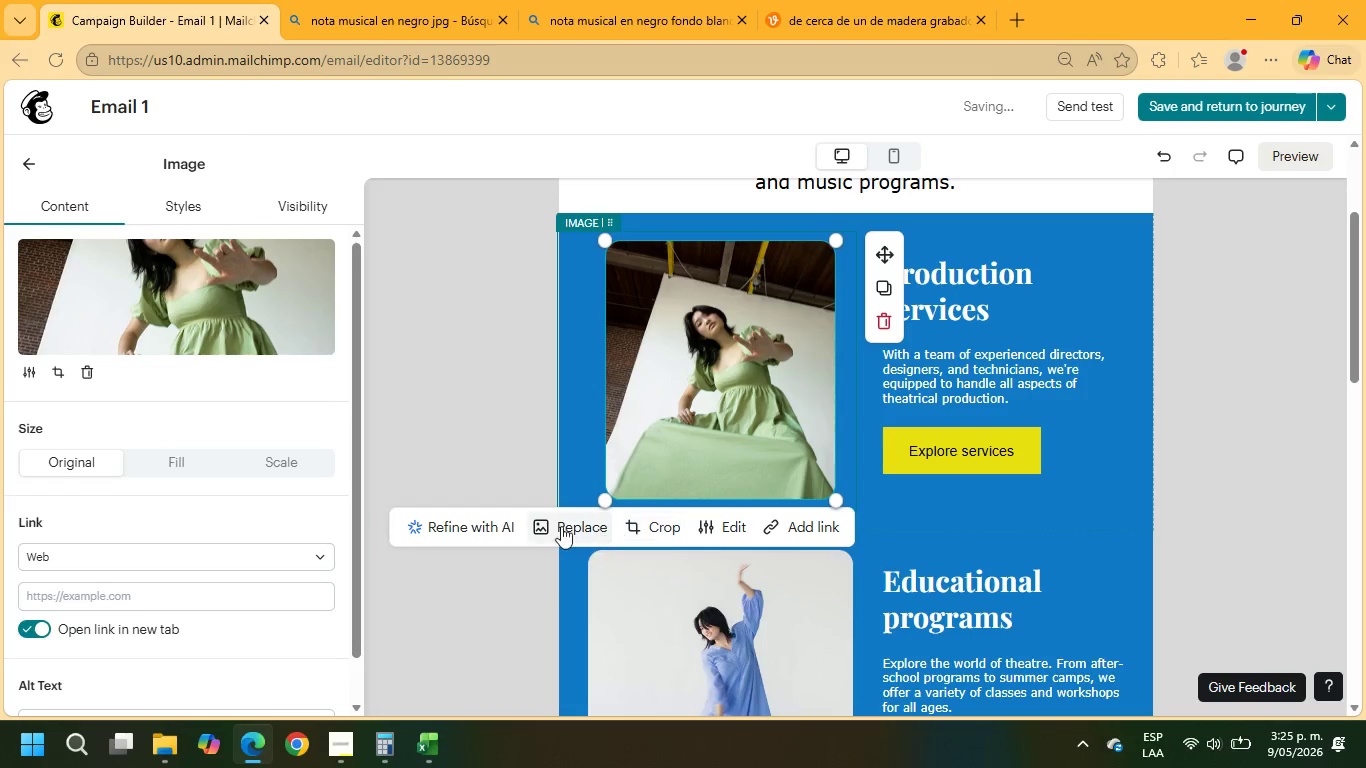 
left_click([559, 526])
 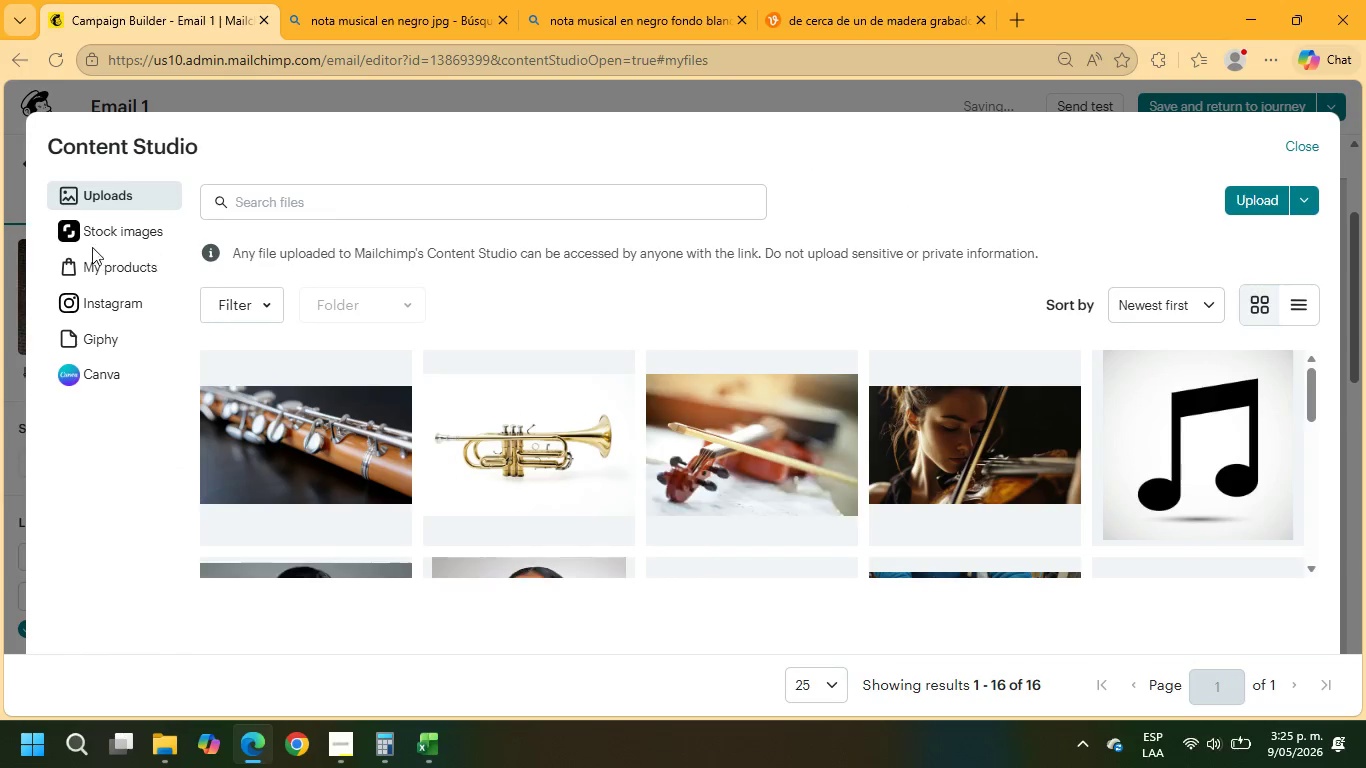 
left_click([86, 236])
 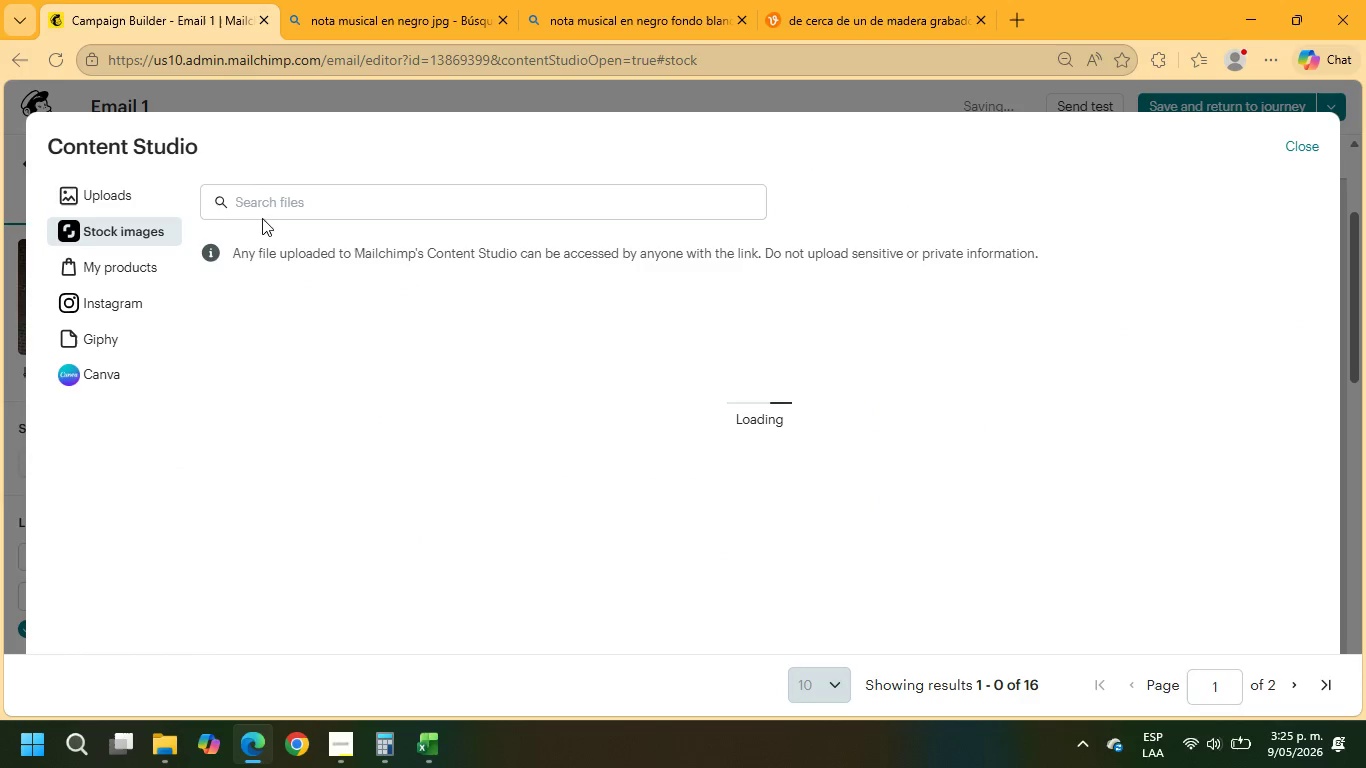 
left_click([266, 205])
 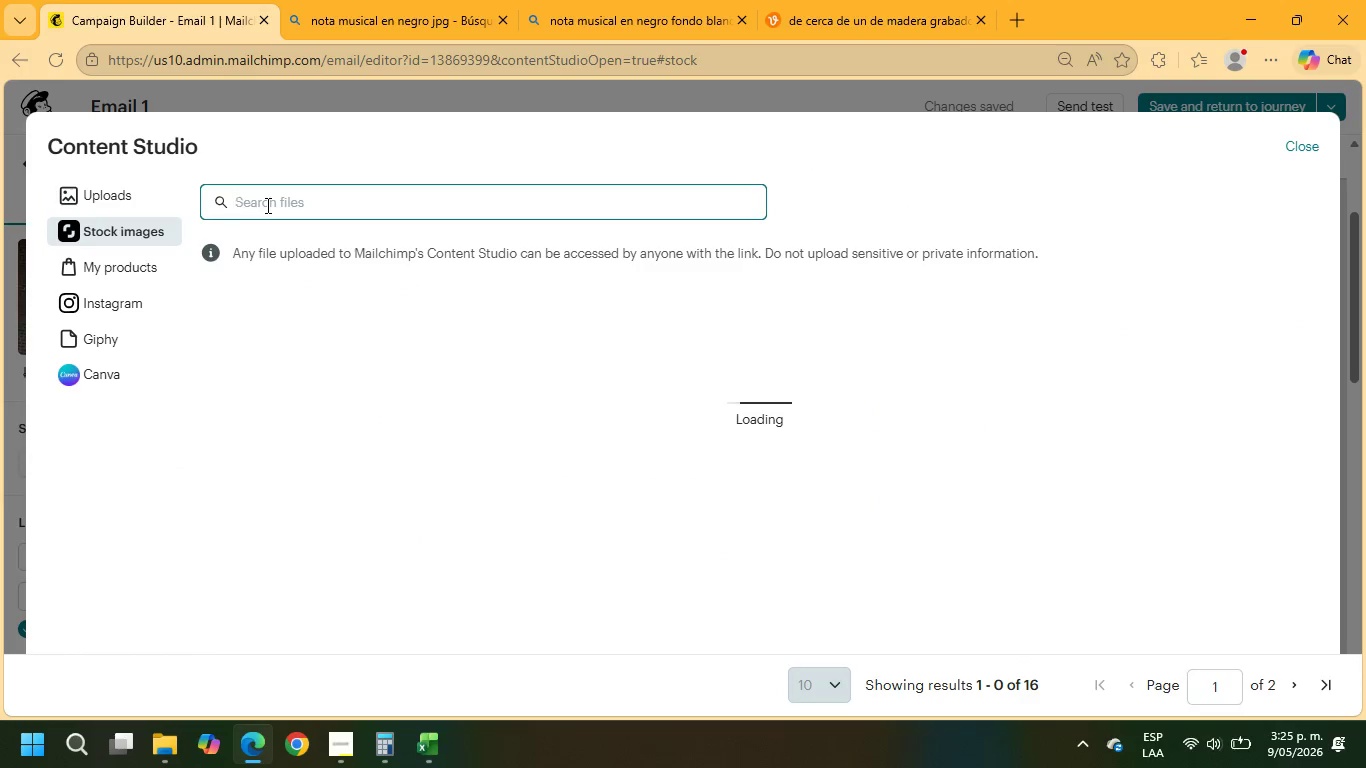 
type(woodwinds)
 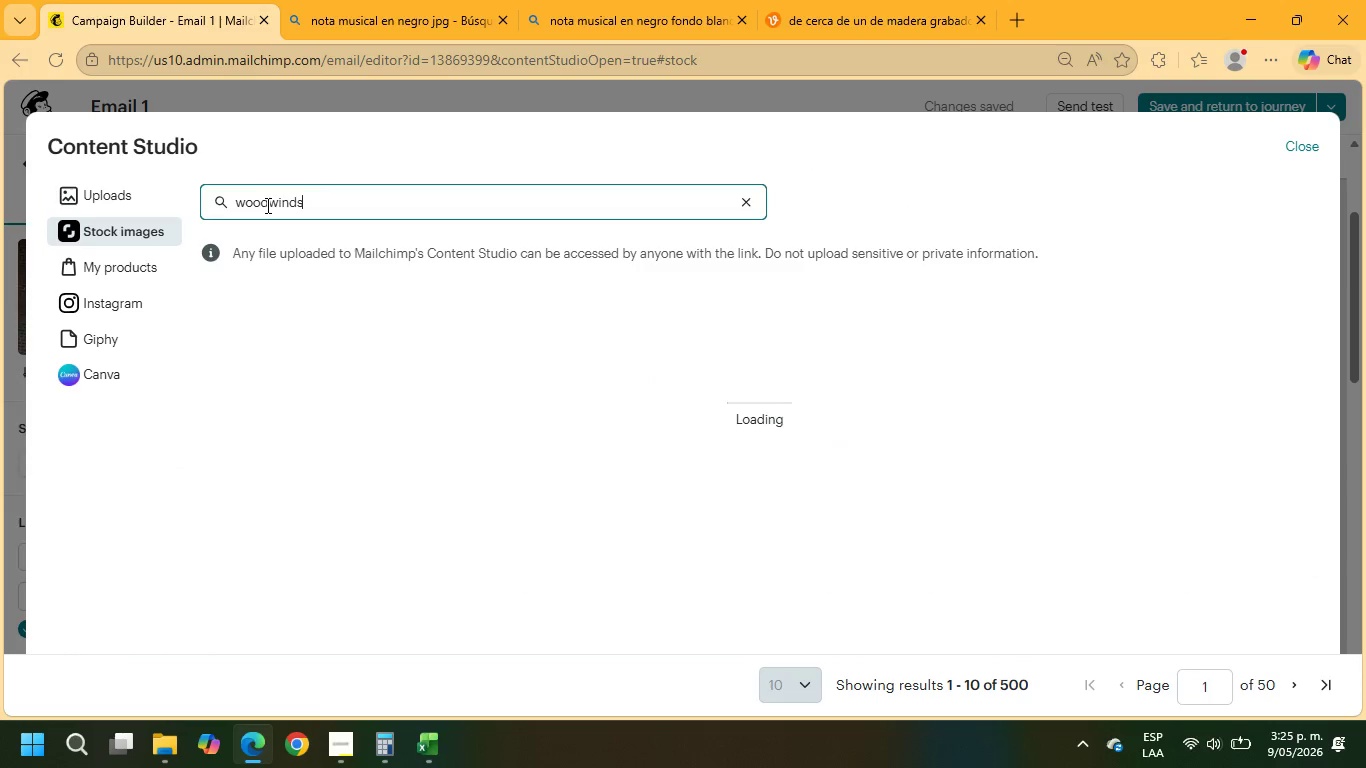 
key(Enter)
 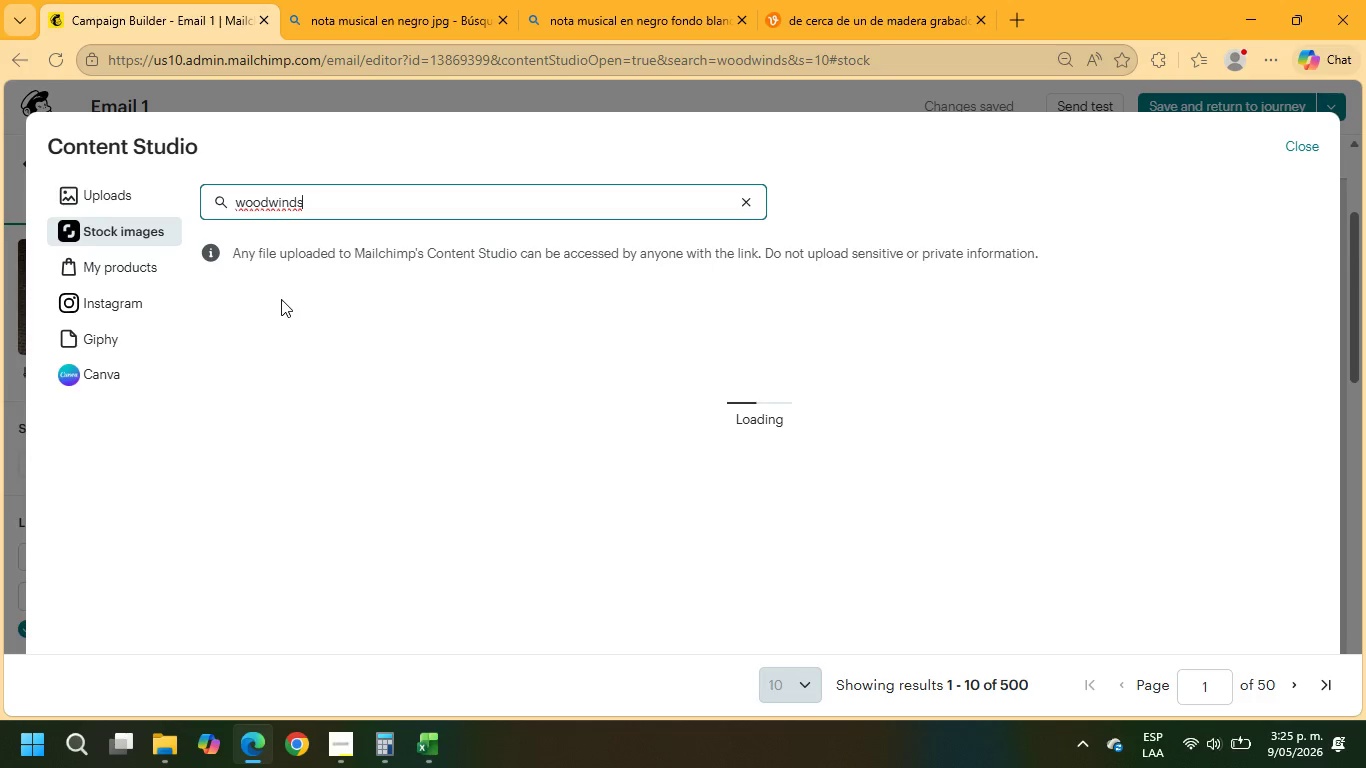 
wait(8.33)
 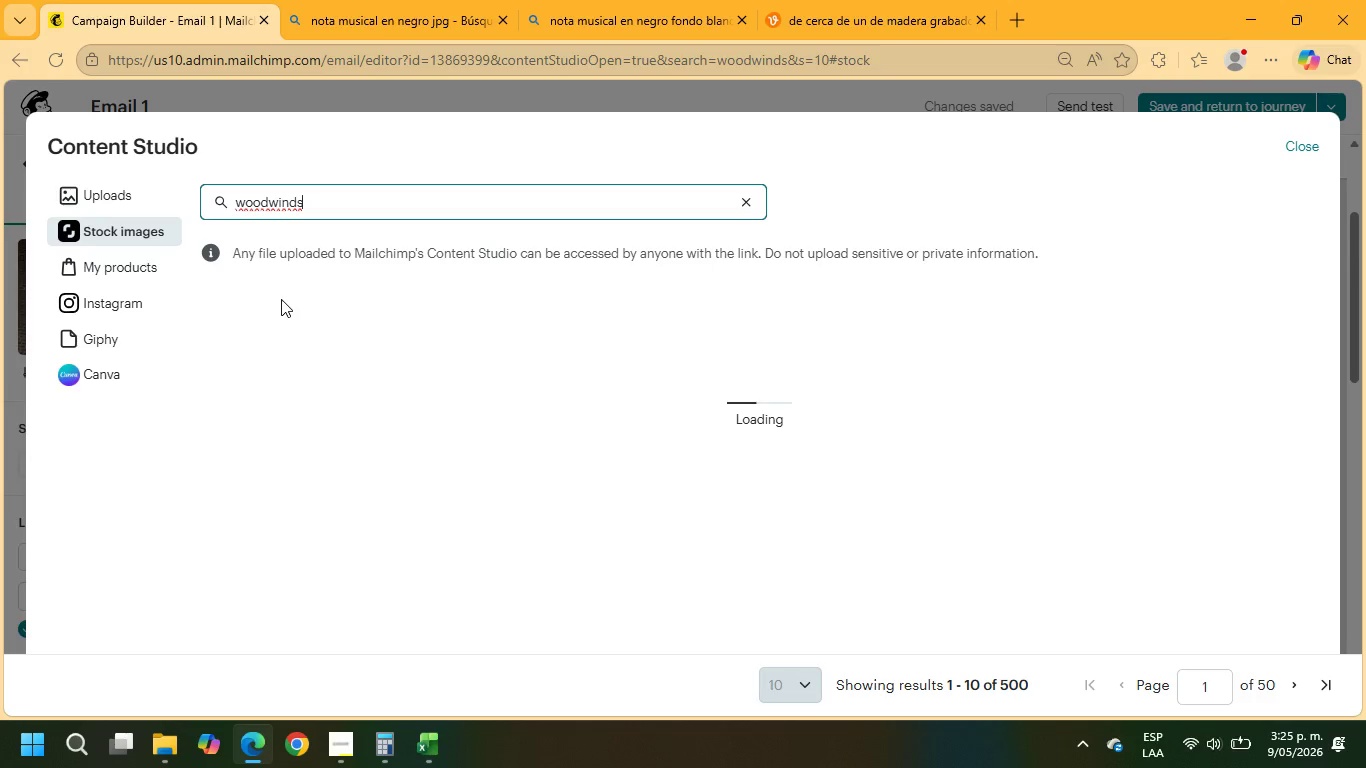 
scroll: coordinate [950, 472], scroll_direction: down, amount: 3.0
 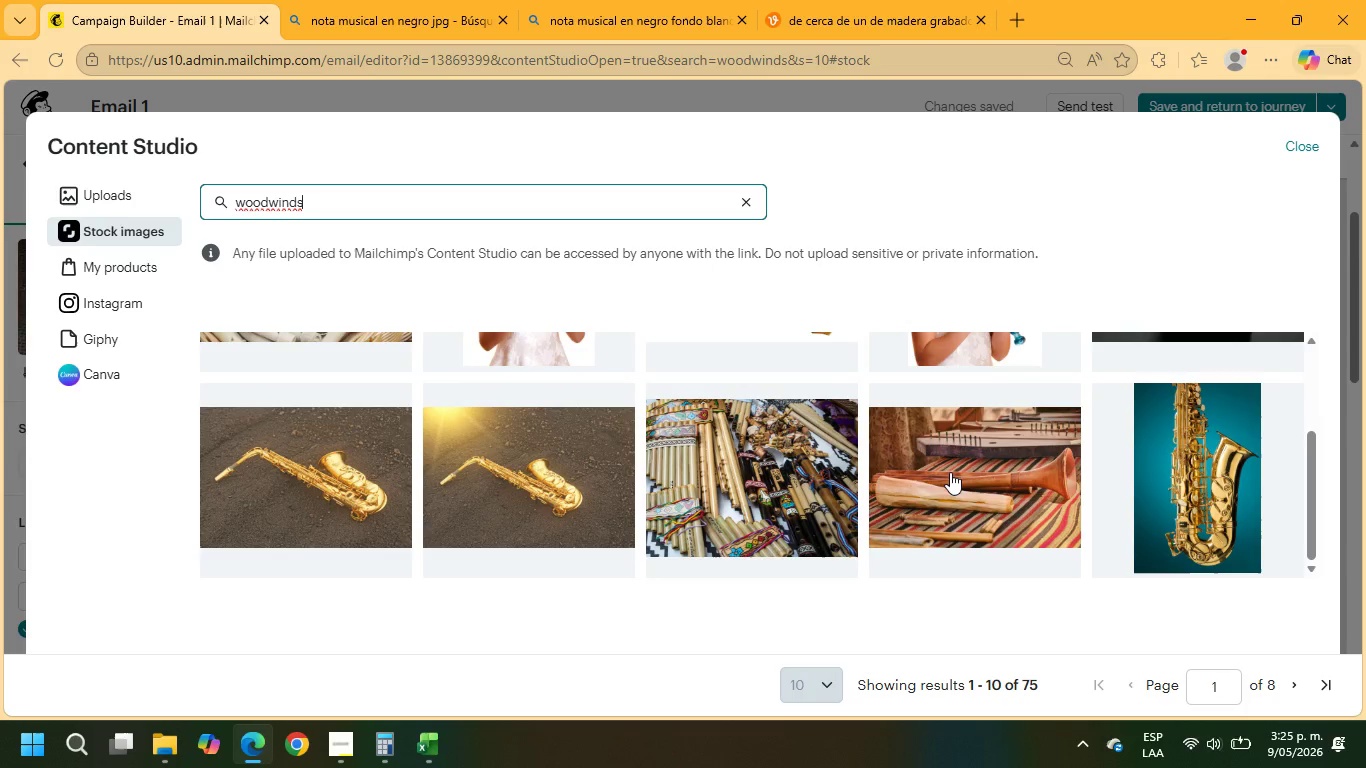 
scroll: coordinate [950, 472], scroll_direction: up, amount: 3.0
 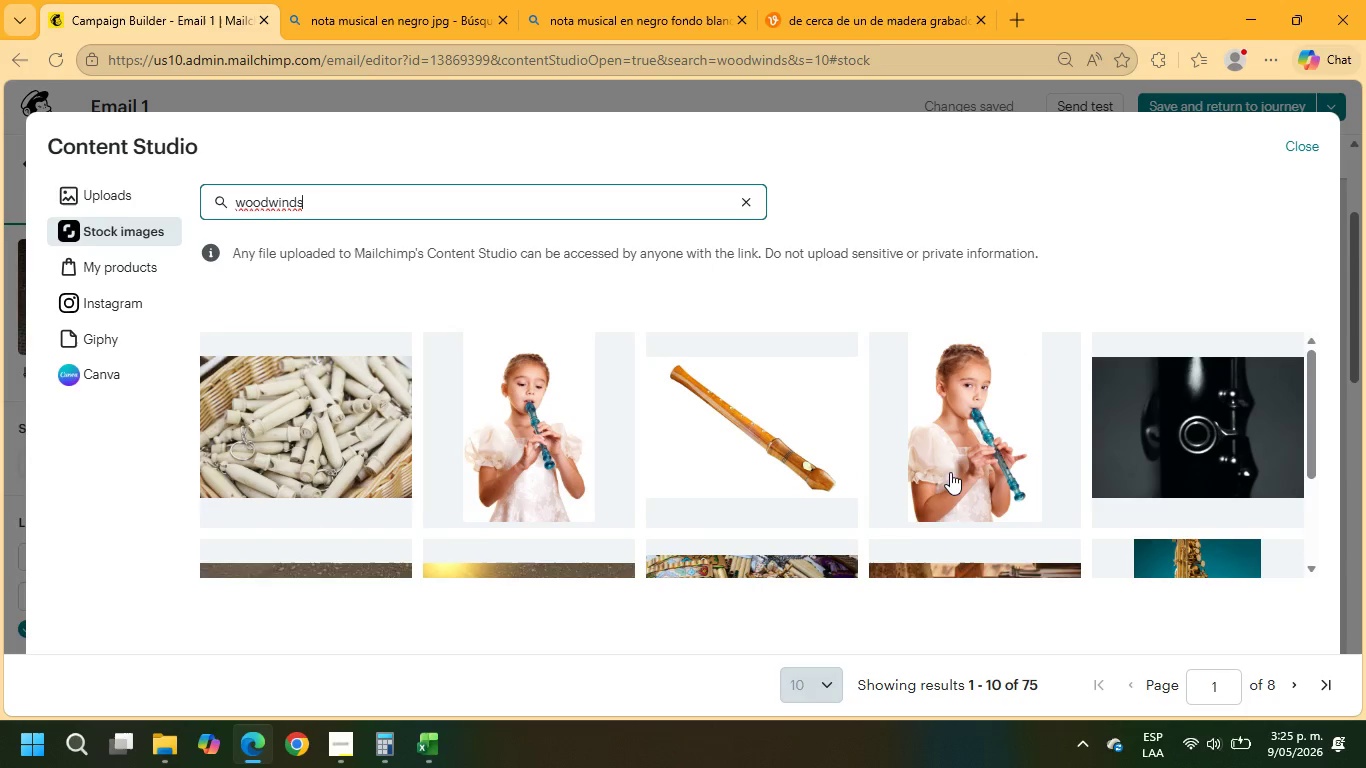 
scroll: coordinate [947, 479], scroll_direction: down, amount: 6.0
 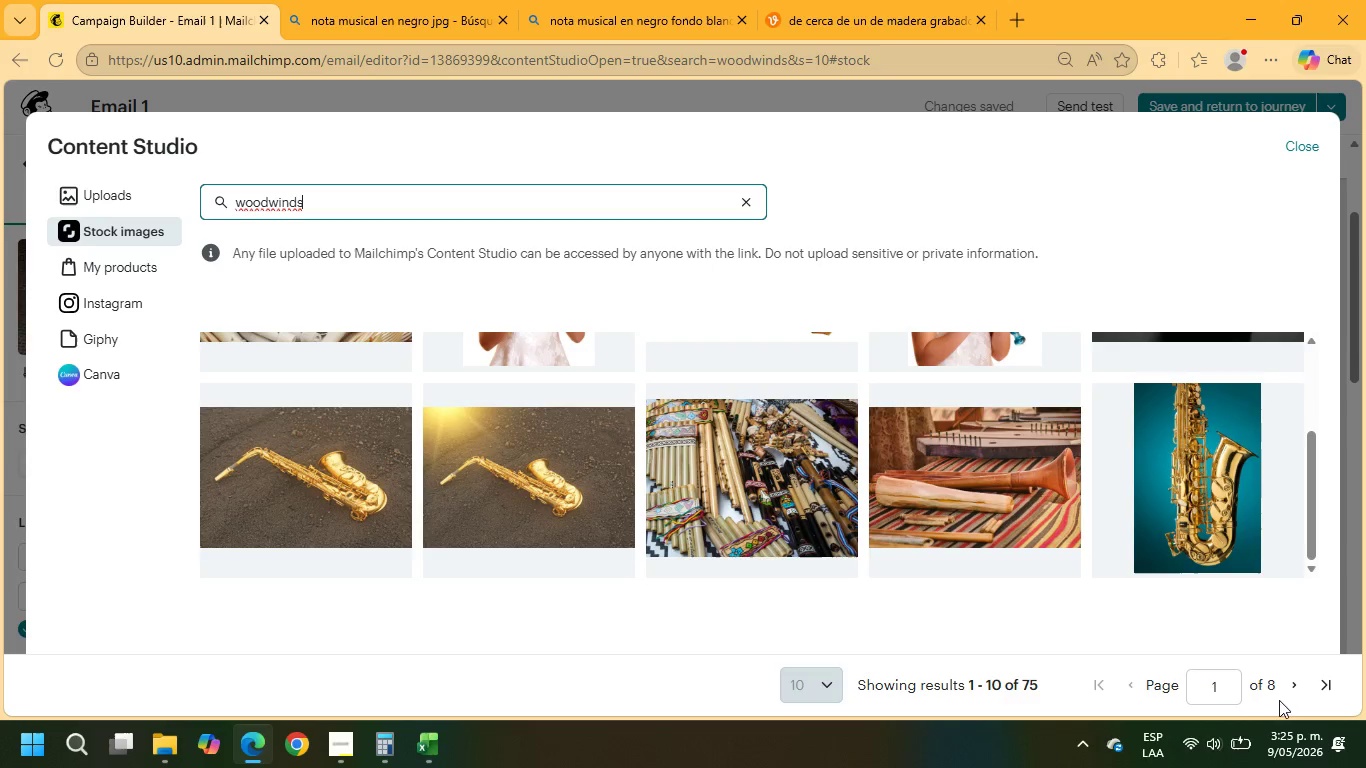 
left_click([1291, 683])
 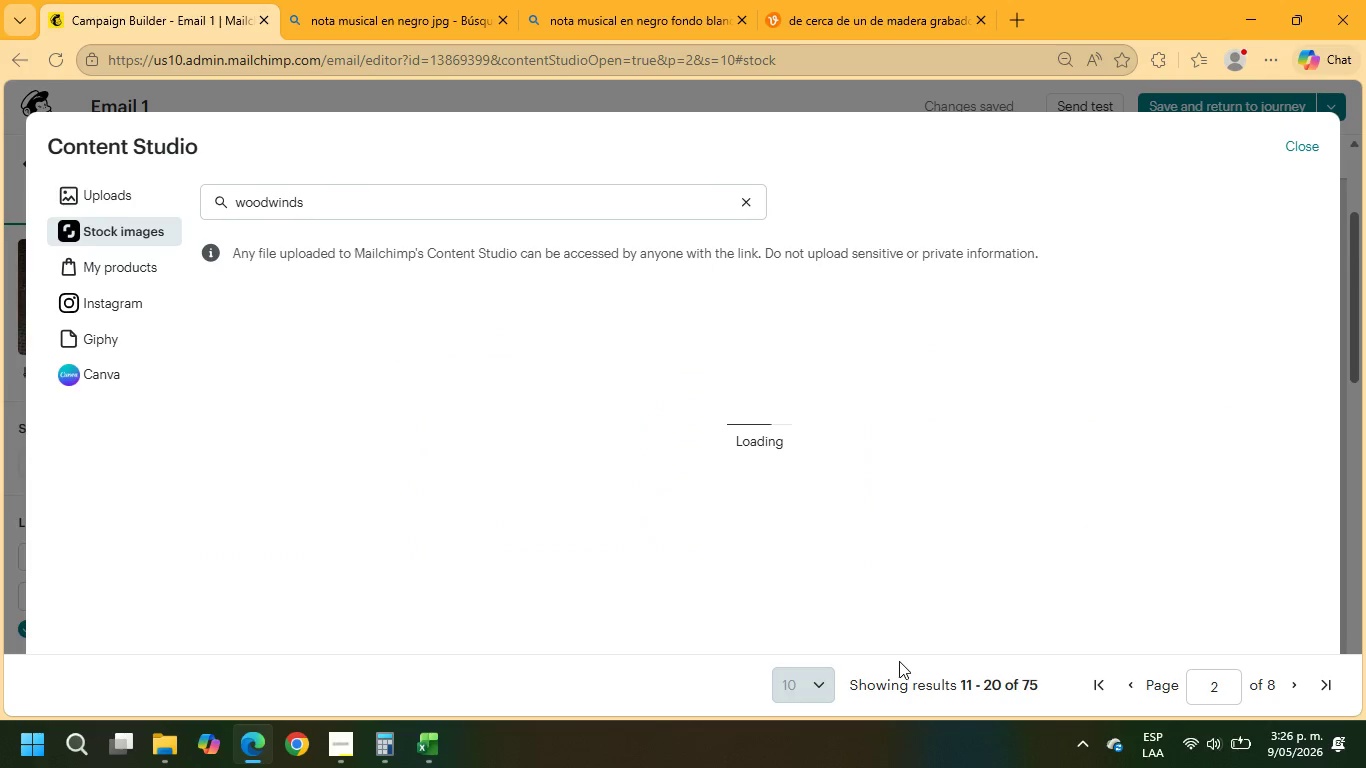 
wait(7.31)
 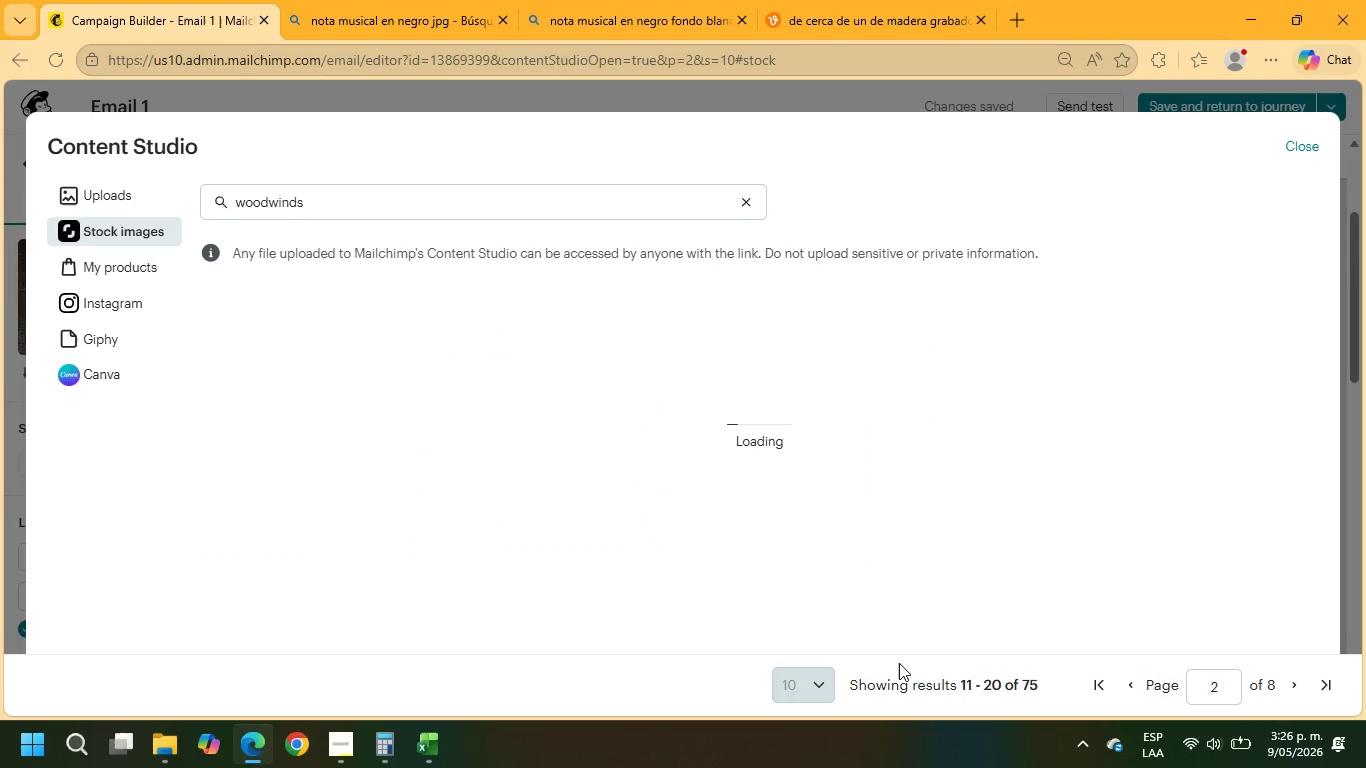 
scroll: coordinate [816, 472], scroll_direction: down, amount: 10.0
 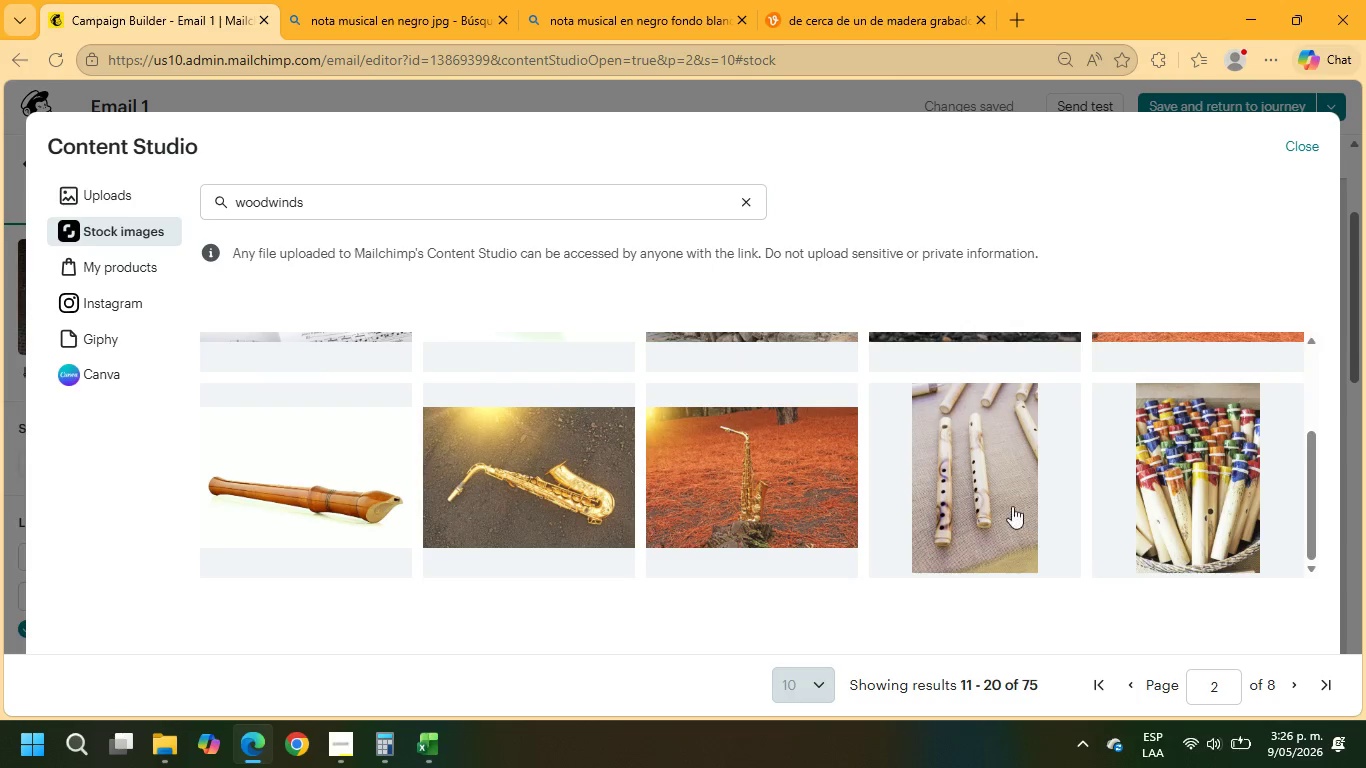 
left_click([998, 487])
 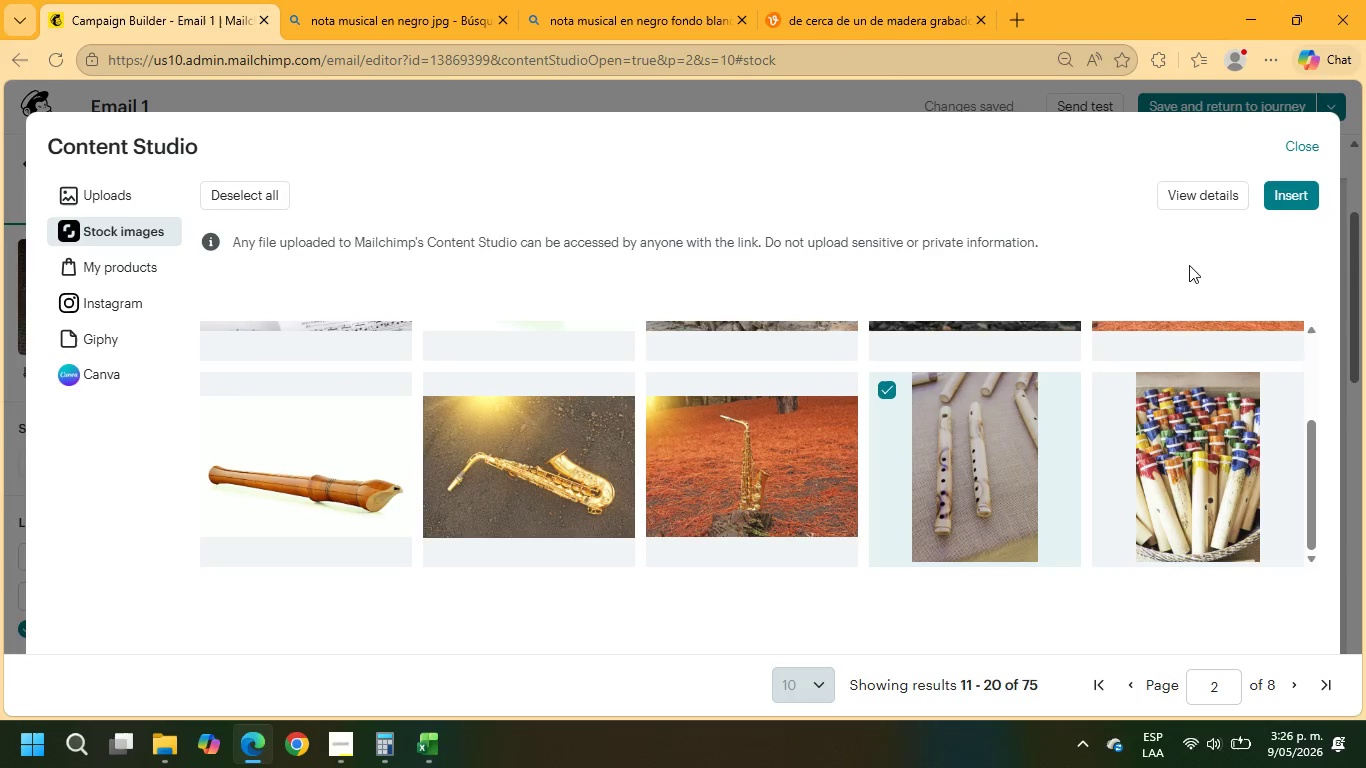 
left_click([1303, 187])
 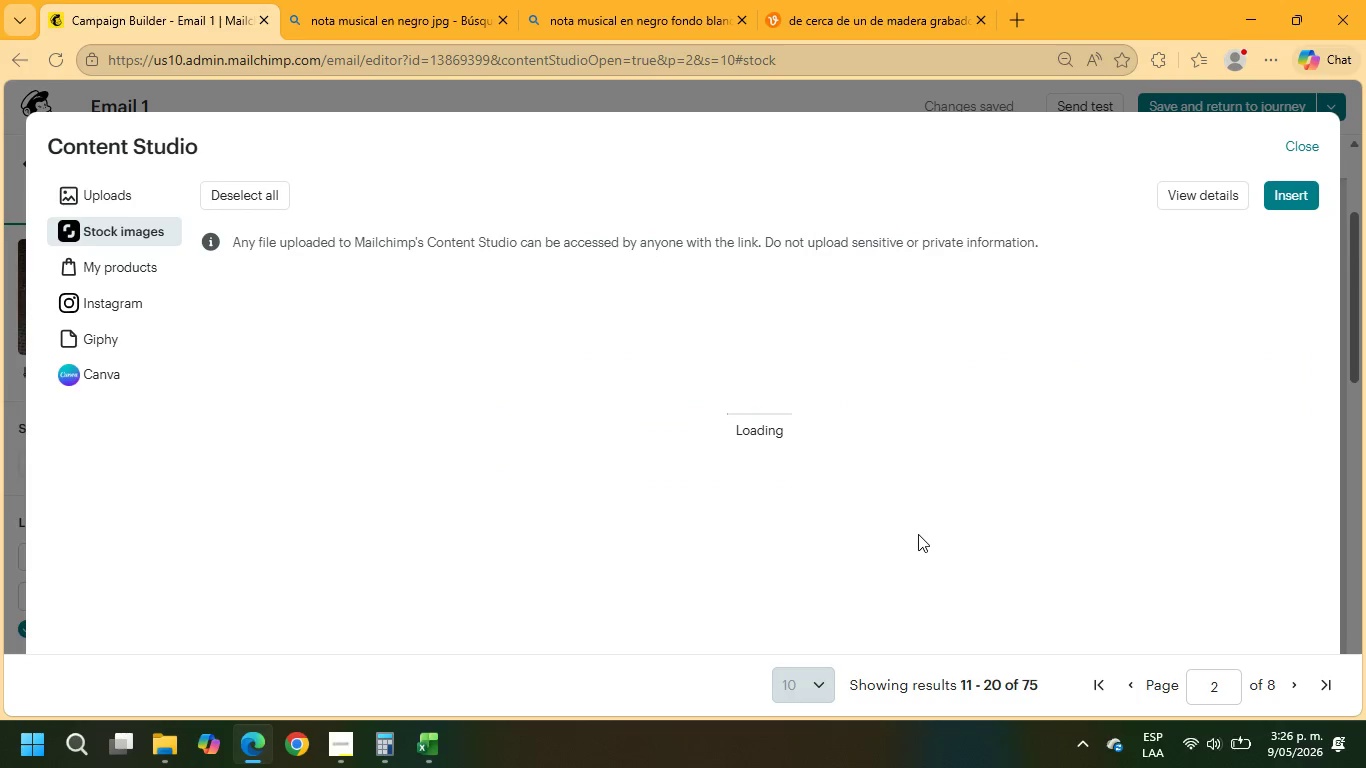 
wait(9.12)
 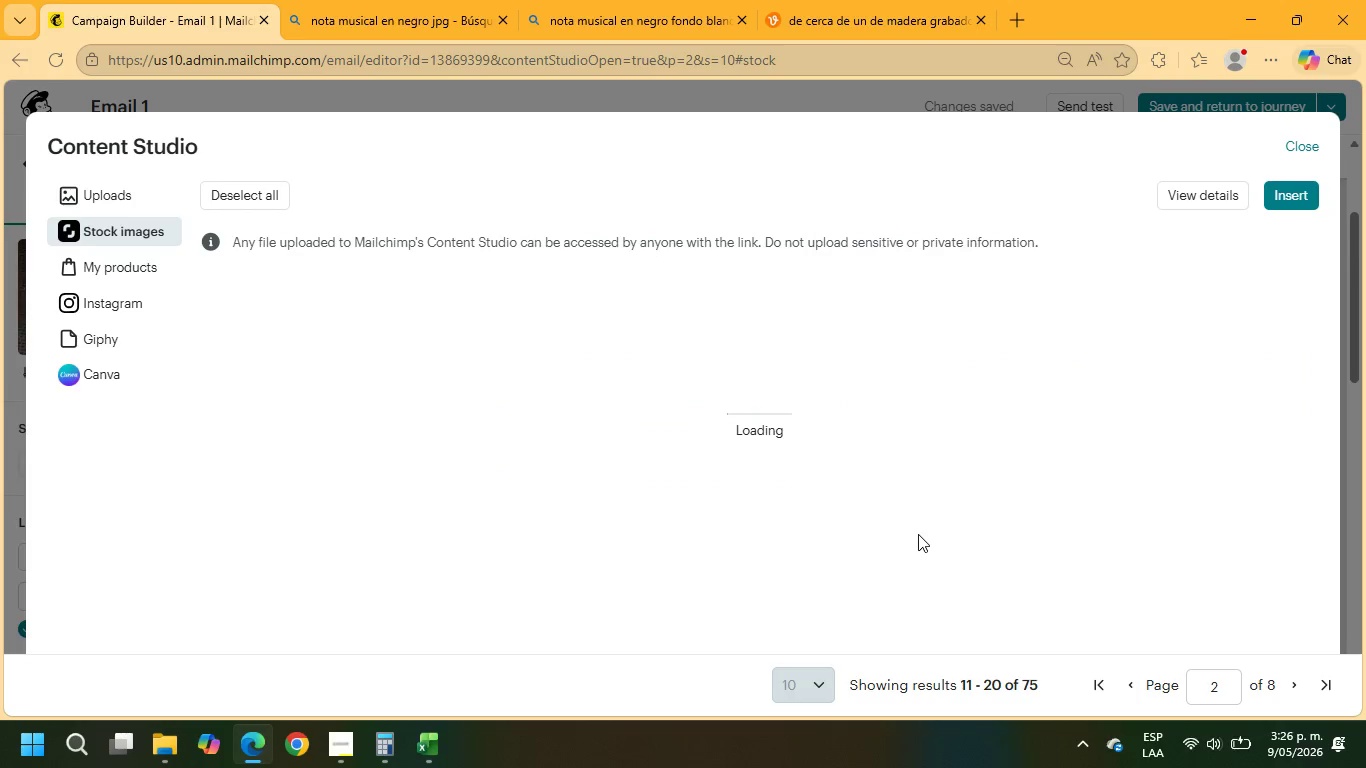 
scroll: coordinate [1053, 414], scroll_direction: up, amount: 1.0
 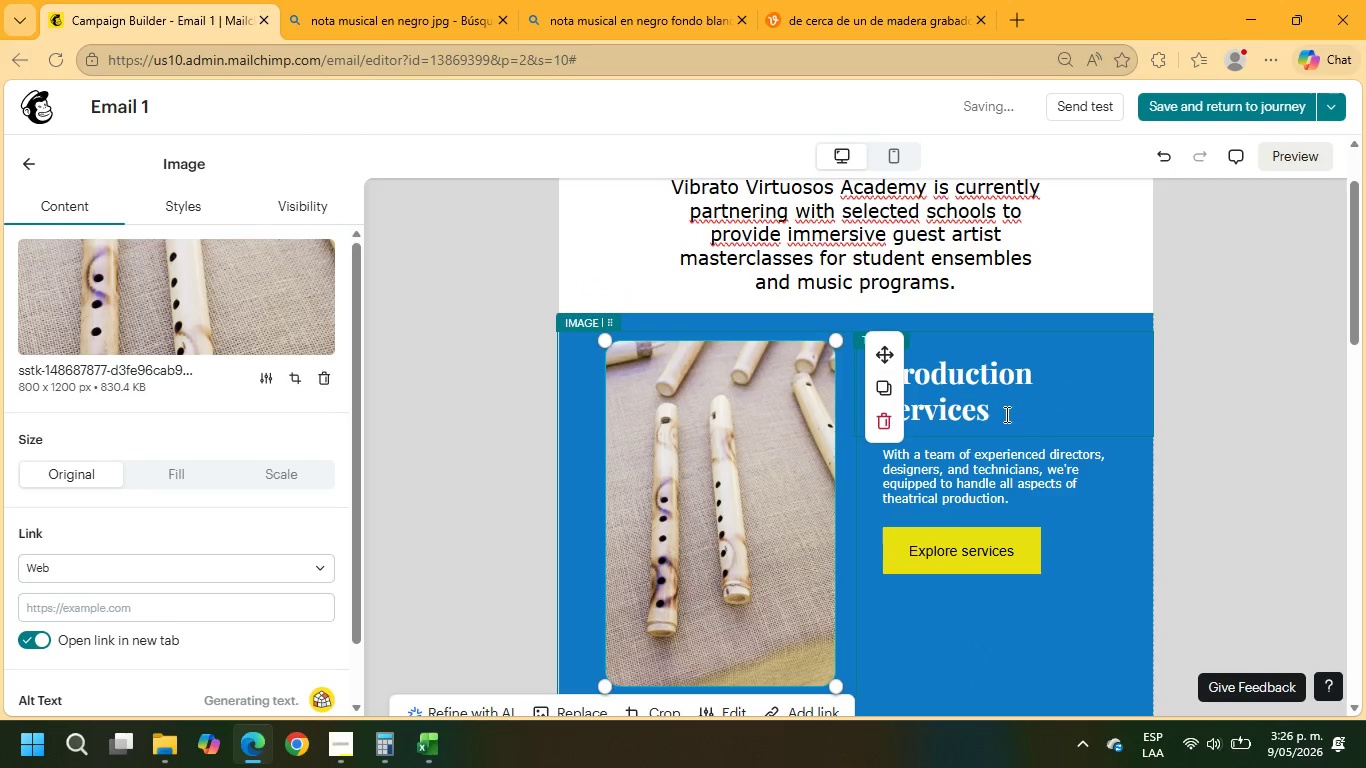 
left_click_drag(start_coordinate=[997, 418], to_coordinate=[870, 373])
 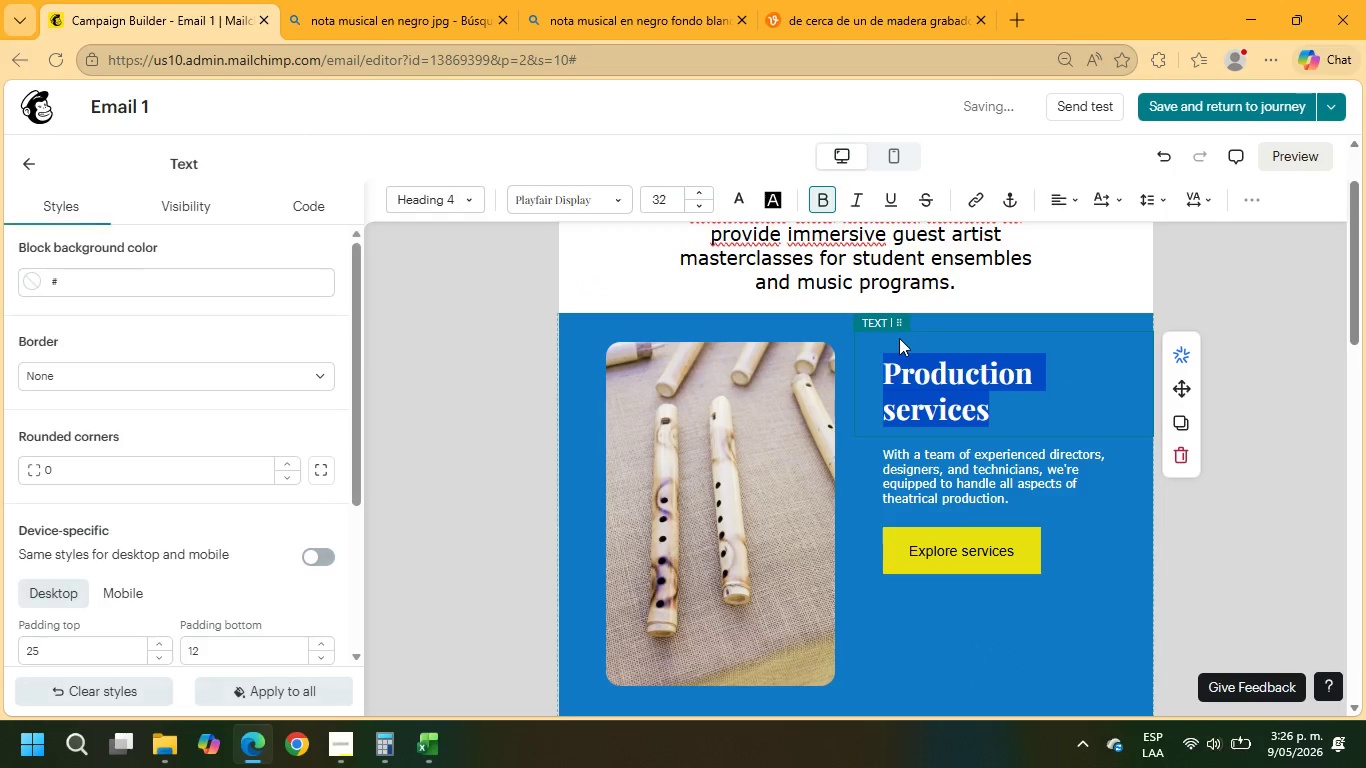 
type(Or)
key(Backspace)
type(us)
key(Backspace)
type(r Workshops are designed)
 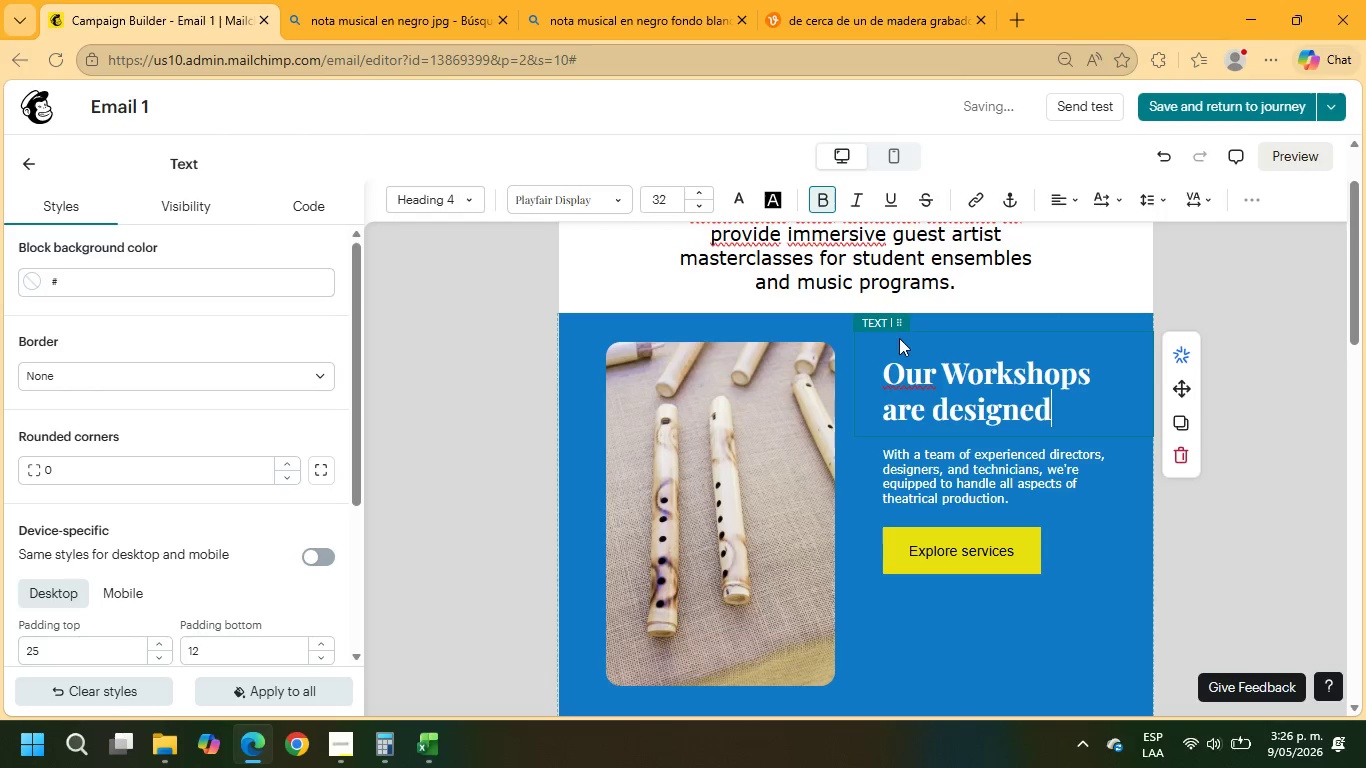 
left_click_drag(start_coordinate=[1010, 499], to_coordinate=[865, 453])
 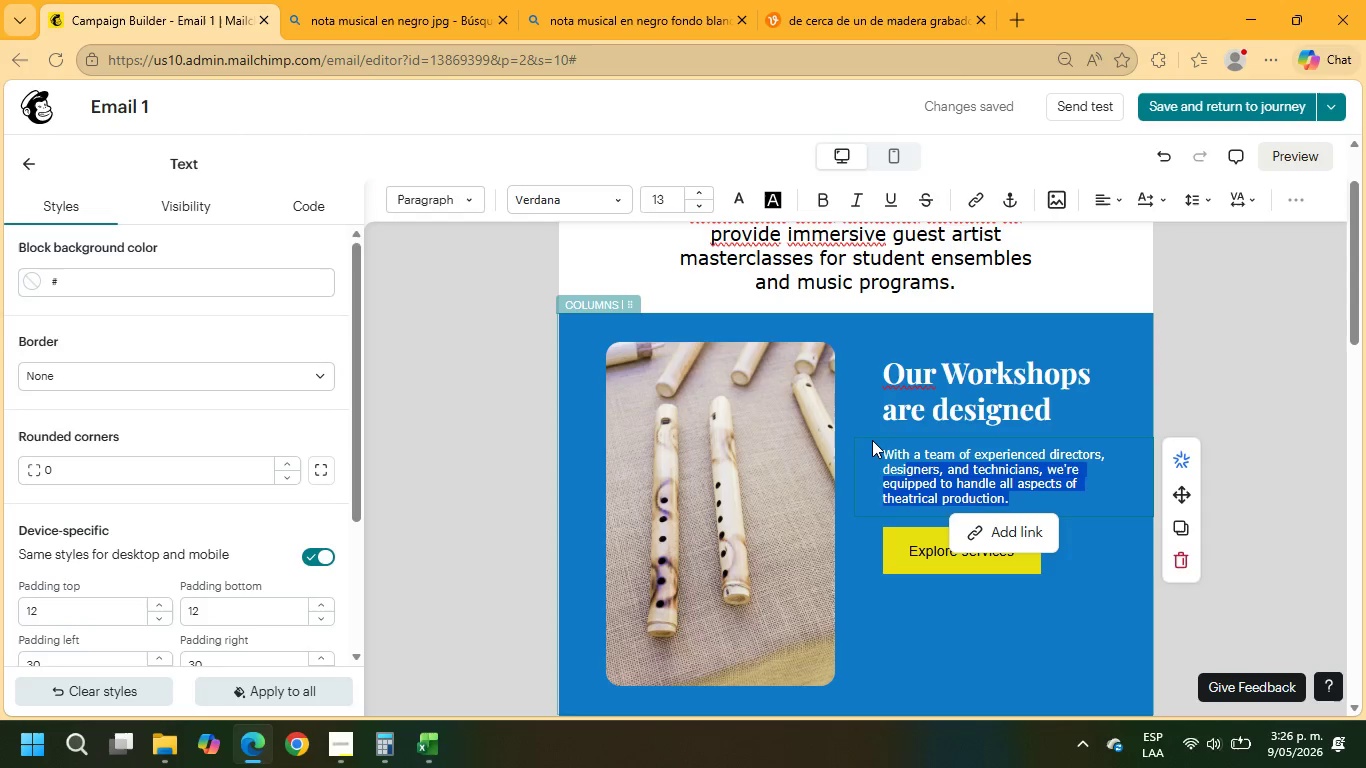 
type(To inspire students through interactive coaching )
key(Backspace)
type(, live demos)
key(Backspace)
type(nstrations, and ensemble collag)
key(Backspace)
type(boration led by expr)
key(Backspace)
type(erienced performers and educators)
 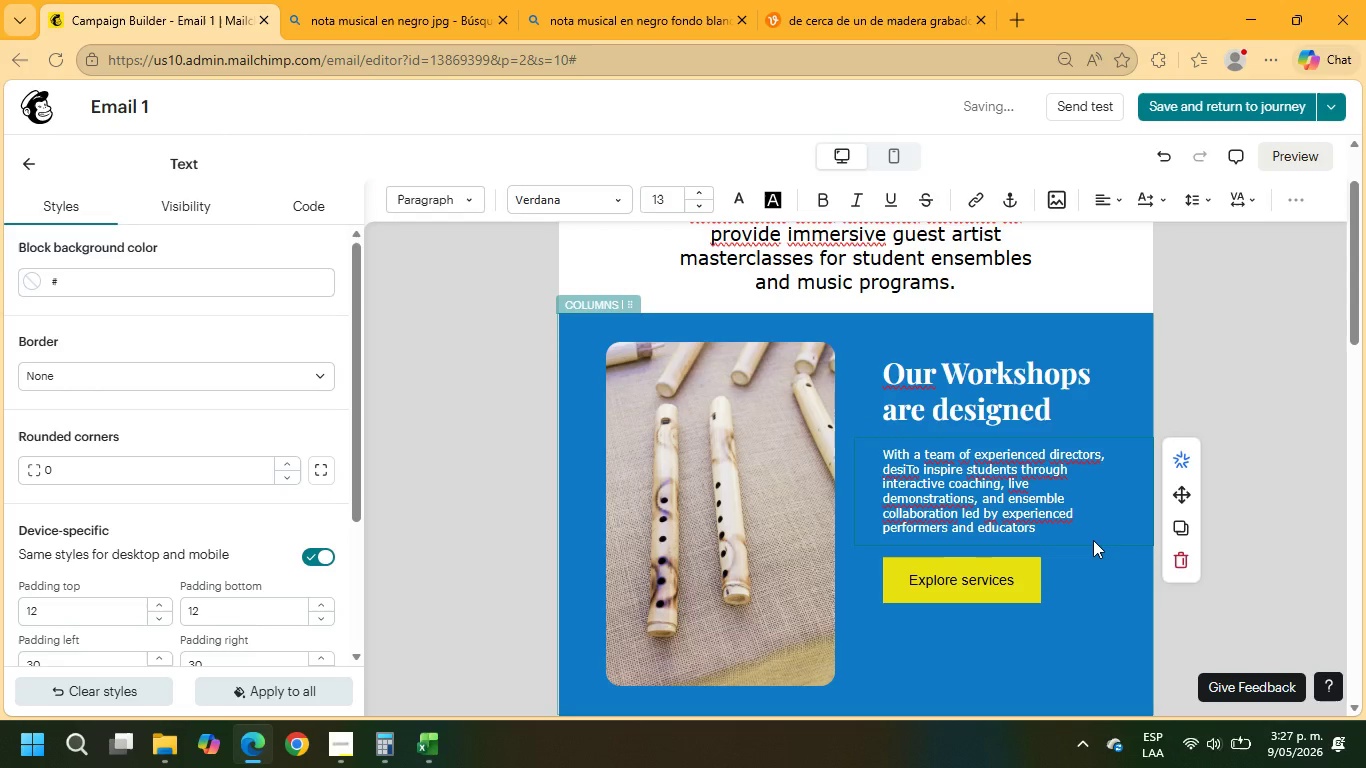 
key(Period)
 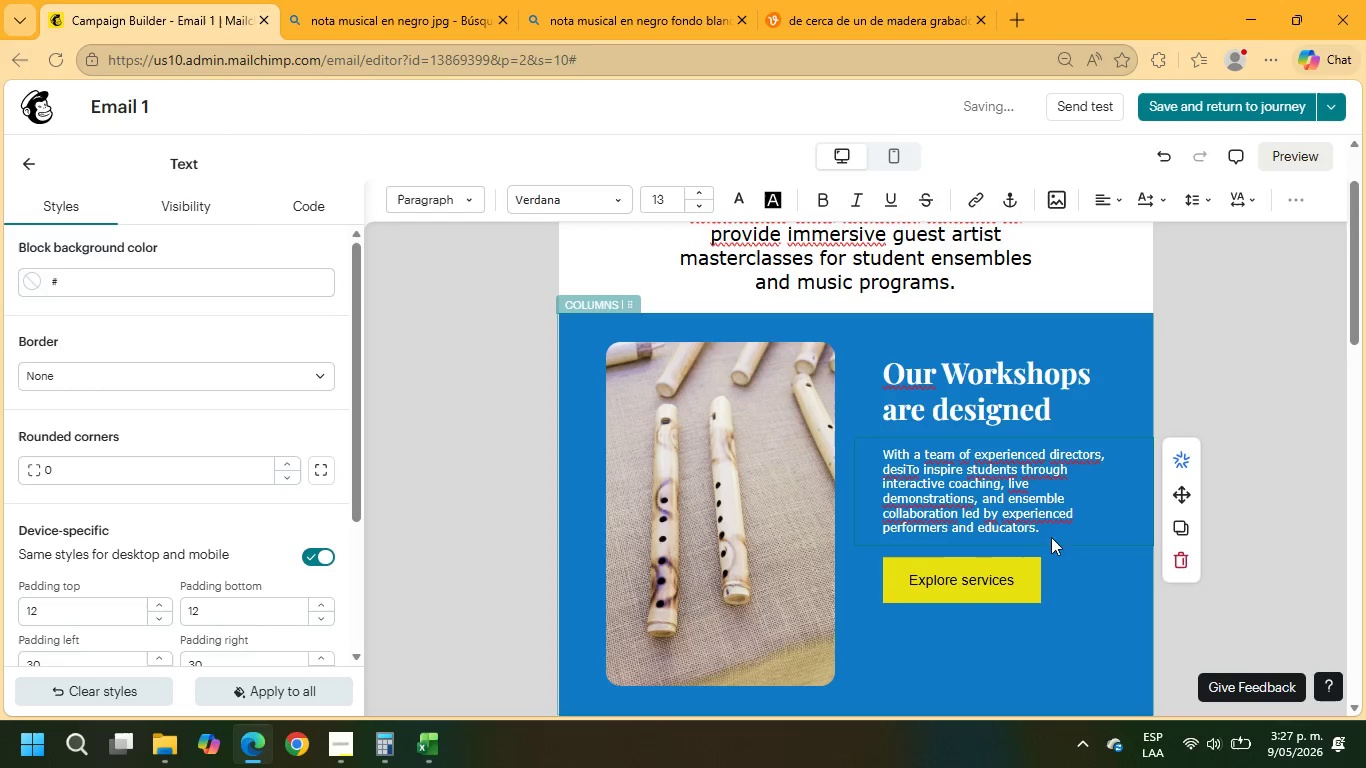 
left_click_drag(start_coordinate=[1051, 531], to_coordinate=[874, 455])
 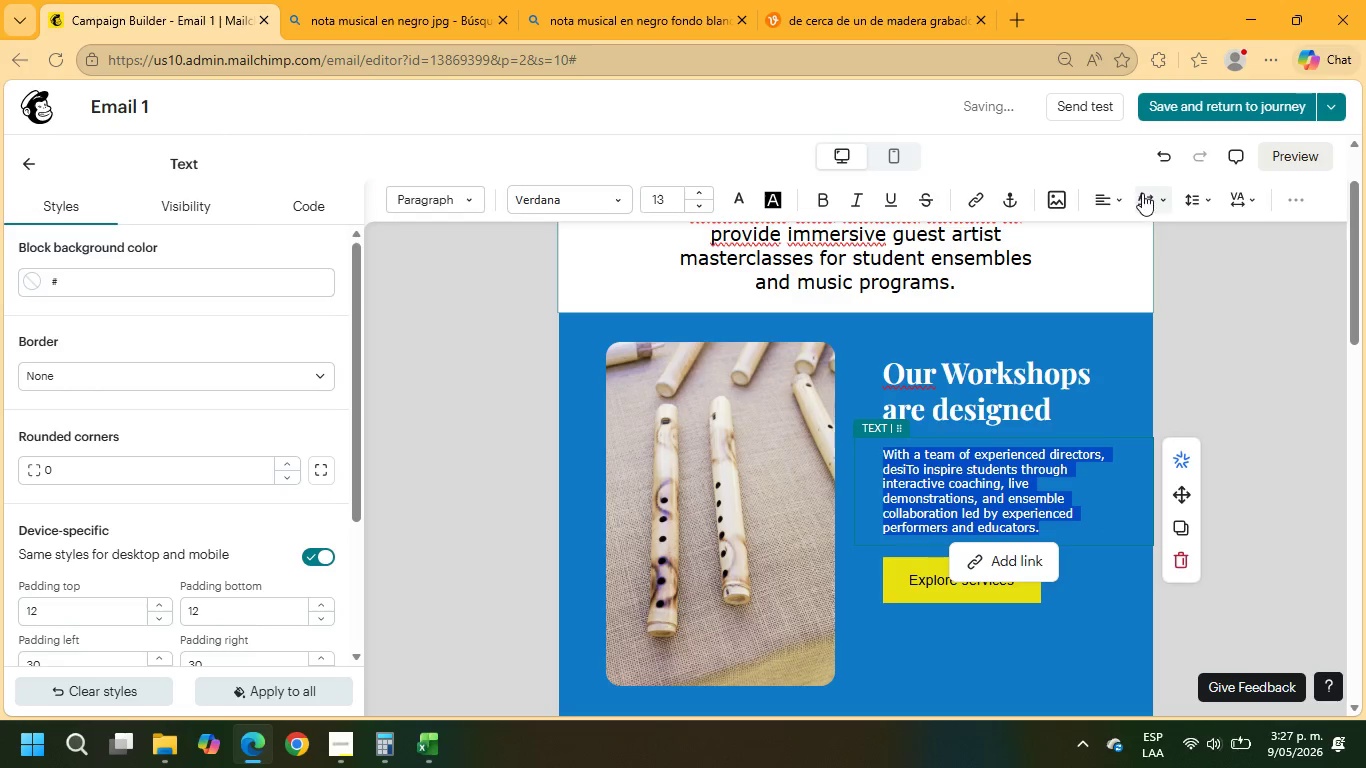 
left_click([1120, 198])
 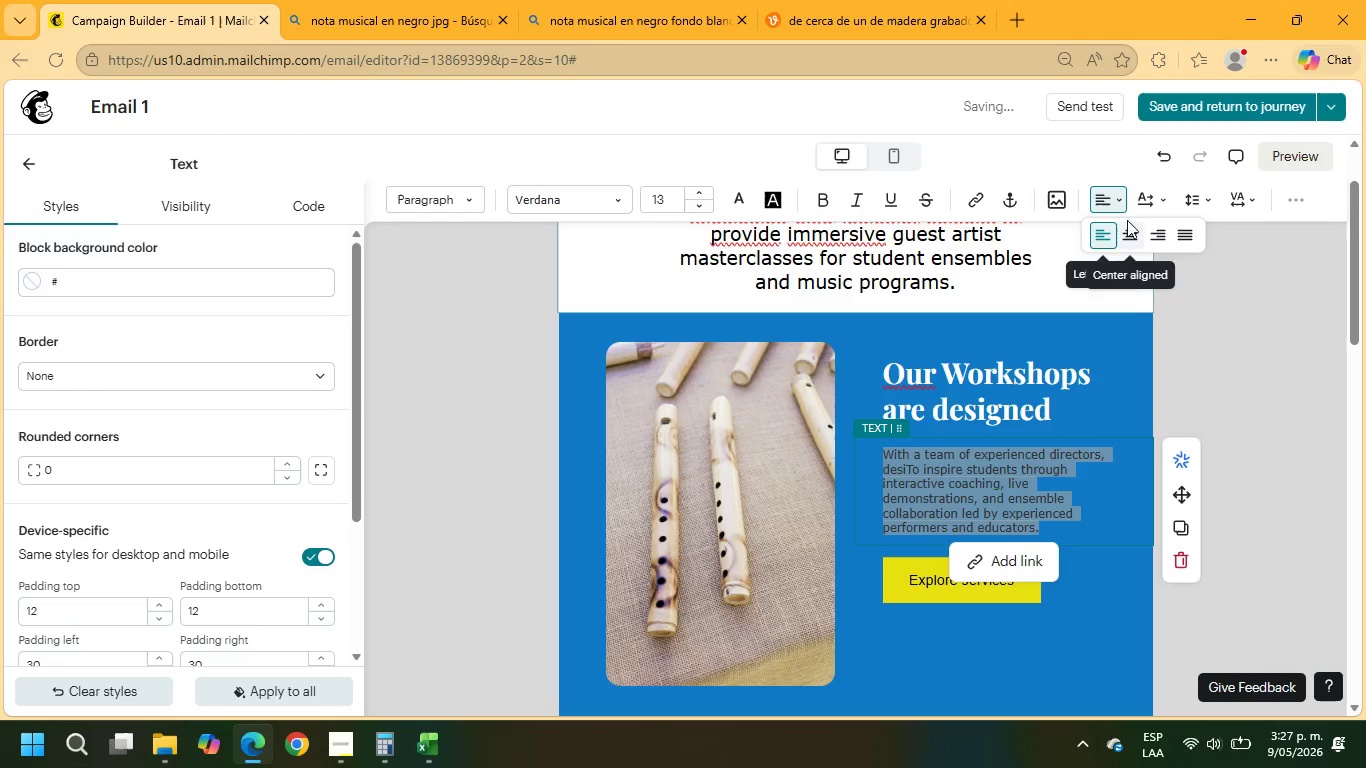 
mouse_move([1193, 222])
 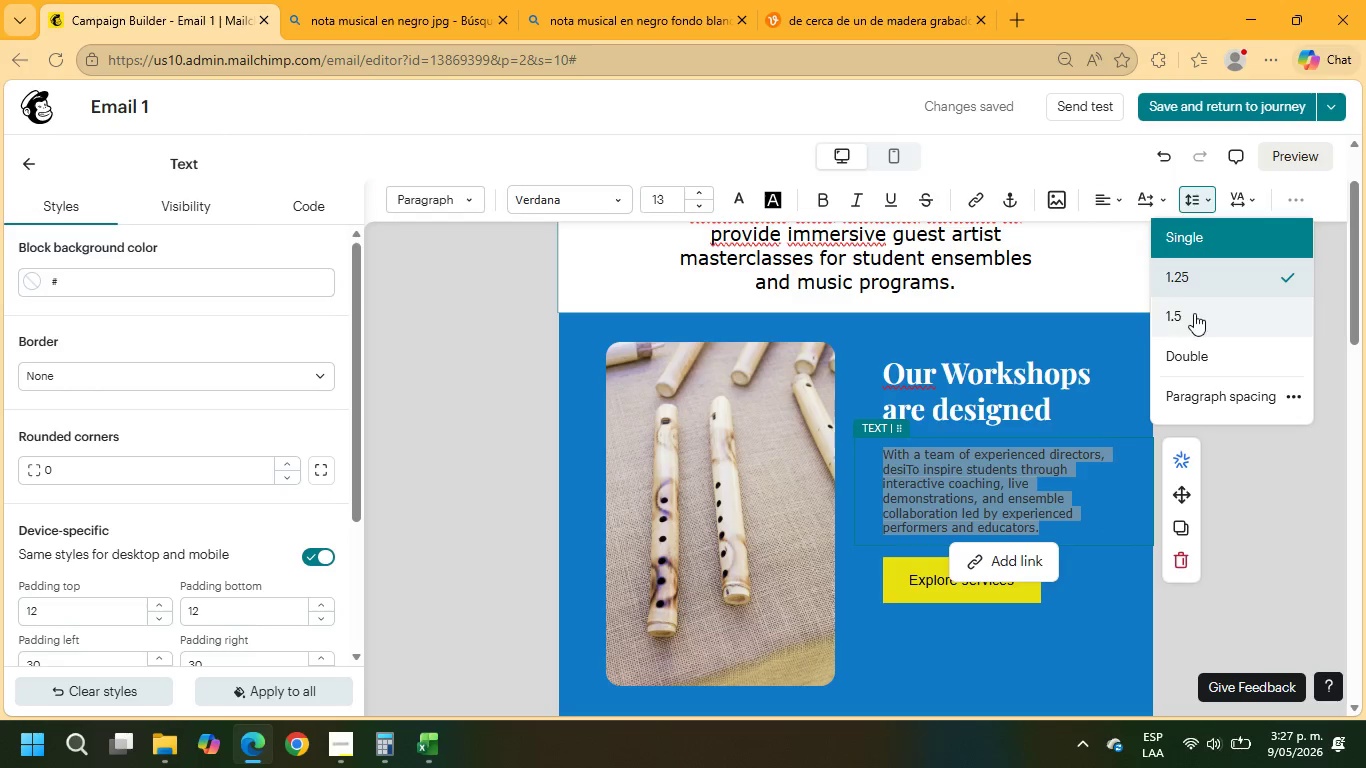 
left_click([1194, 313])
 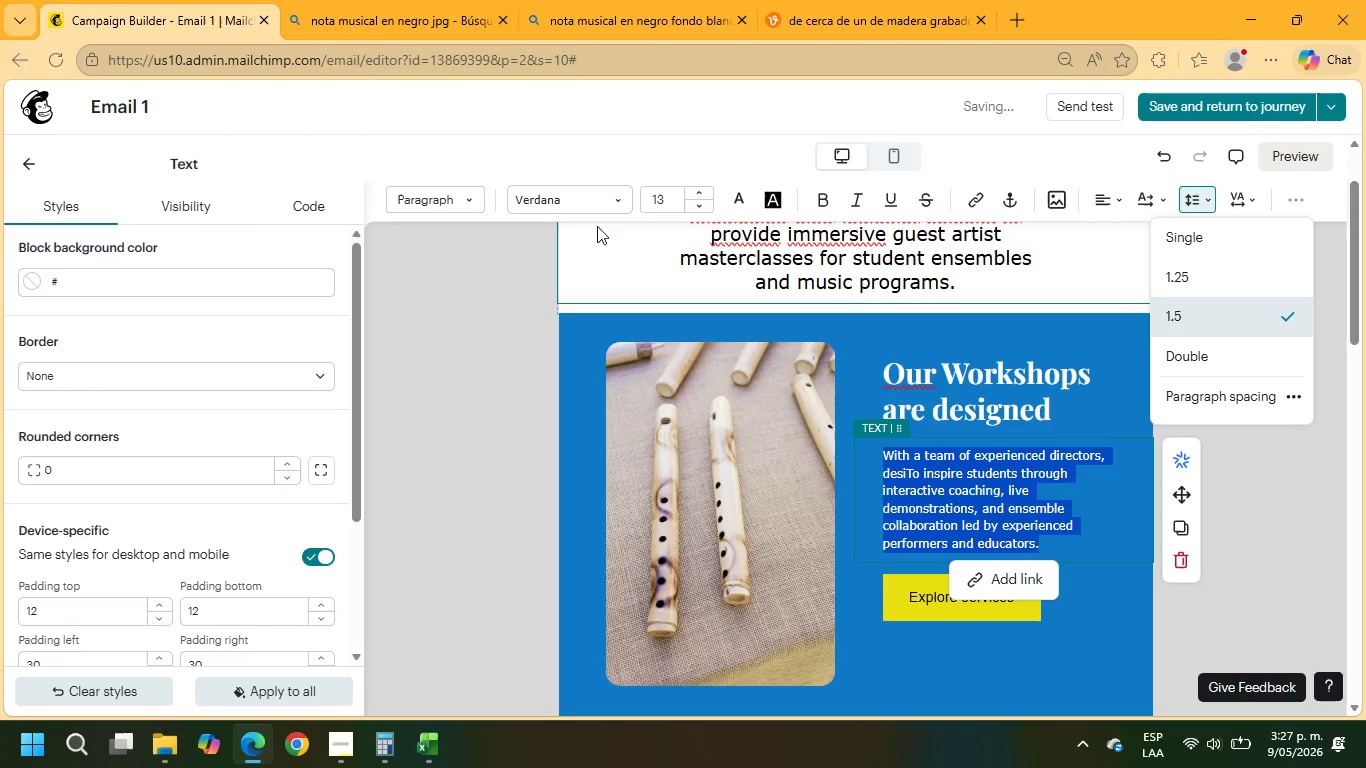 
left_click_drag(start_coordinate=[670, 206], to_coordinate=[639, 202])
 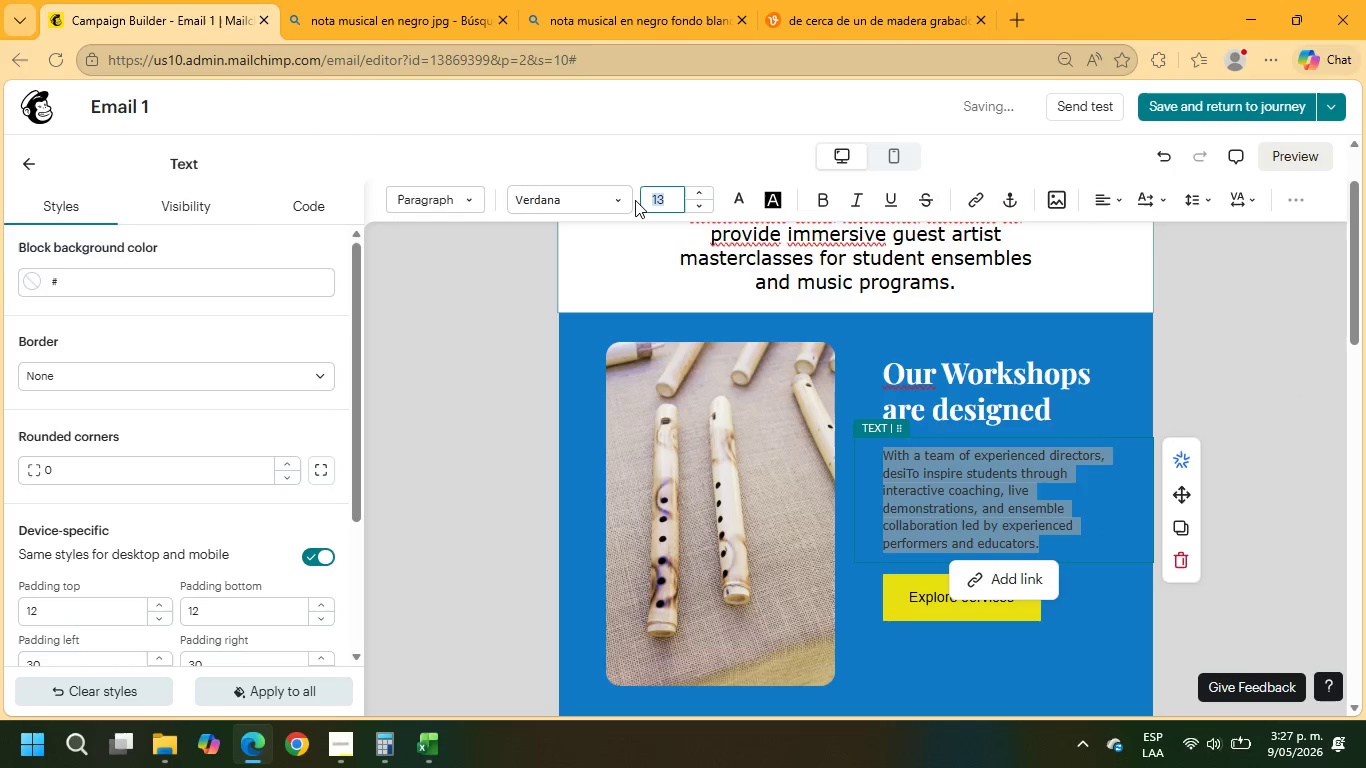 
key(Numpad1)
 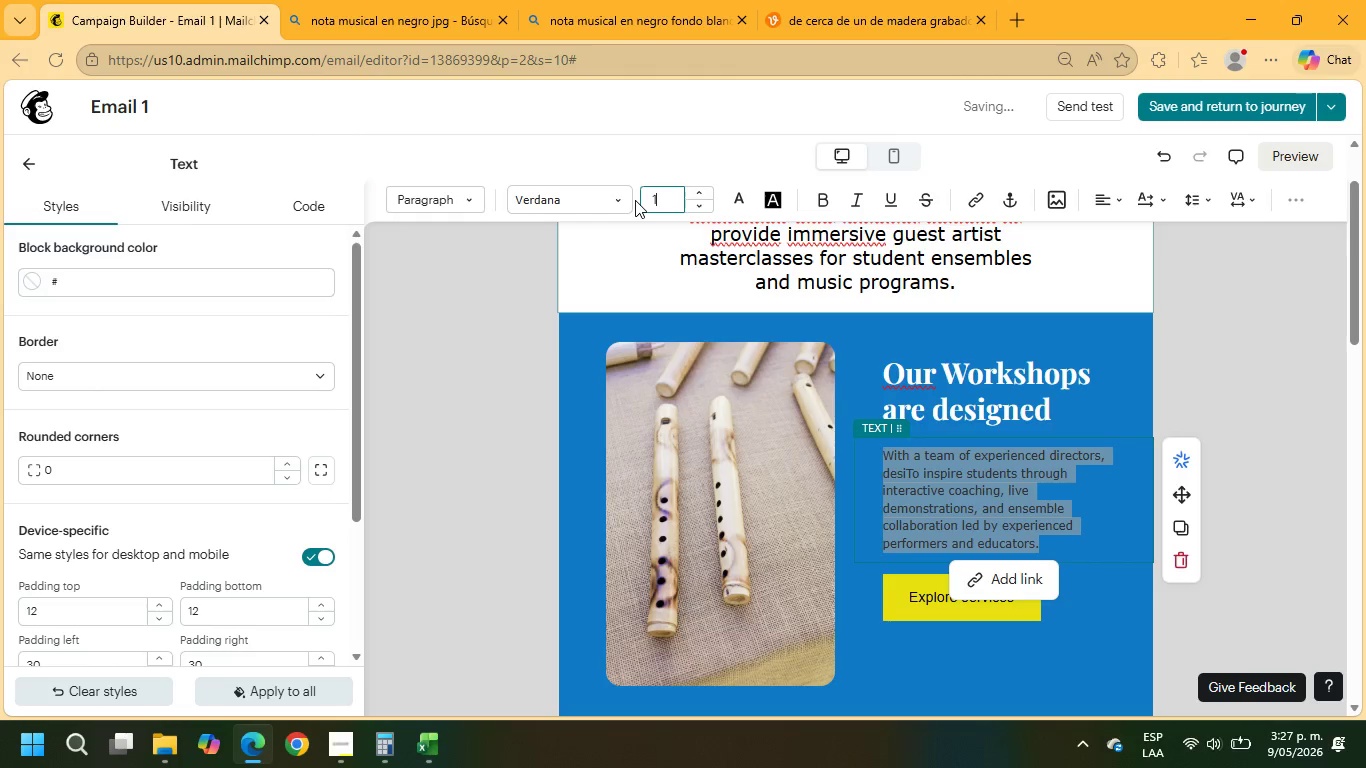 
key(Numpad6)
 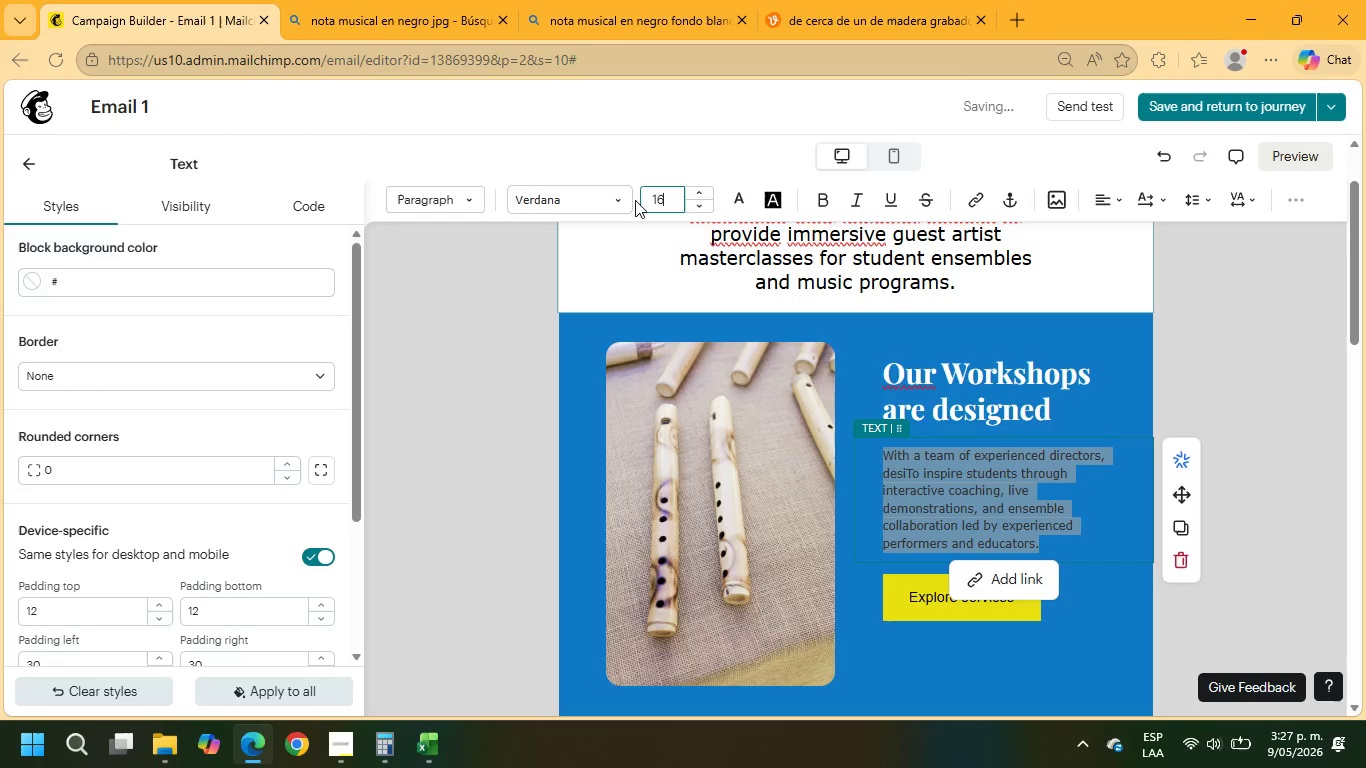 
key(NumpadEnter)
 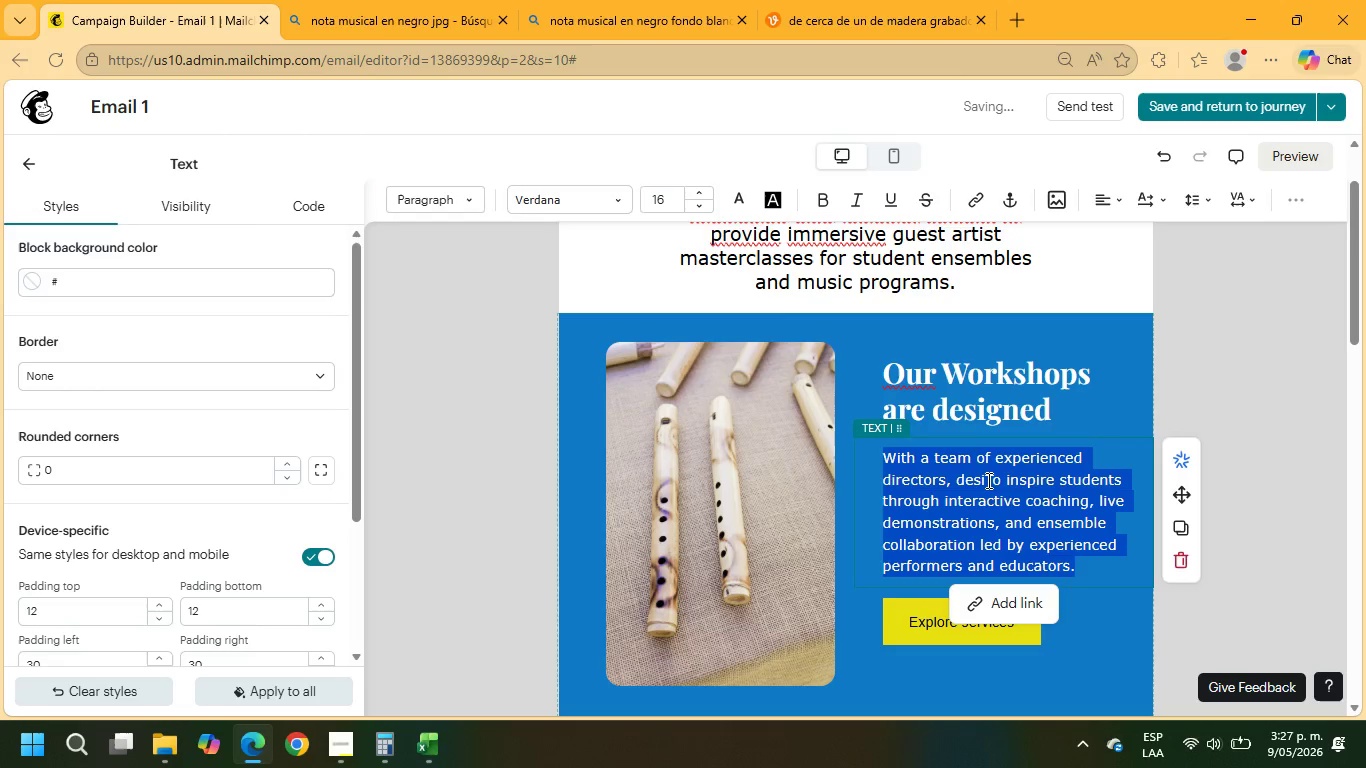 
left_click([985, 480])
 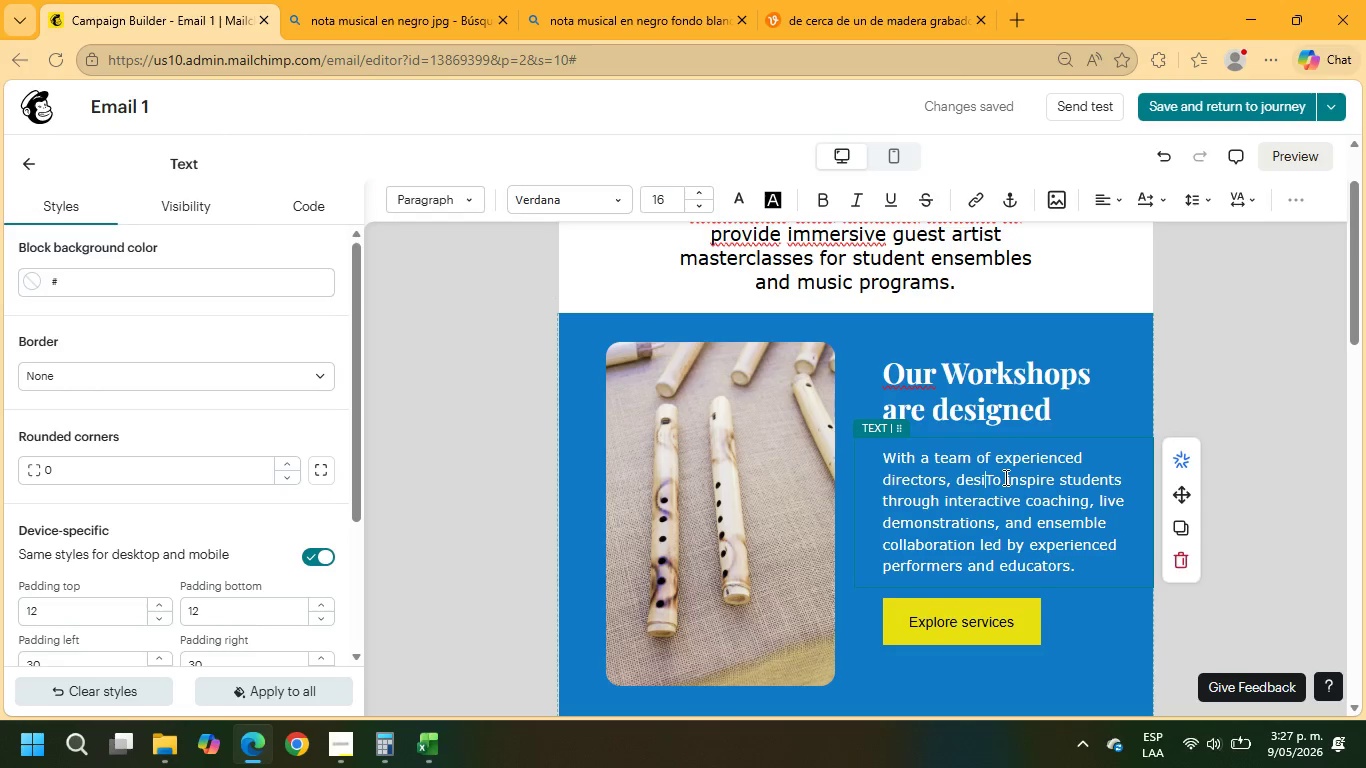 
wait(5.7)
 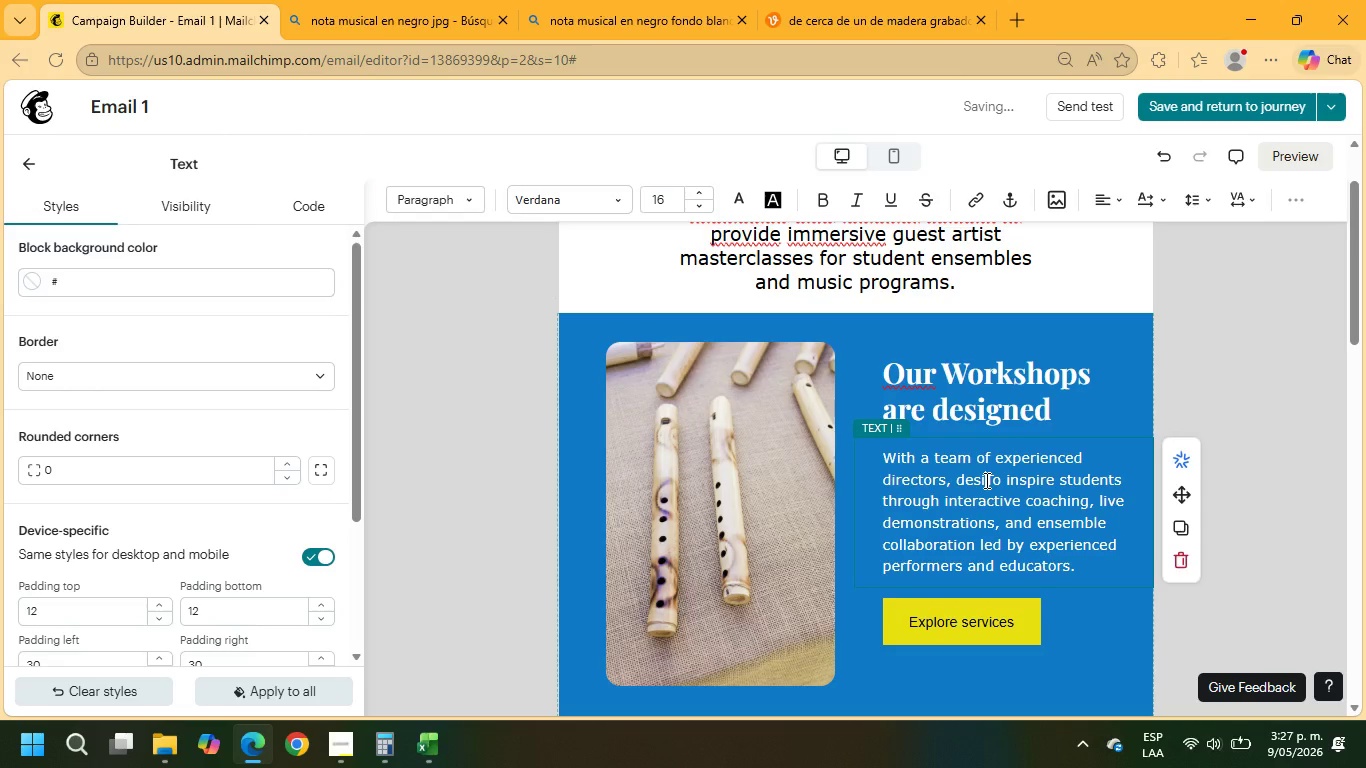 
type(gned )
 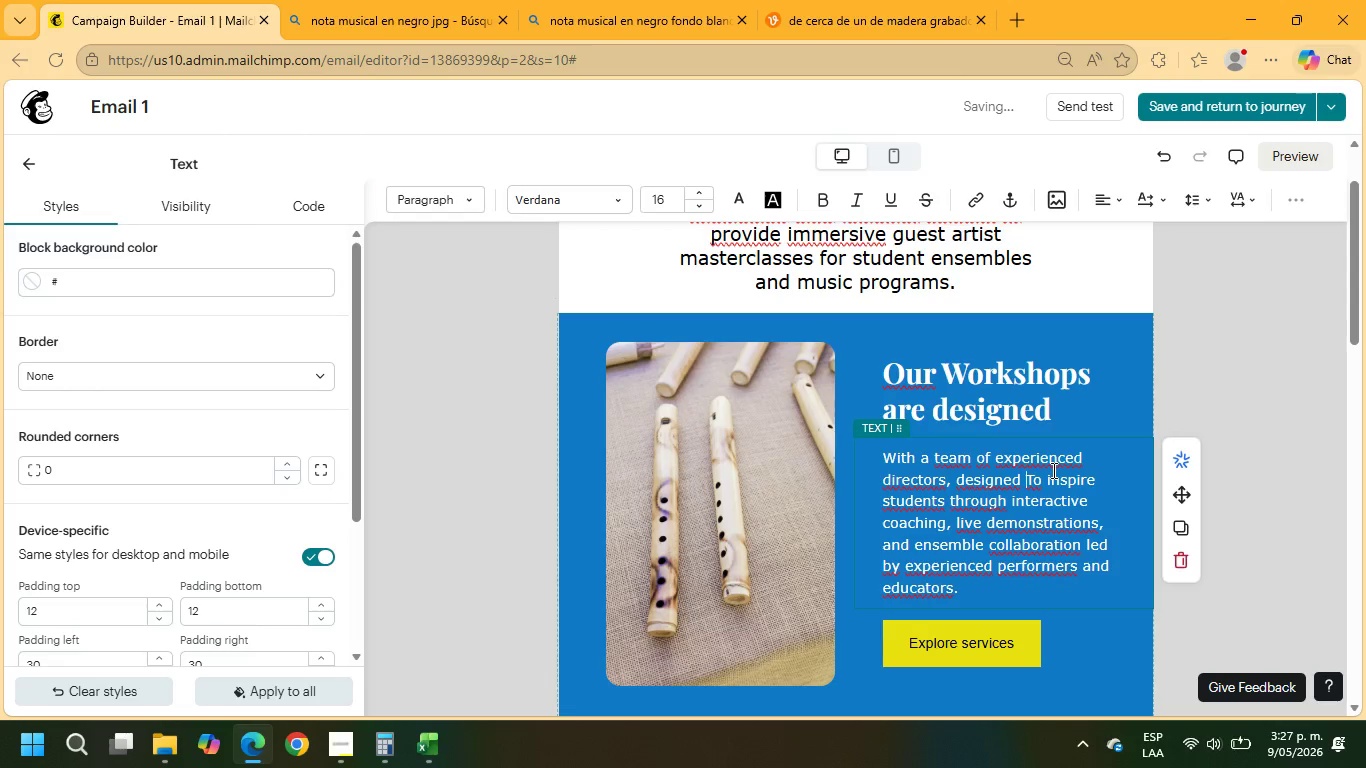 
key(ArrowRight)
 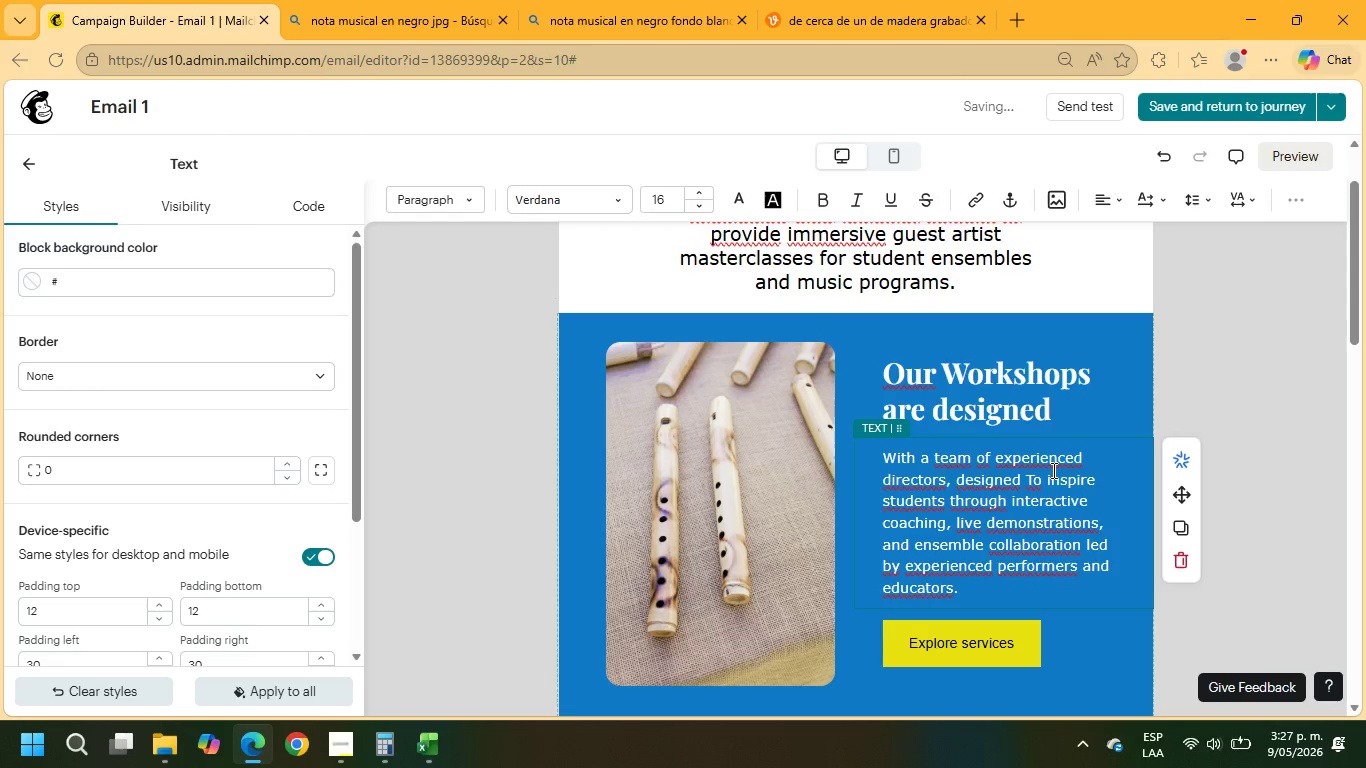 
key(Backspace)
 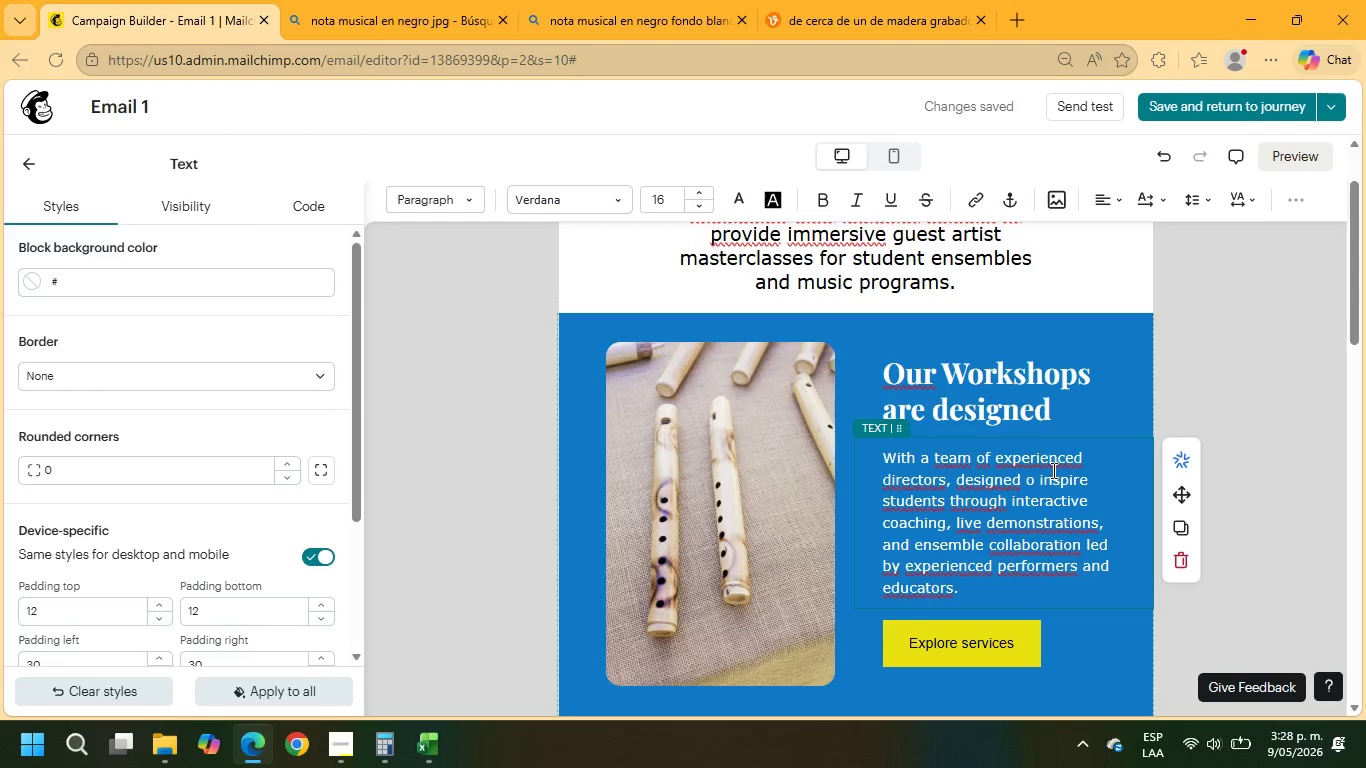 
wait(19.56)
 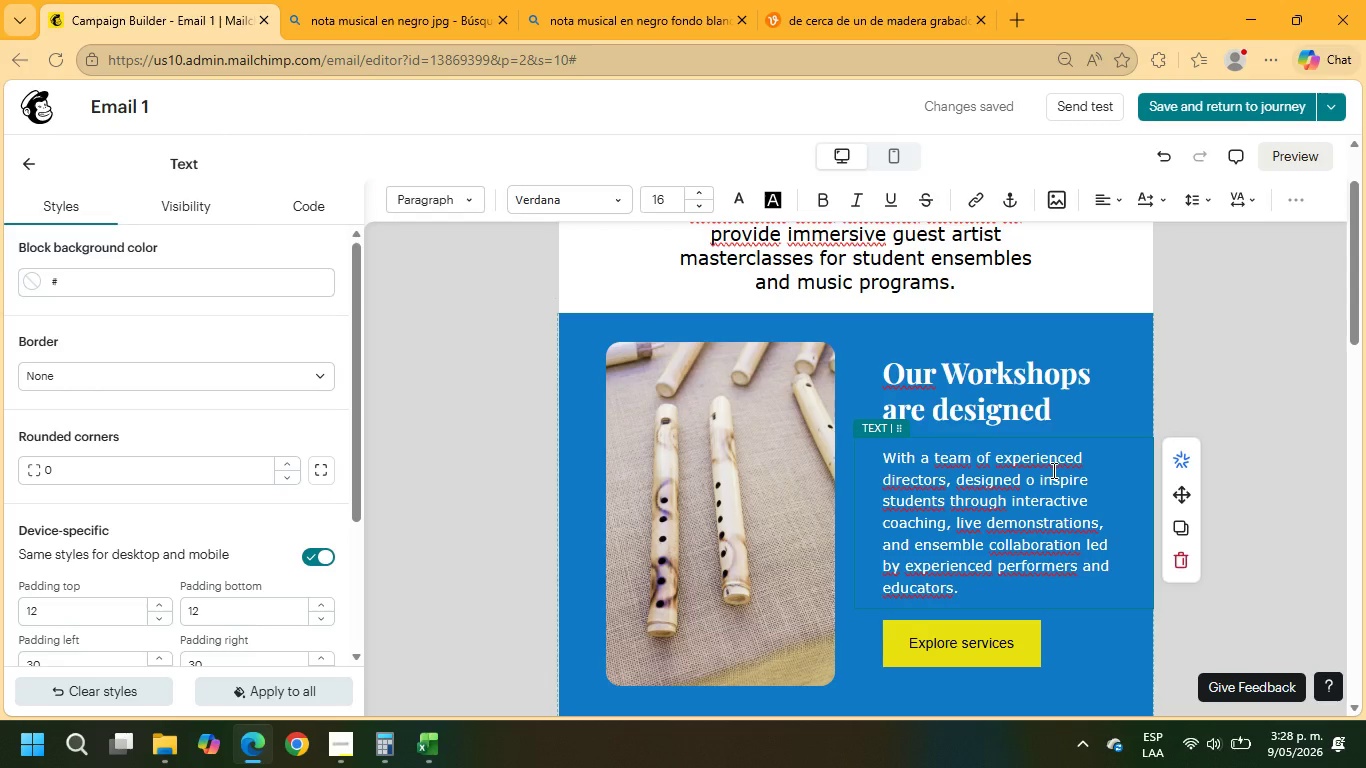 
left_click_drag(start_coordinate=[1020, 481], to_coordinate=[866, 450])
 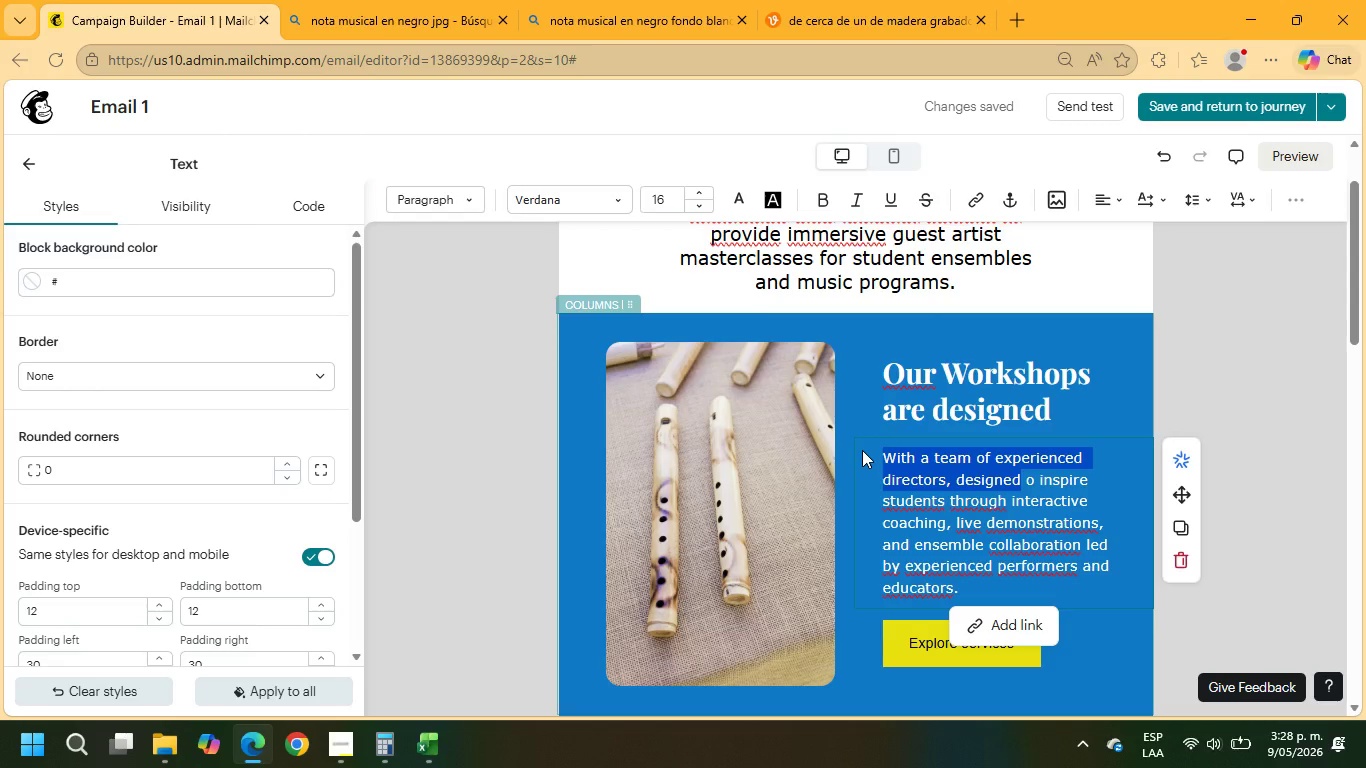 
key(Shift+T)
 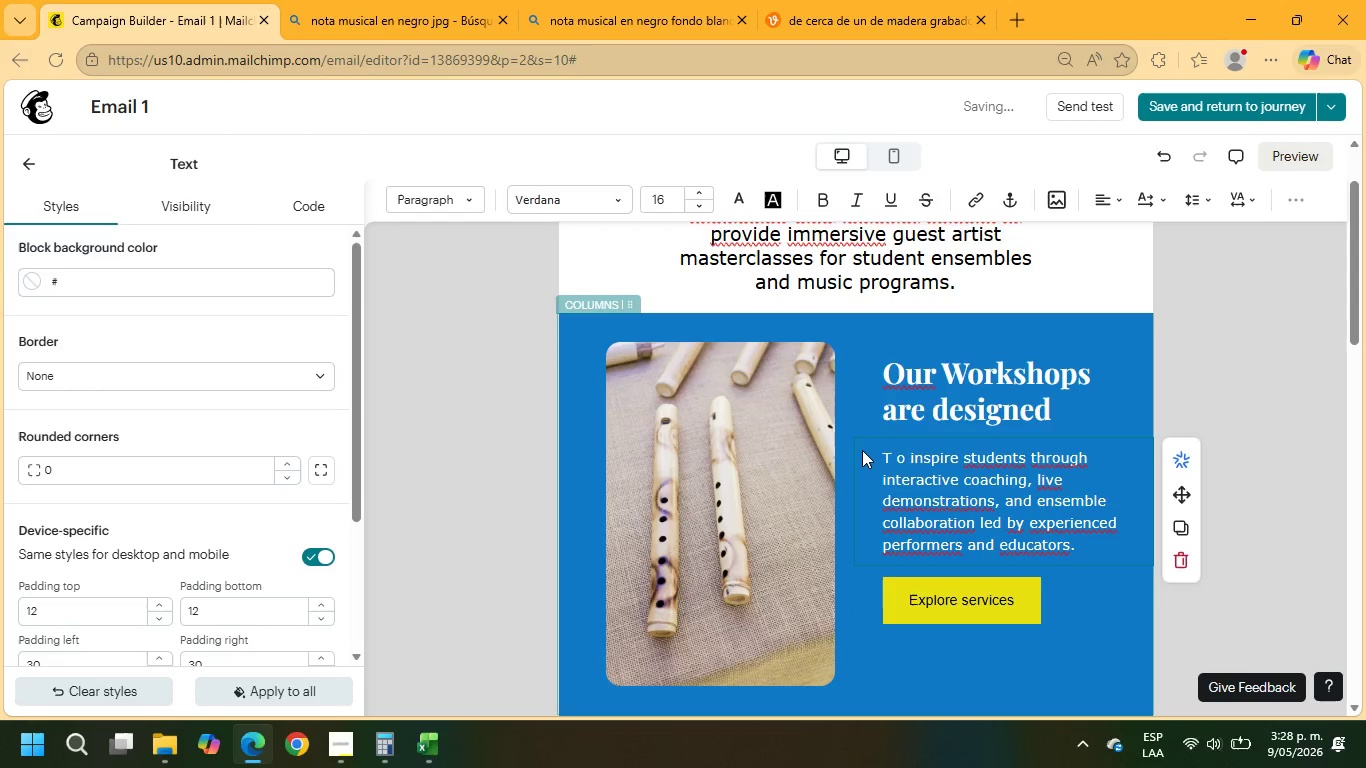 
key(ArrowRight)
 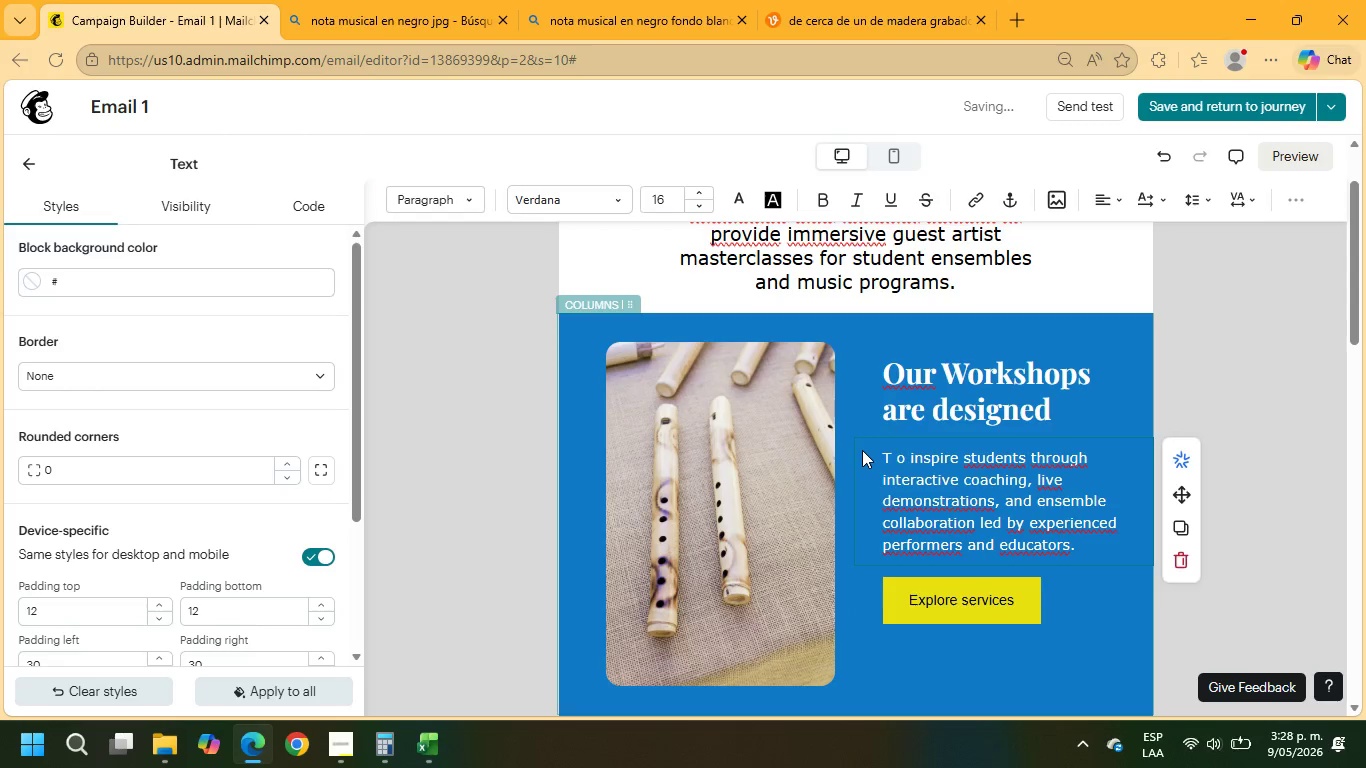 
key(Backspace)
 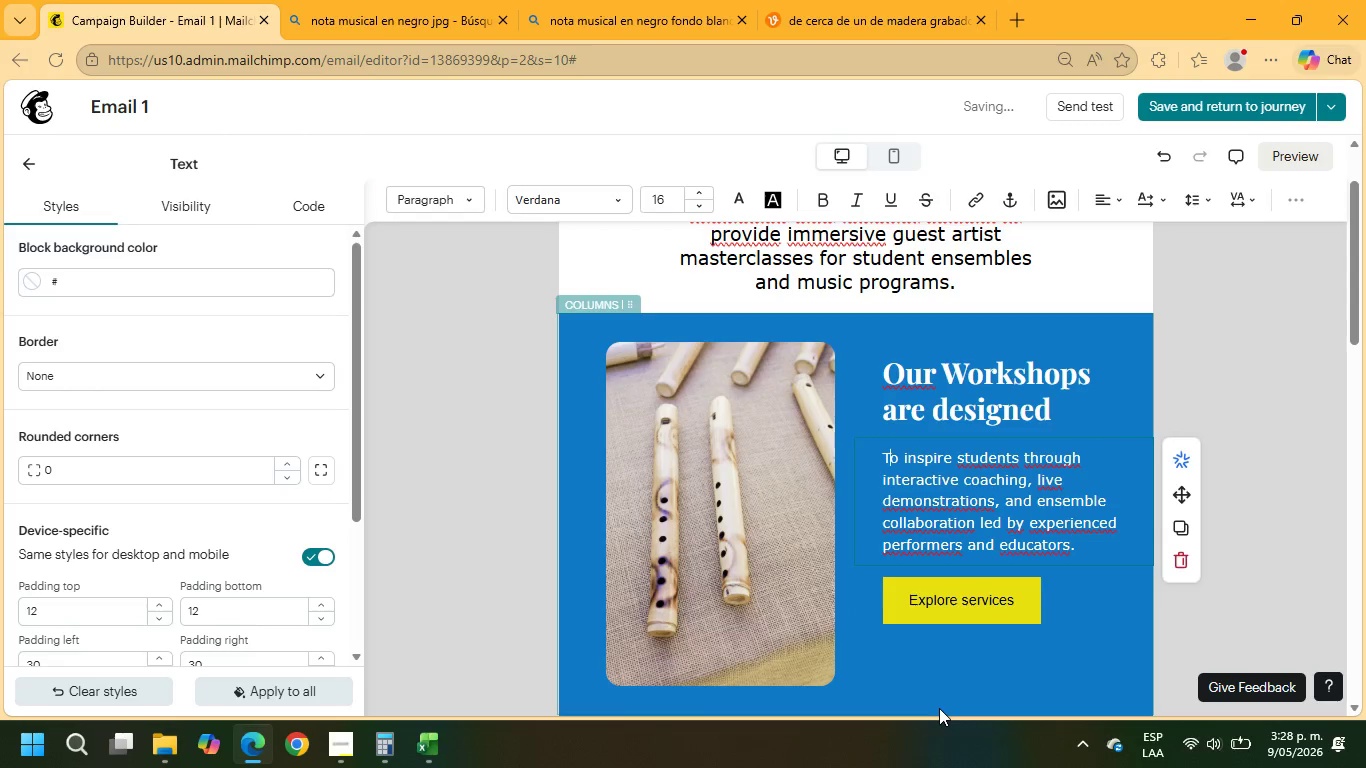 
scroll: coordinate [951, 479], scroll_direction: down, amount: 2.0
 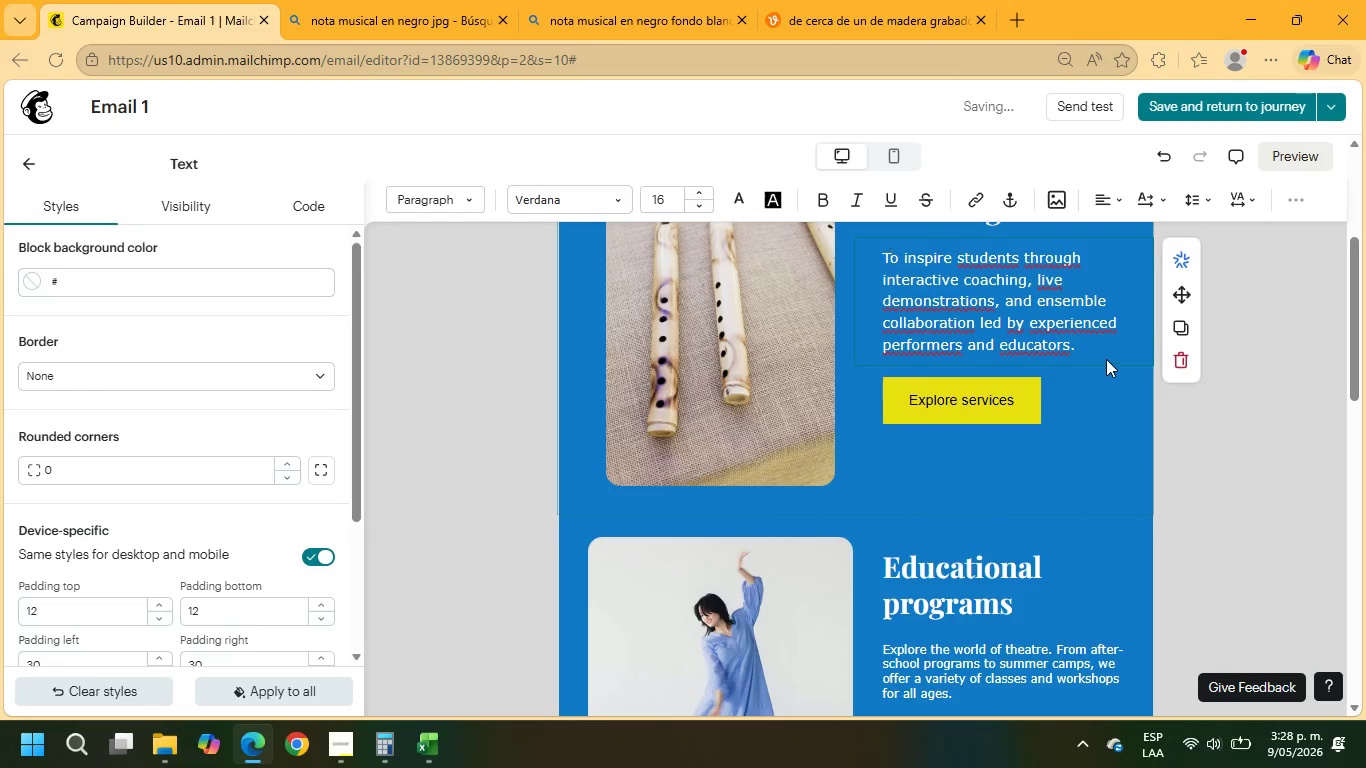 
left_click([1092, 348])
 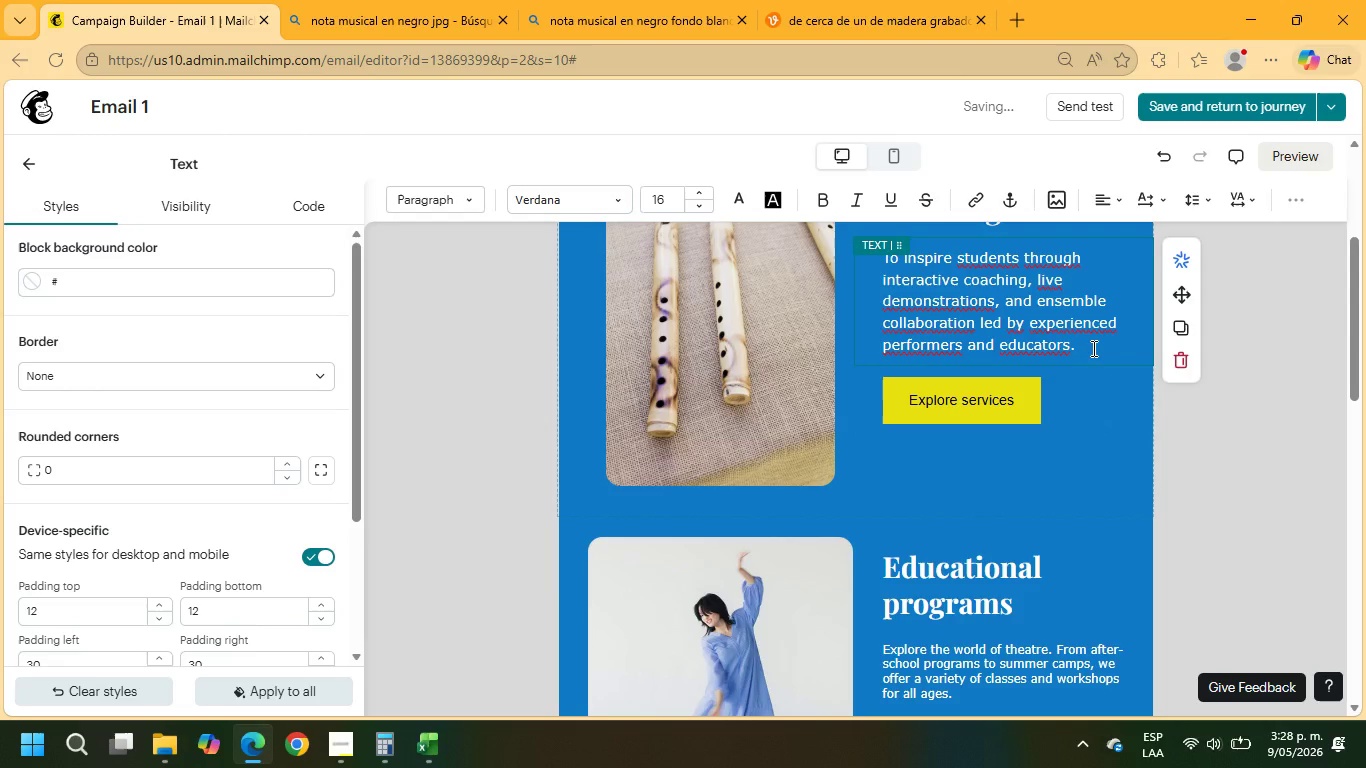 
key(Enter)
 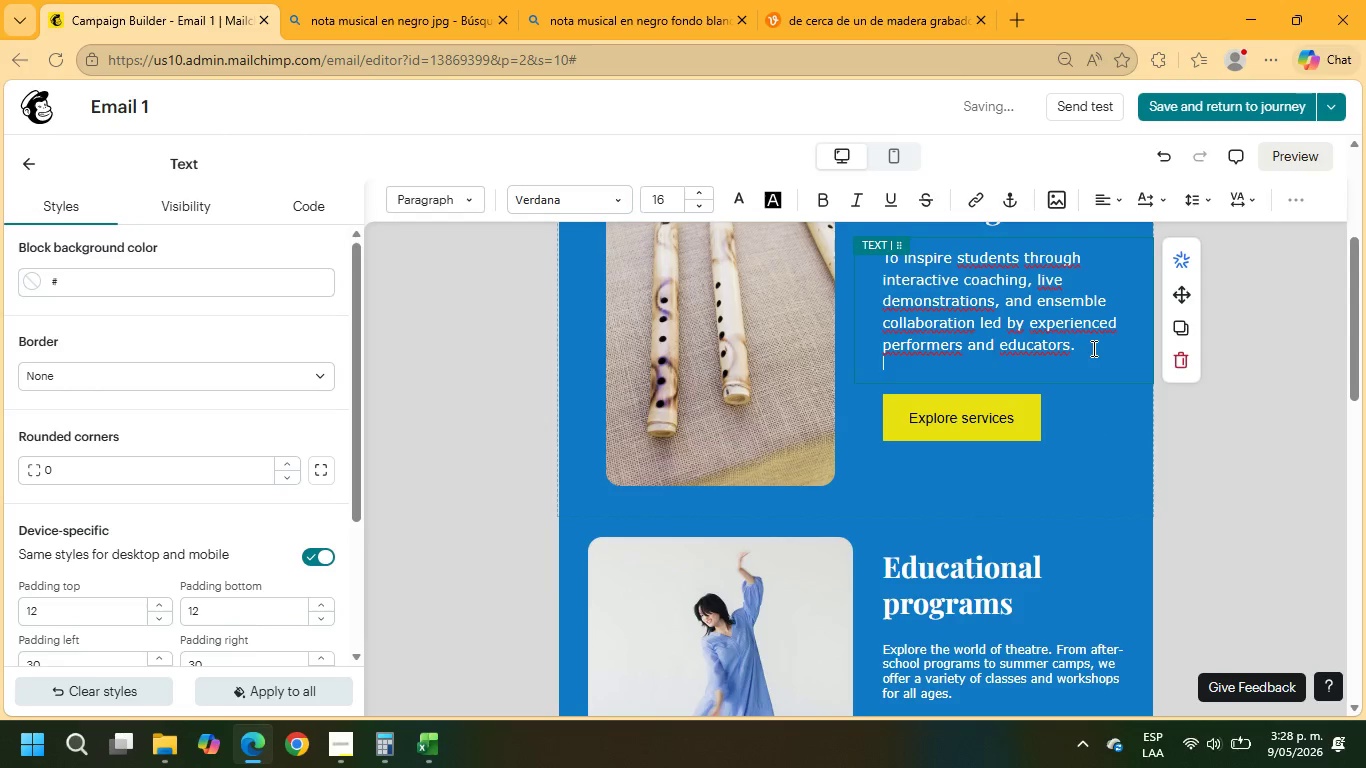 
key(Enter)
 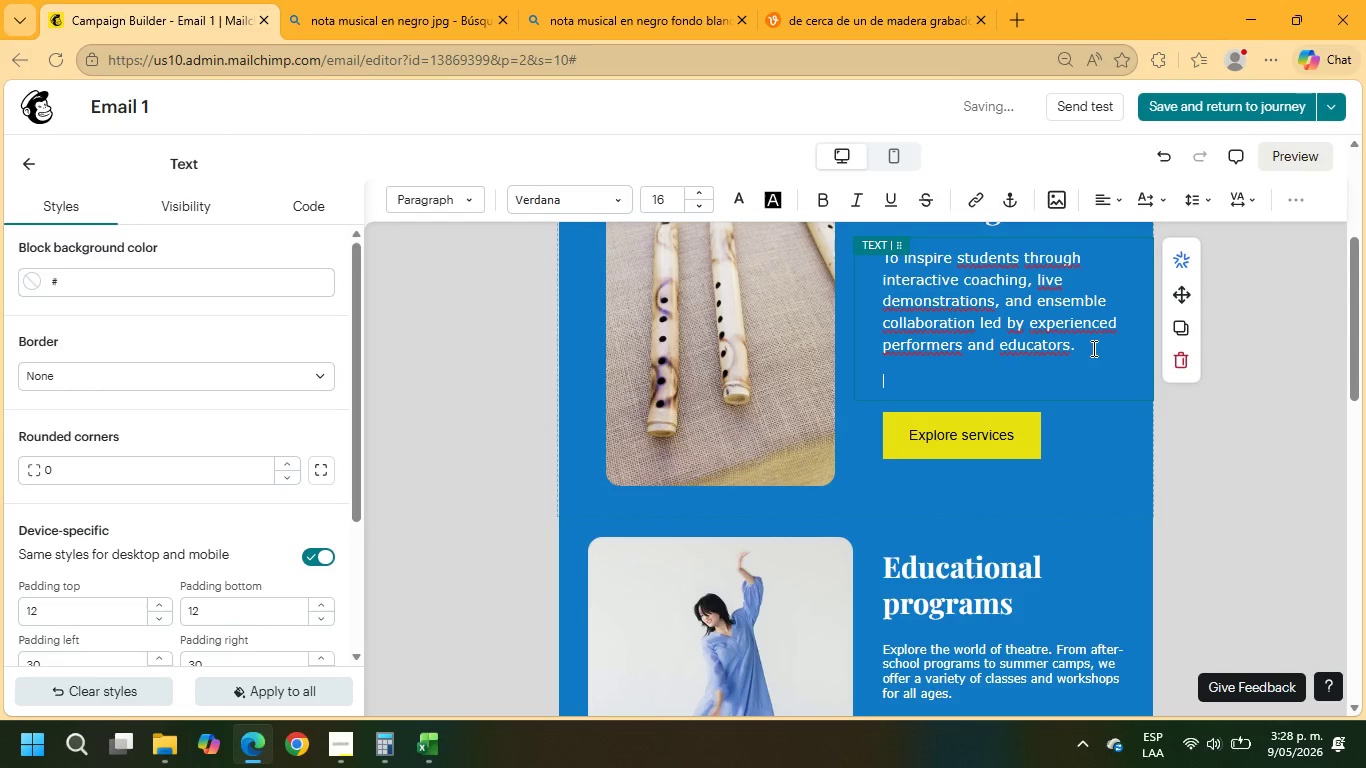 
type(We should loe)
key(Backspace)
type(ve t )
key(Backspace)
type(o explore how a customized mastercass)
key(Backspace)
key(Backspace)
key(Backspace)
type(lass experience could support the music community at&)
key(Backspace)
type( )
 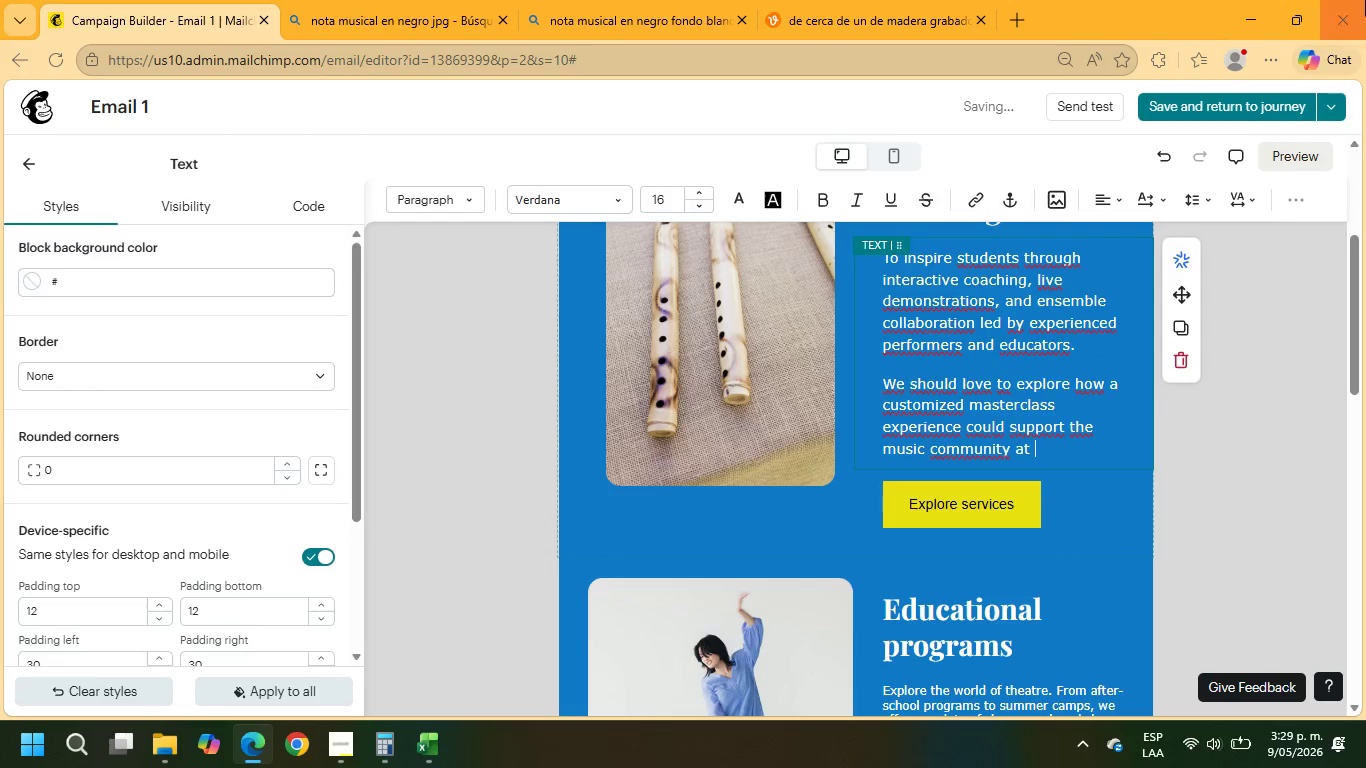 
left_click([1287, 198])
 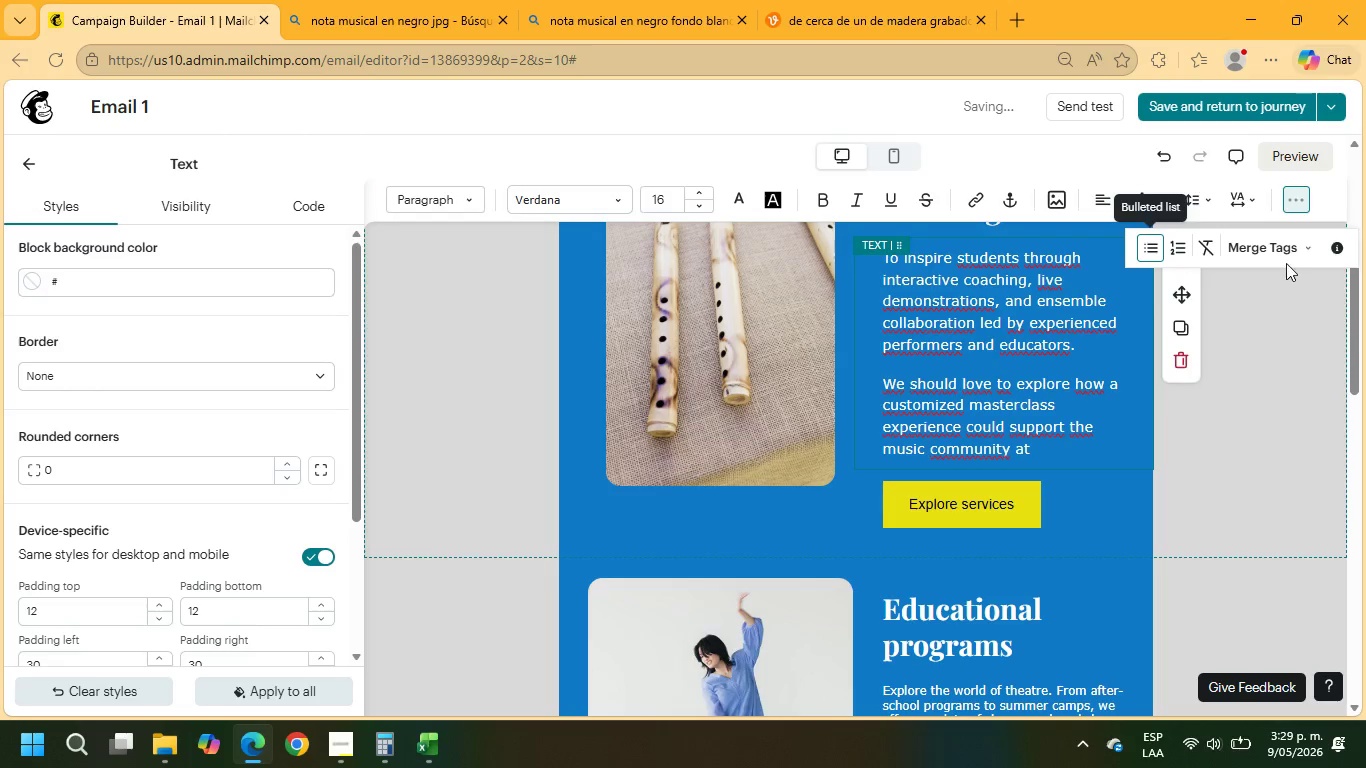 
left_click([1278, 251])
 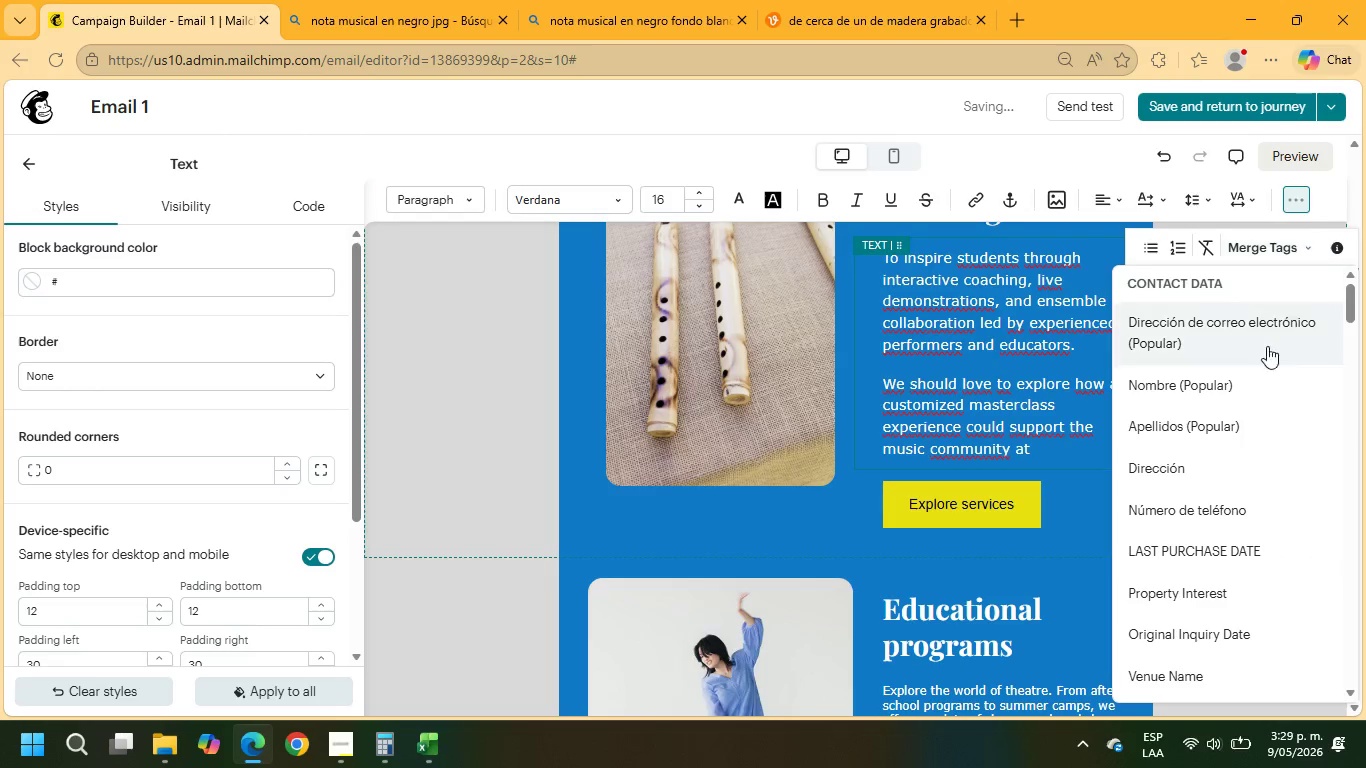 
scroll: coordinate [1243, 512], scroll_direction: down, amount: 32.0
 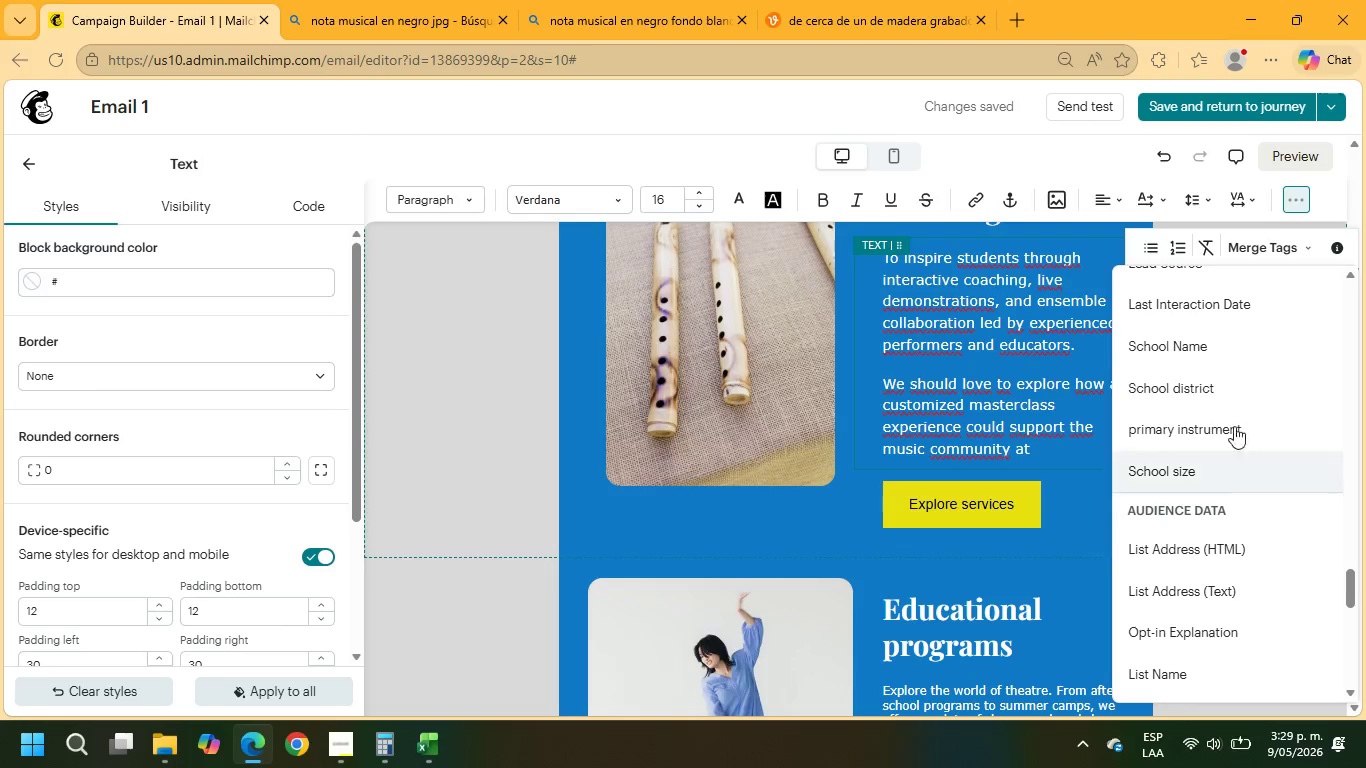 
left_click([1220, 357])
 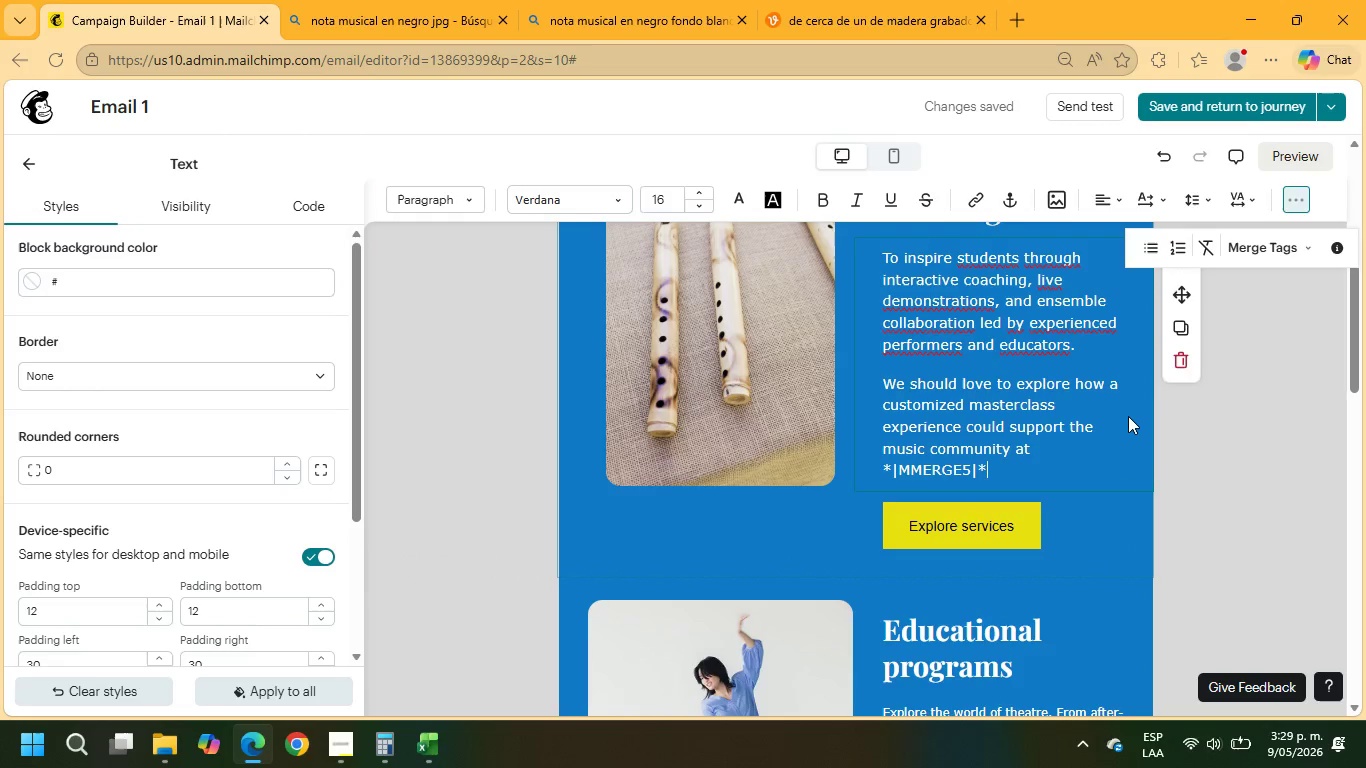 
wait(7.56)
 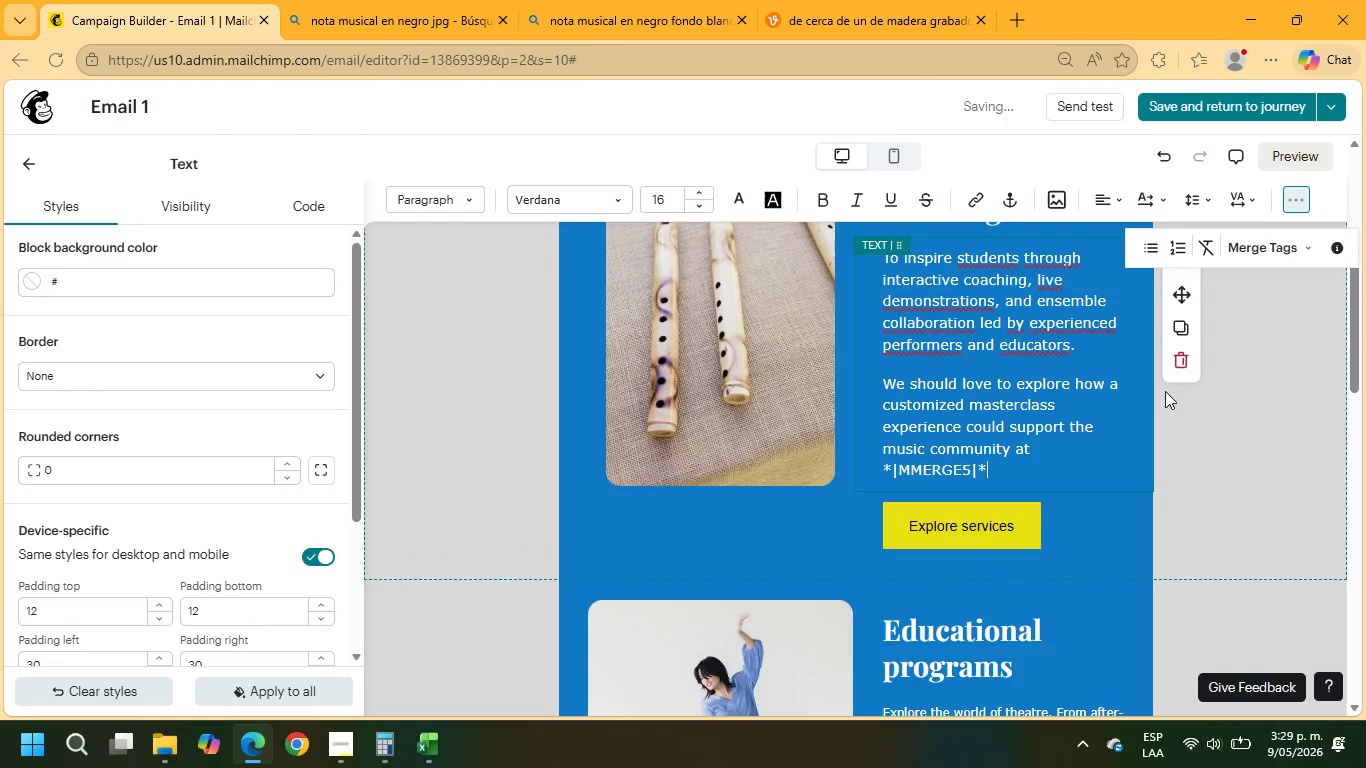 
left_click([28, 100])
 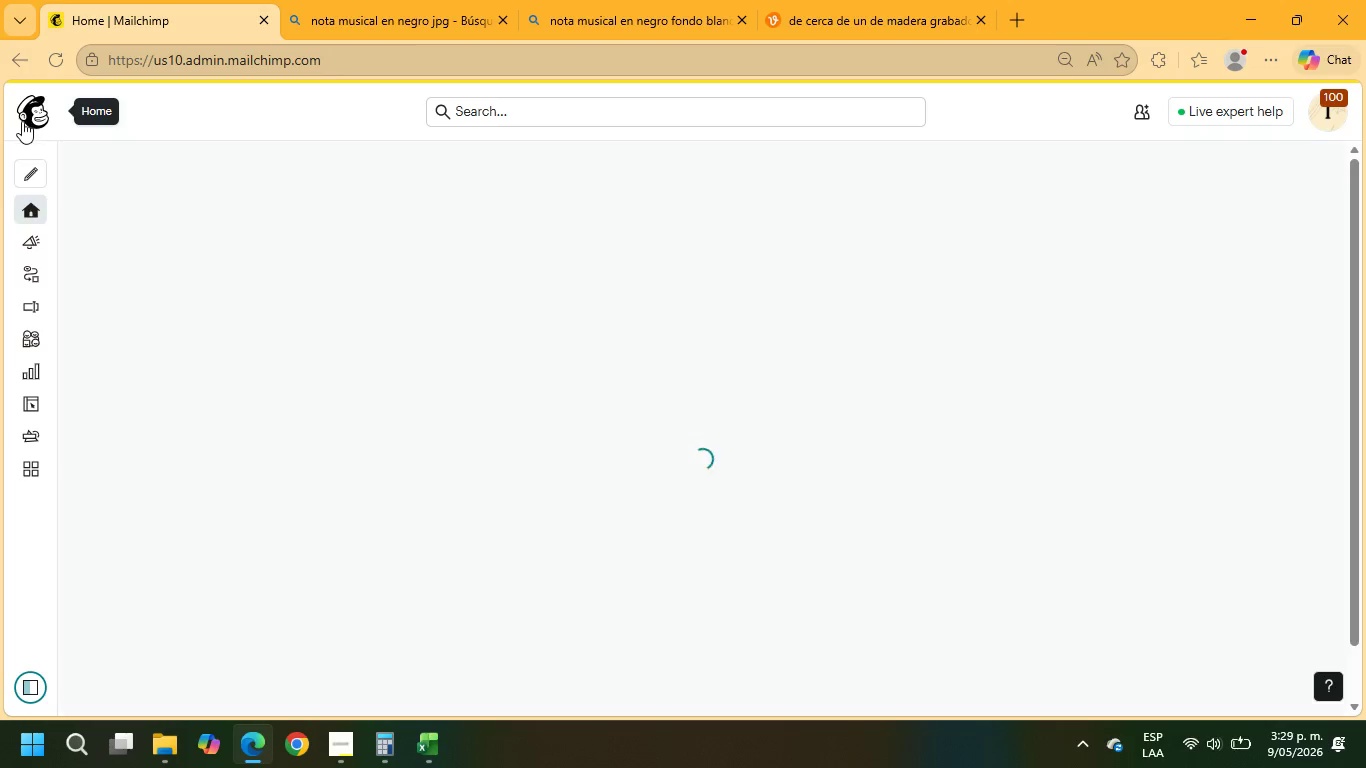 
mouse_move([25, 174])
 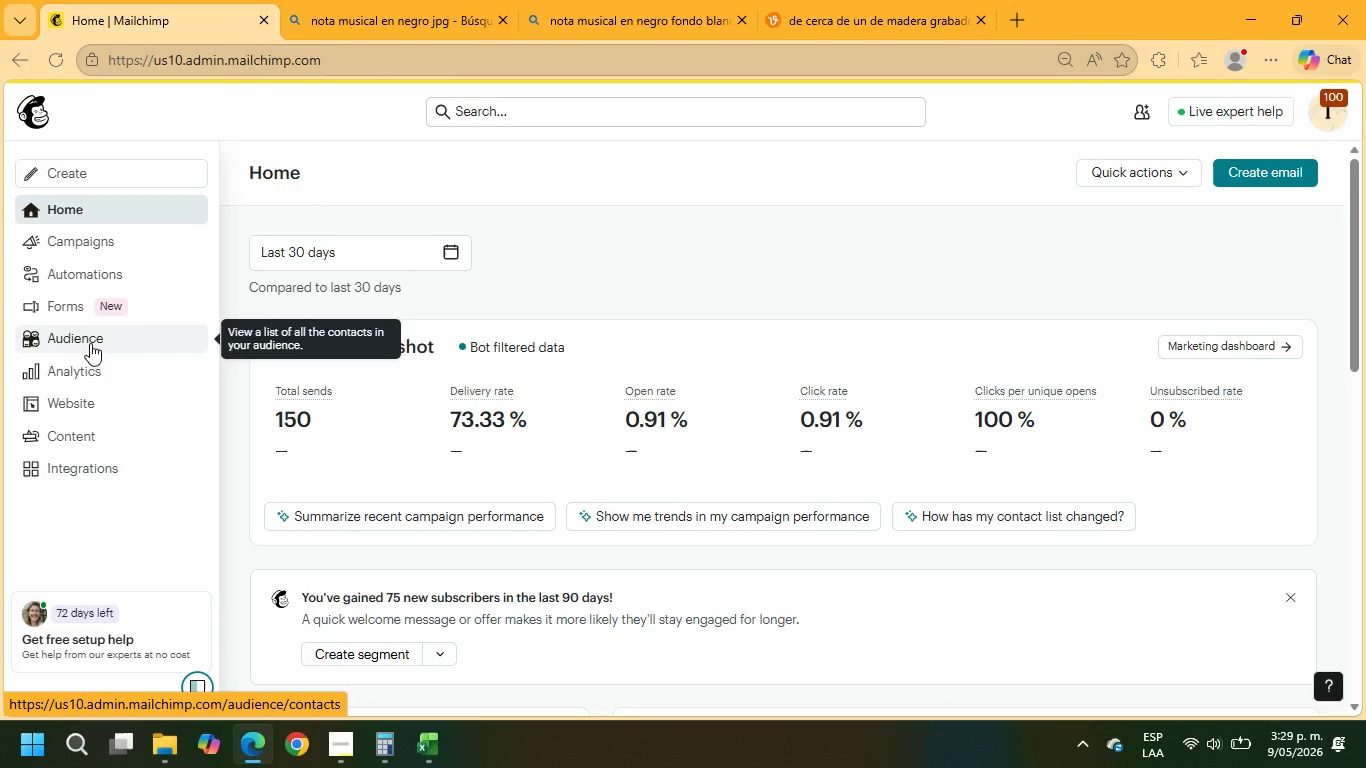 
left_click([90, 343])
 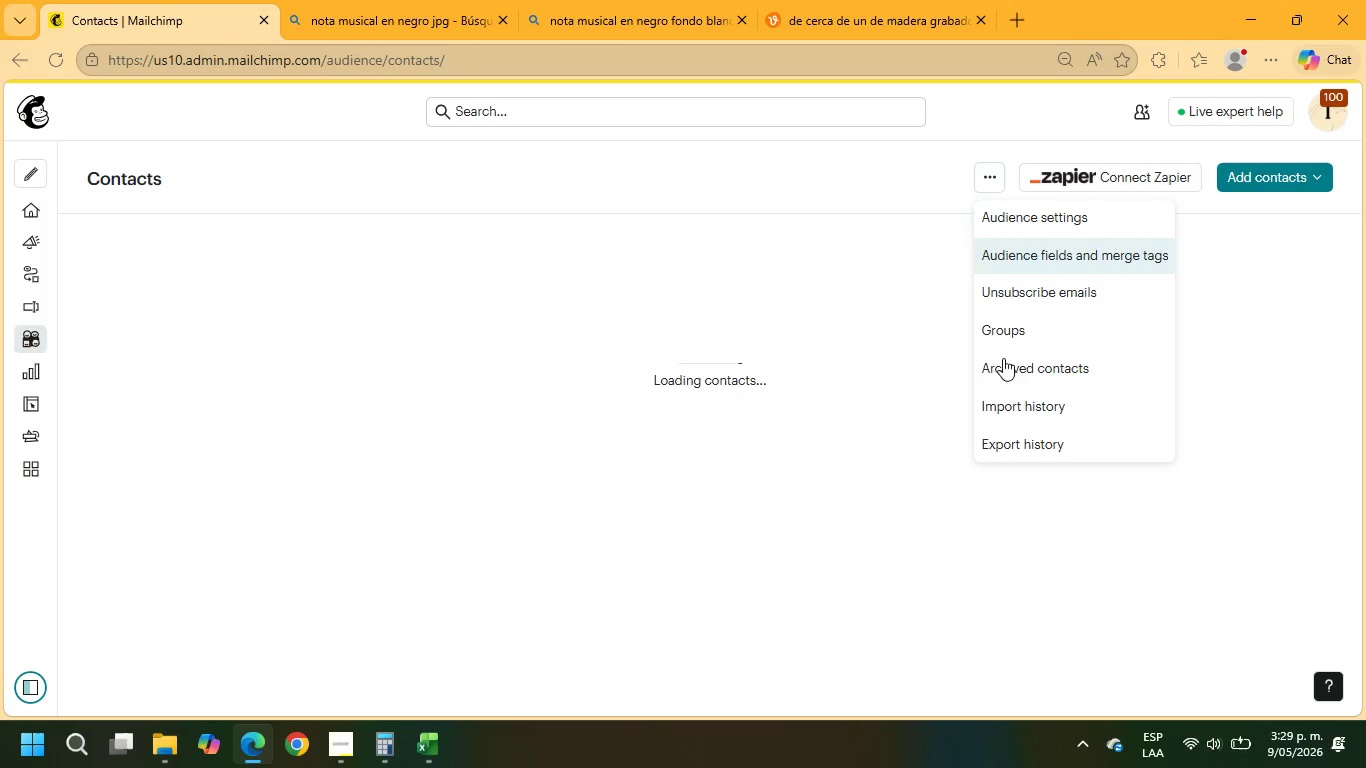 
wait(6.23)
 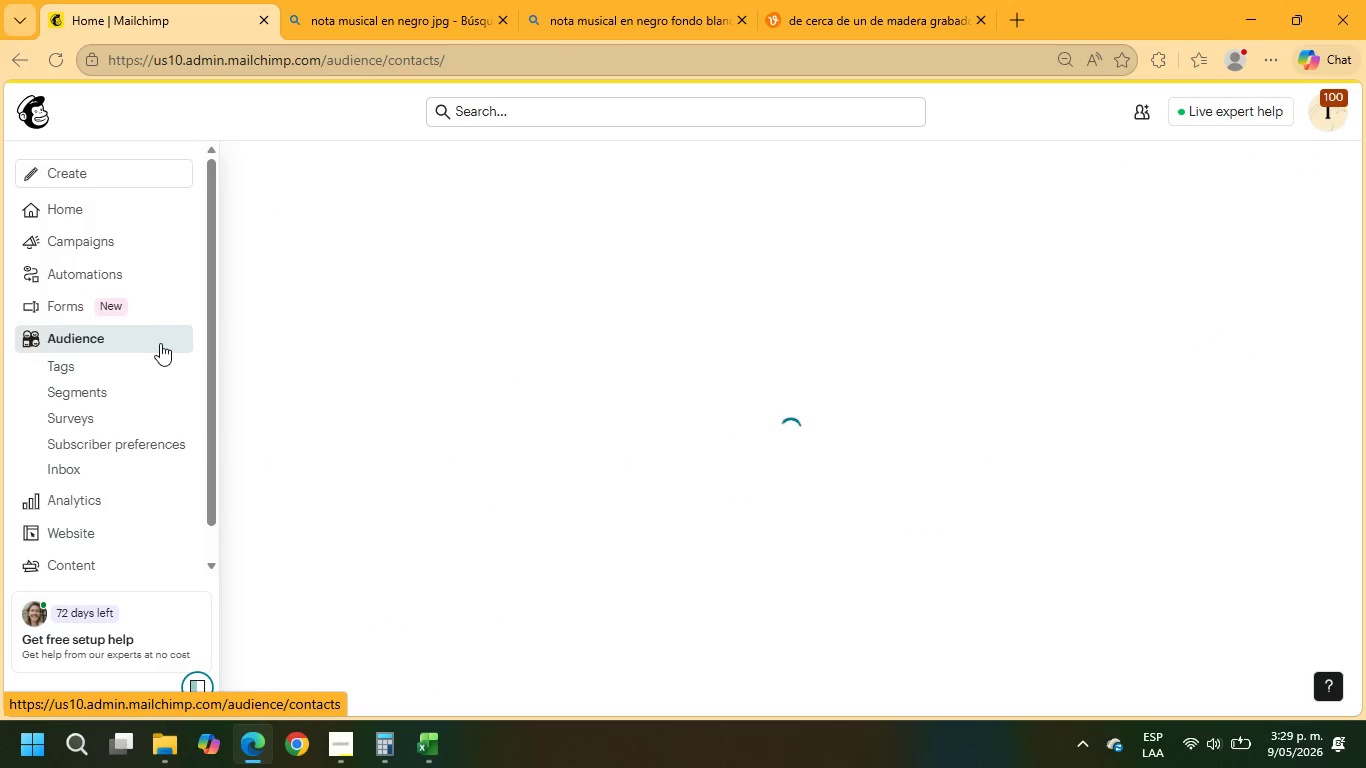 
left_click([1052, 254])
 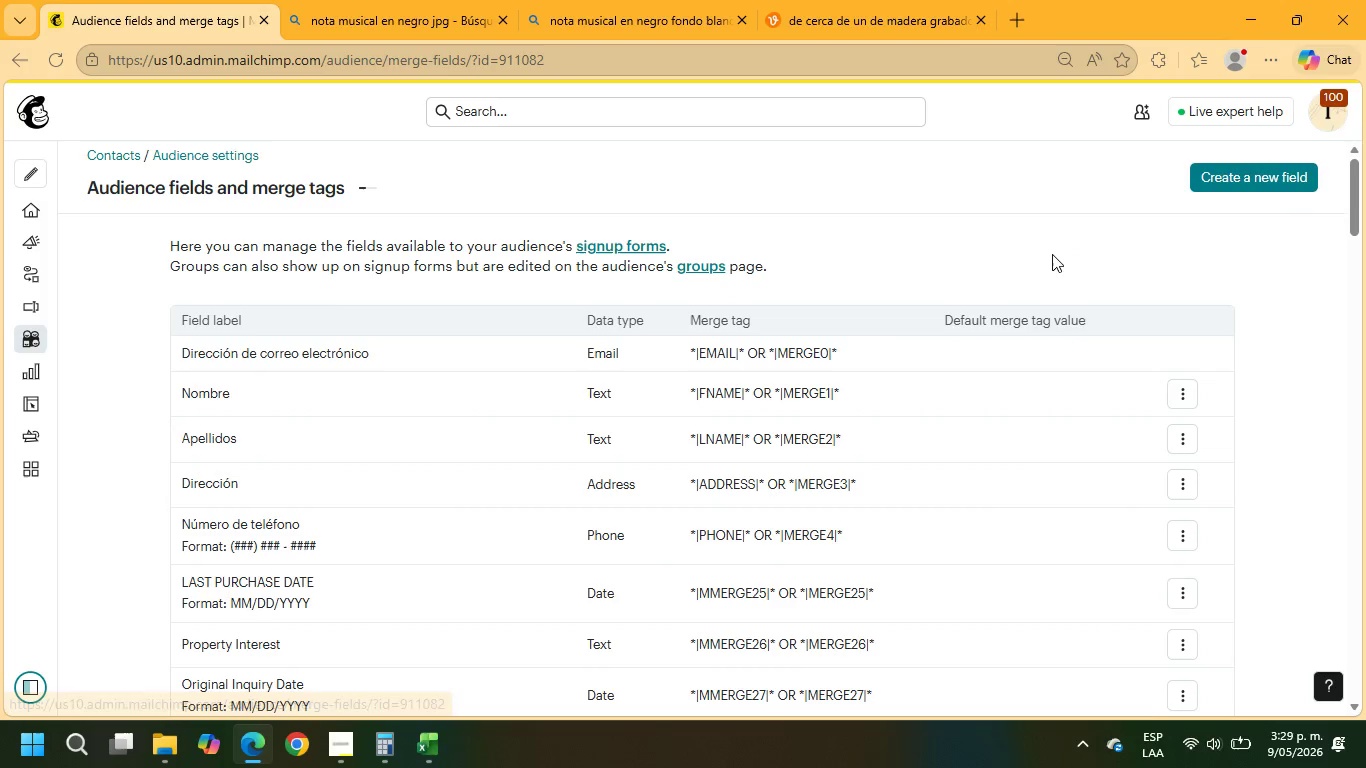 
scroll: coordinate [936, 527], scroll_direction: down, amount: 44.0
 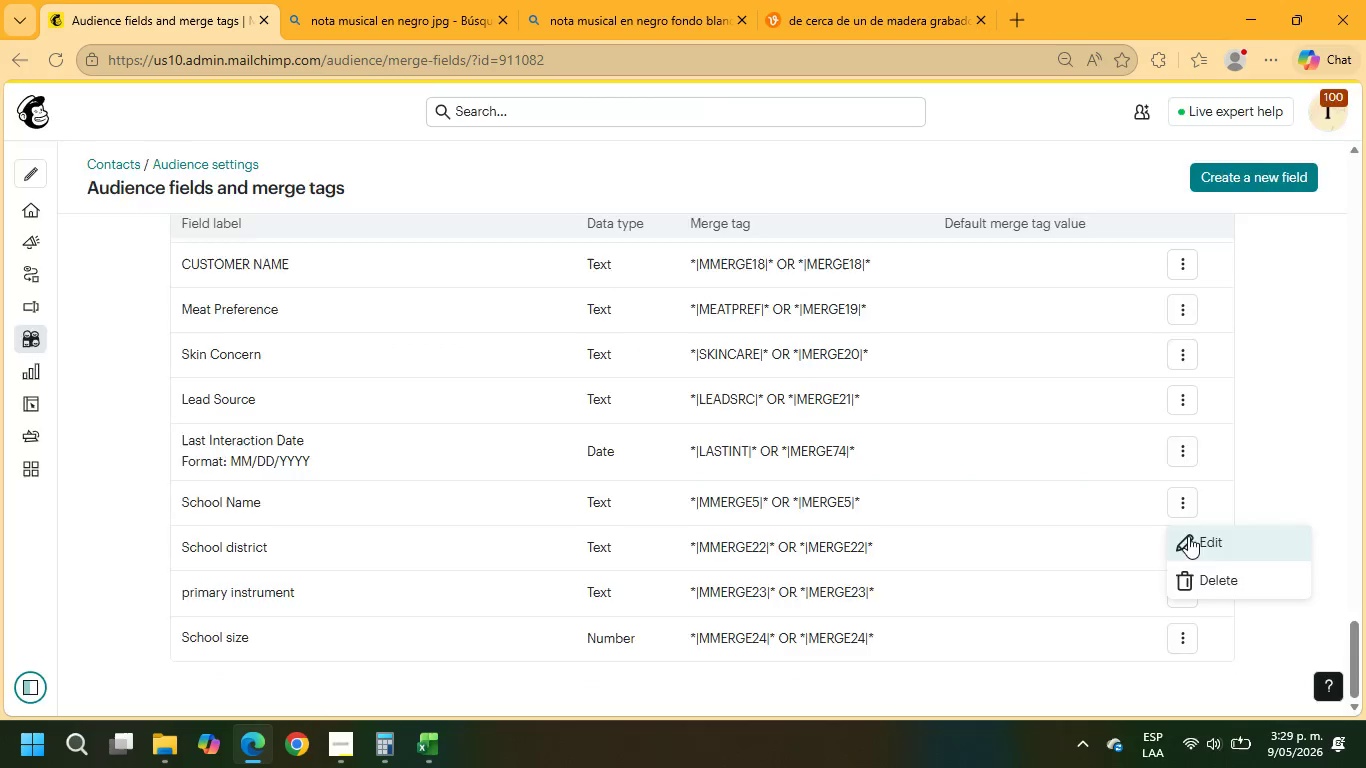 
left_click_drag(start_coordinate=[415, 404], to_coordinate=[273, 409])
 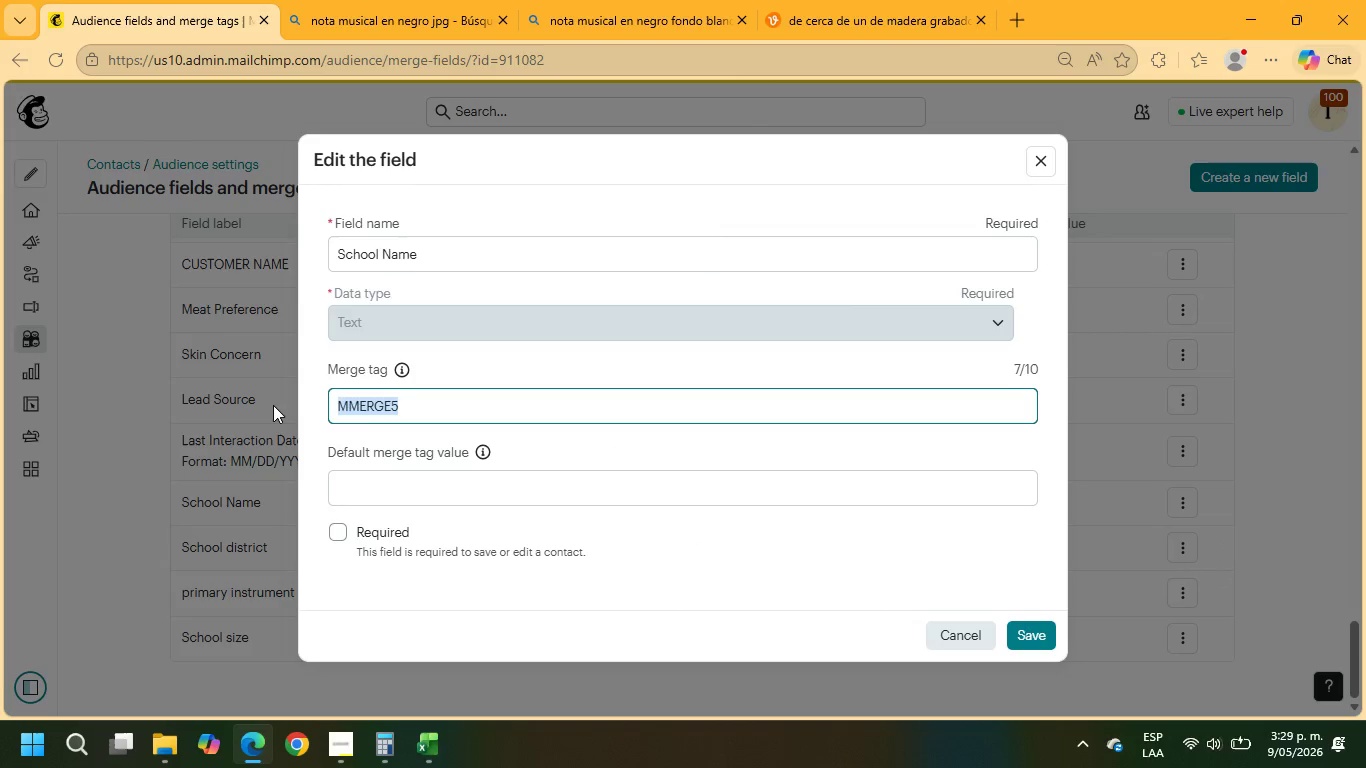 
type(schoolname)
 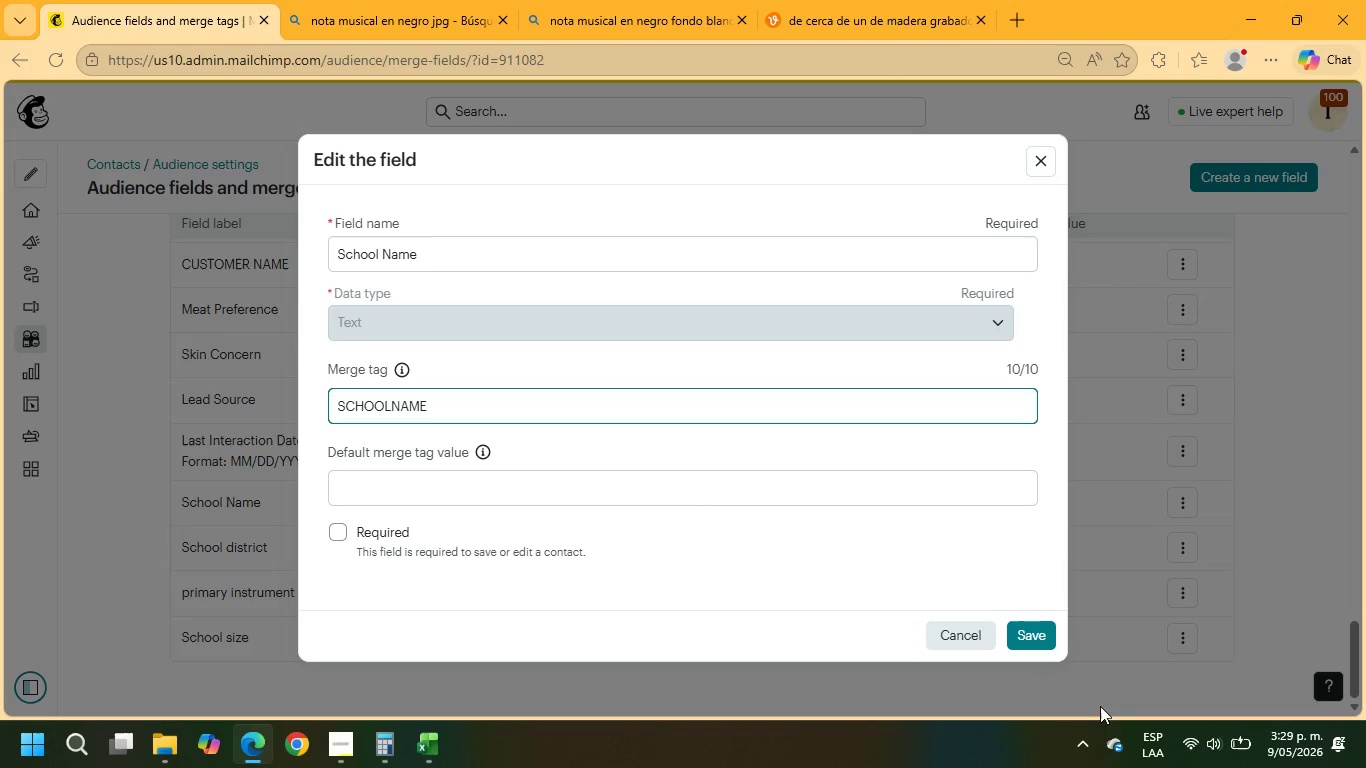 
left_click([1048, 631])
 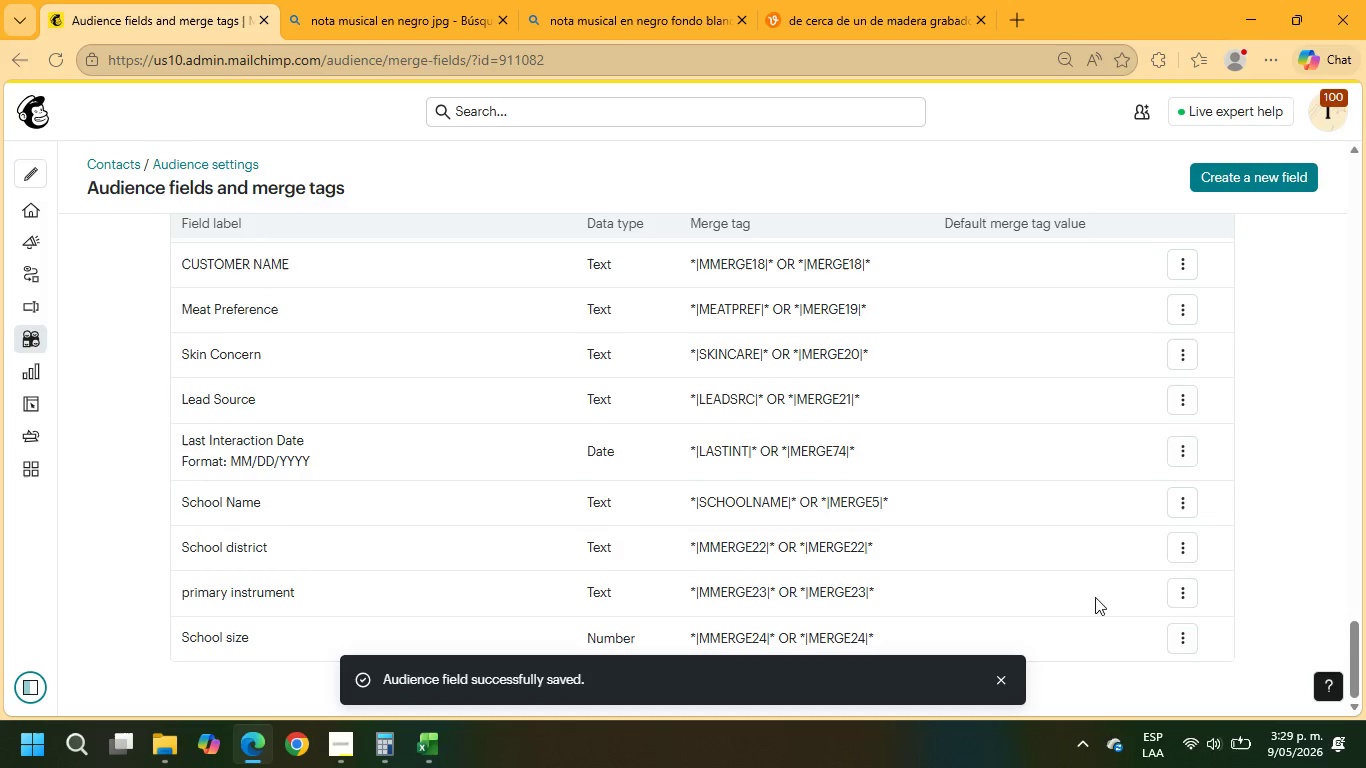 
left_click([1179, 545])
 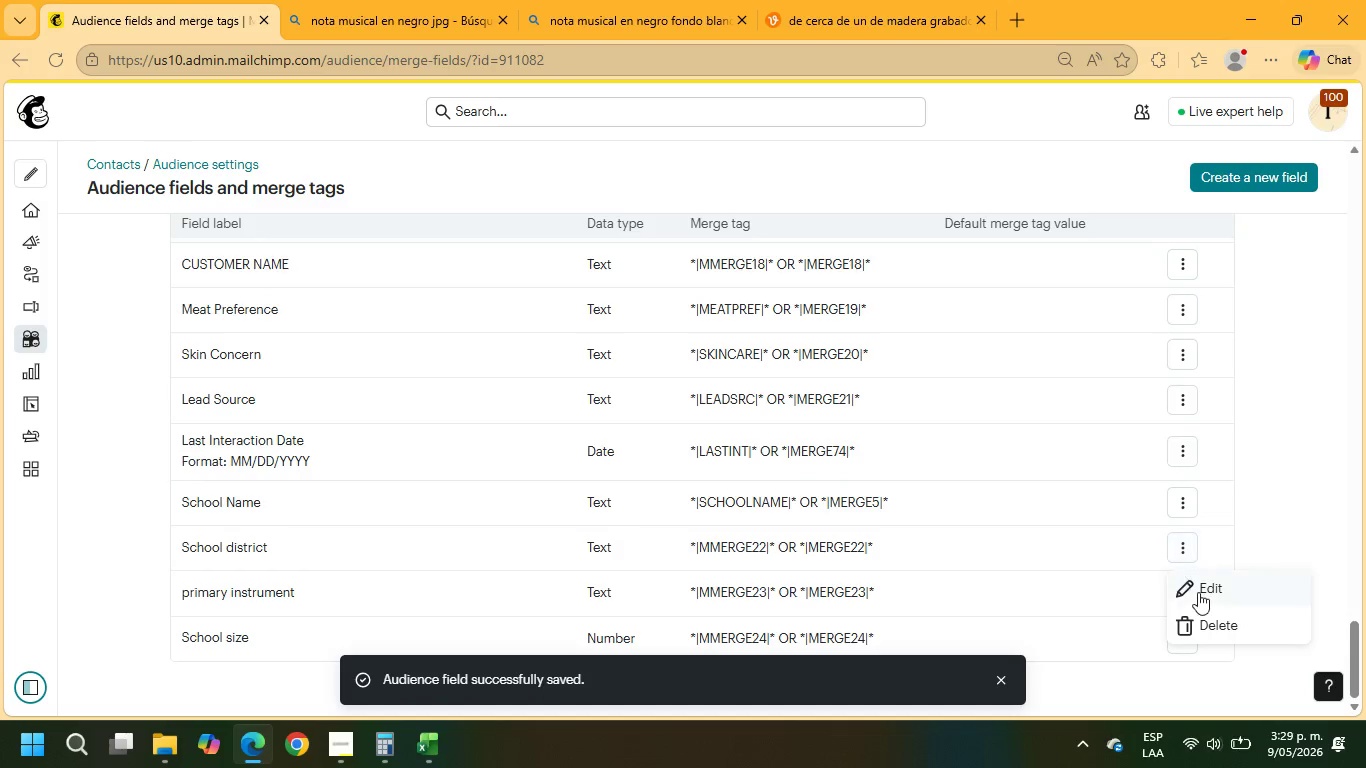 
left_click([1200, 592])
 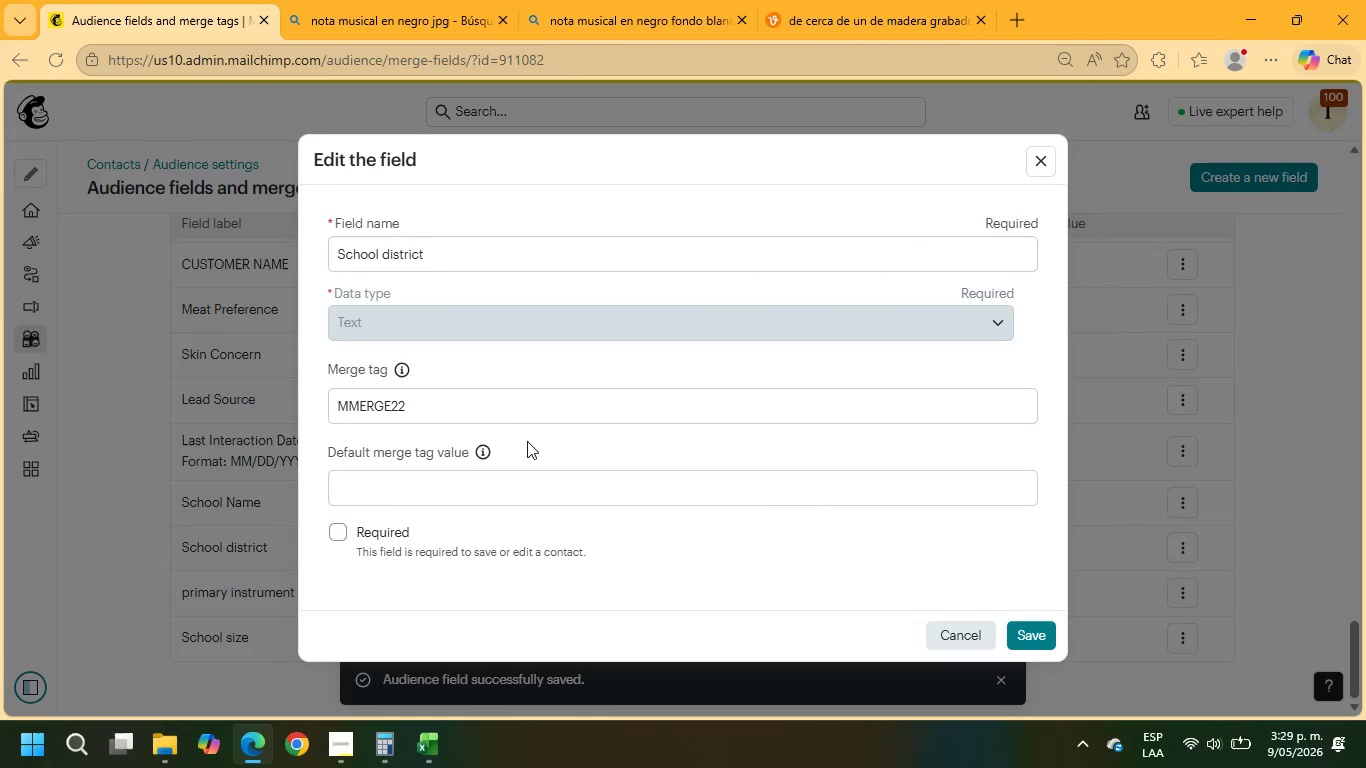 
left_click_drag(start_coordinate=[491, 407], to_coordinate=[293, 393])
 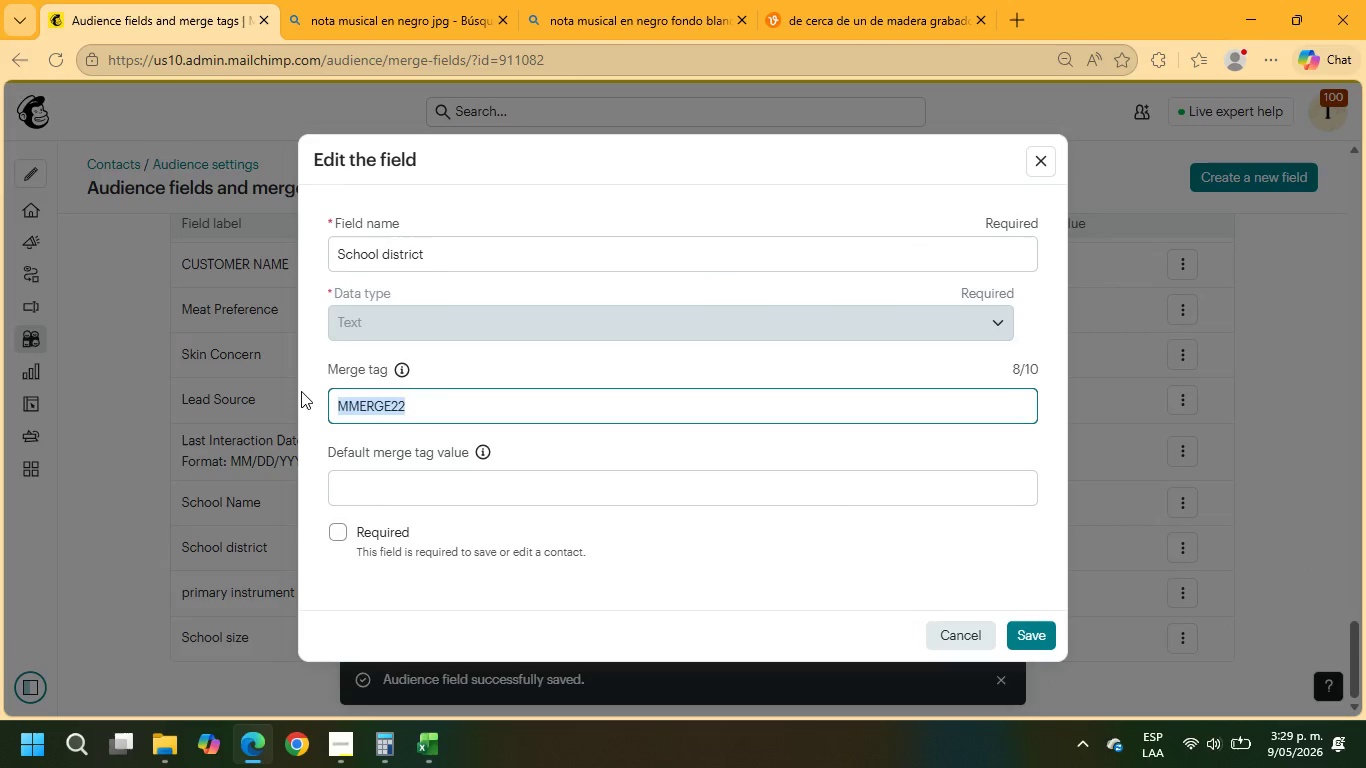 
type(schooldis)
 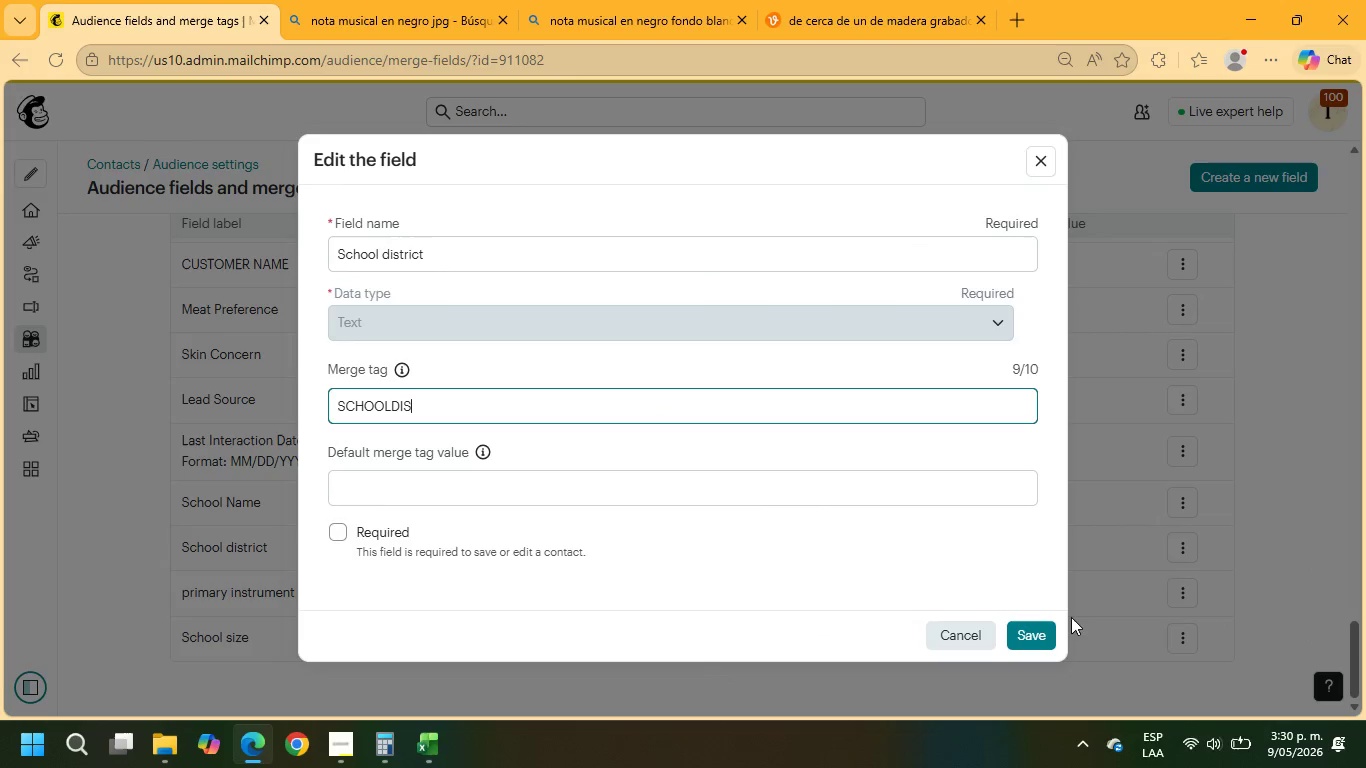 
left_click([1038, 636])
 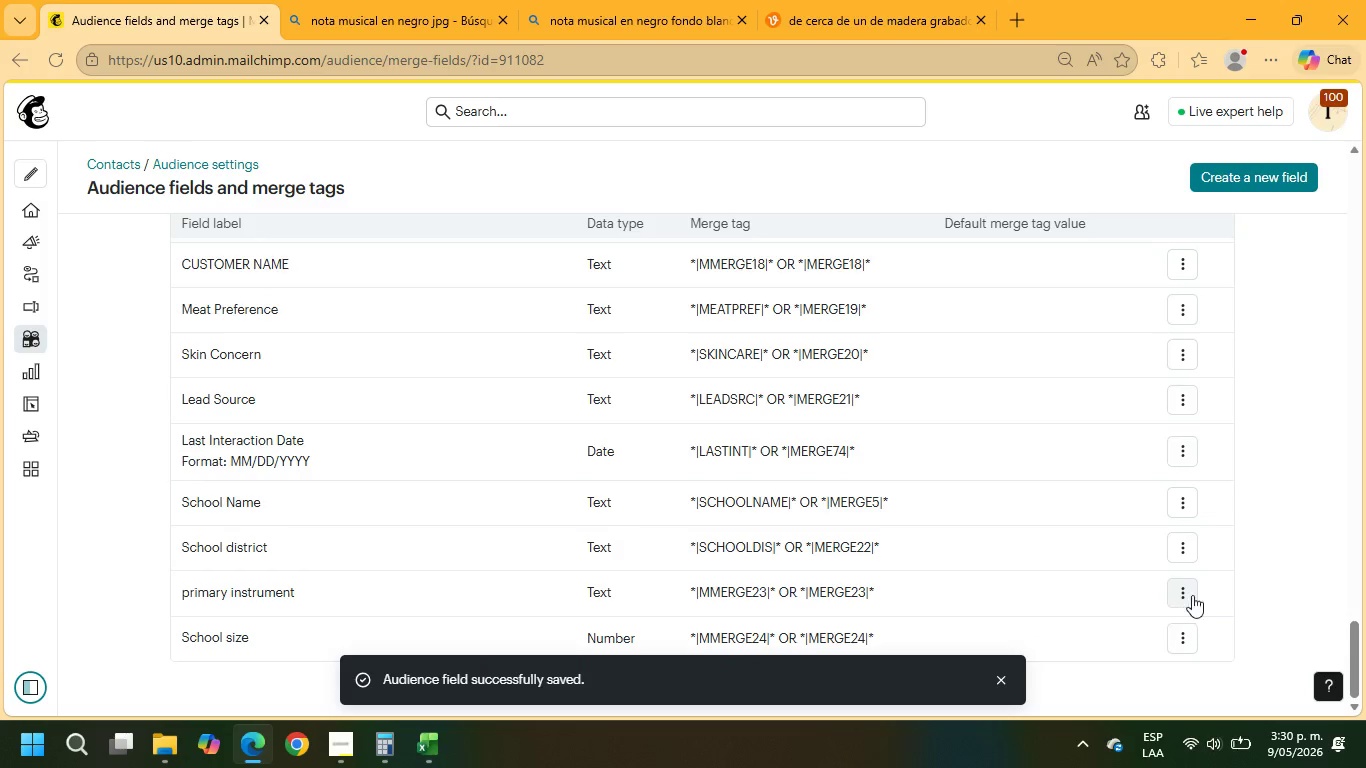 
left_click([1194, 593])
 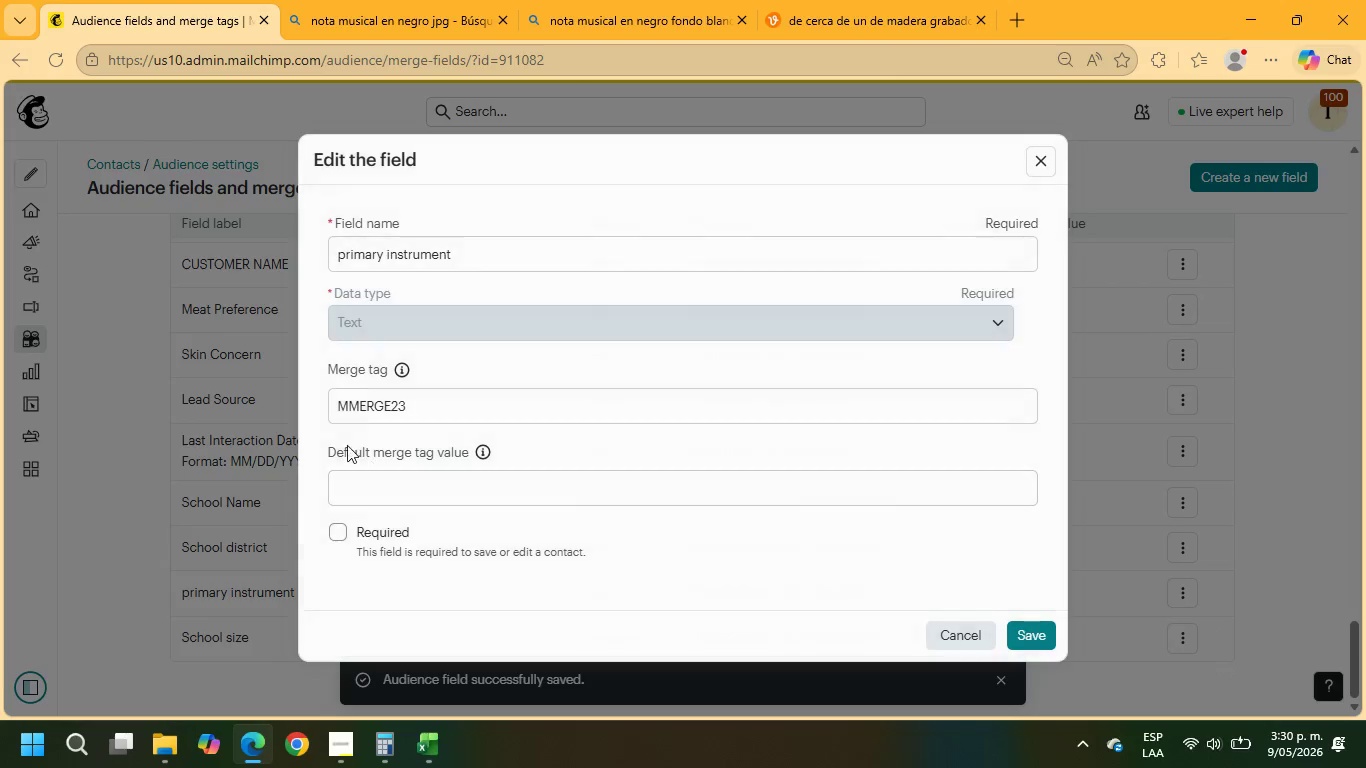 
left_click_drag(start_coordinate=[441, 403], to_coordinate=[238, 409])
 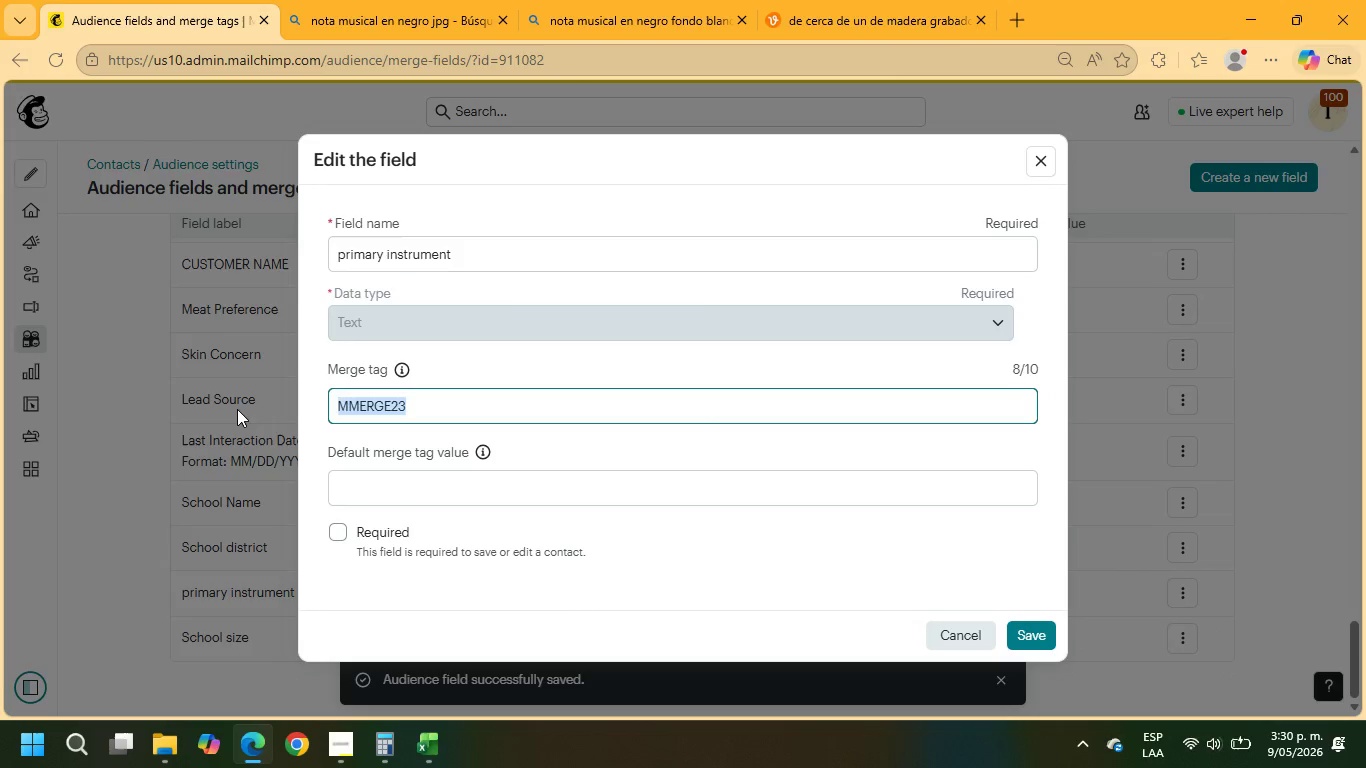 
type(instrument)
 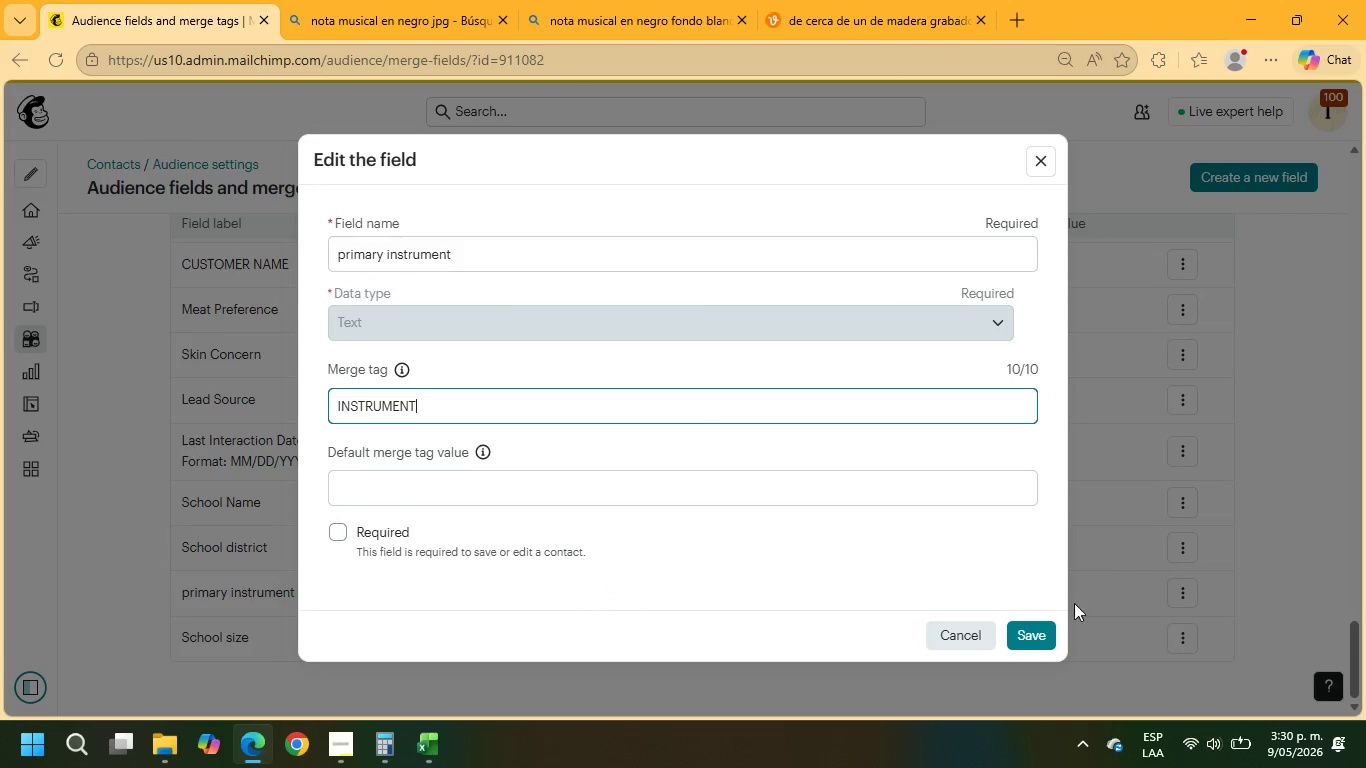 
left_click([1028, 629])
 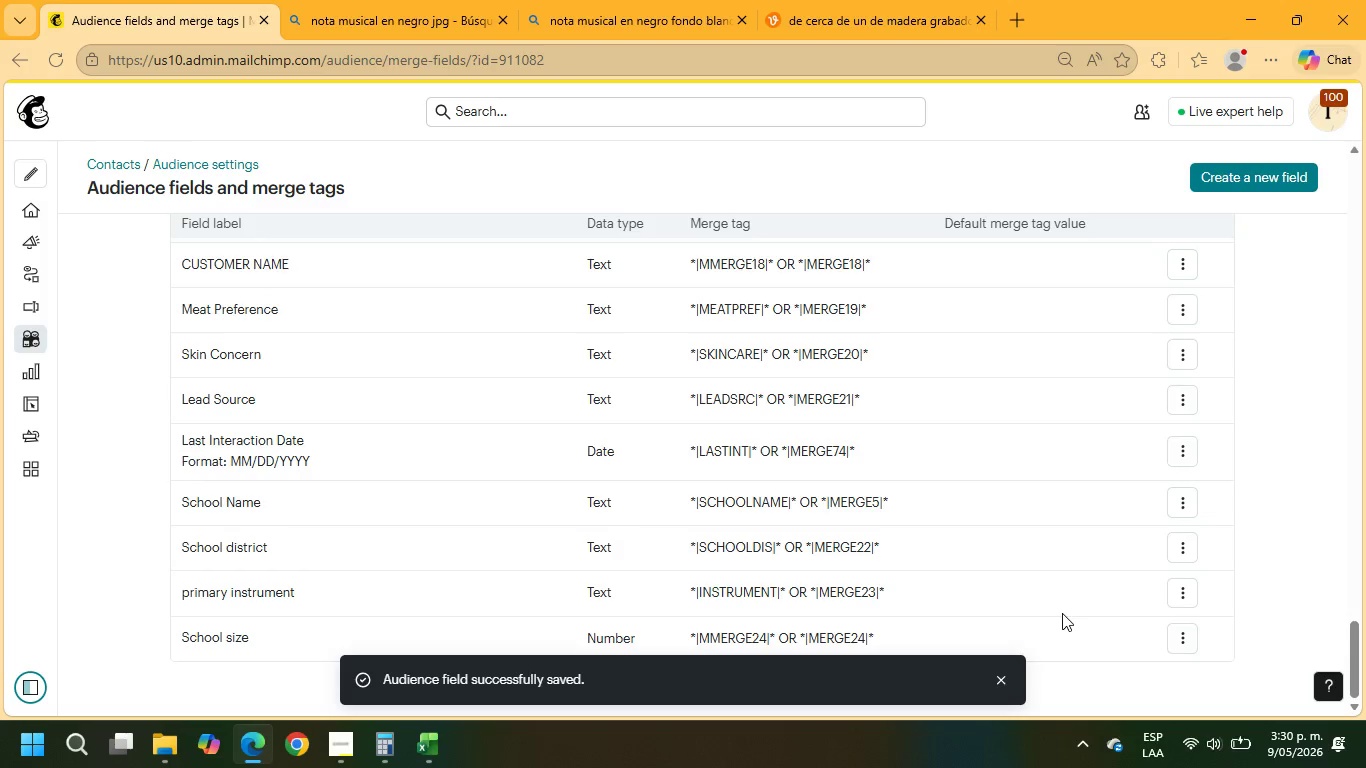 
left_click([1179, 643])
 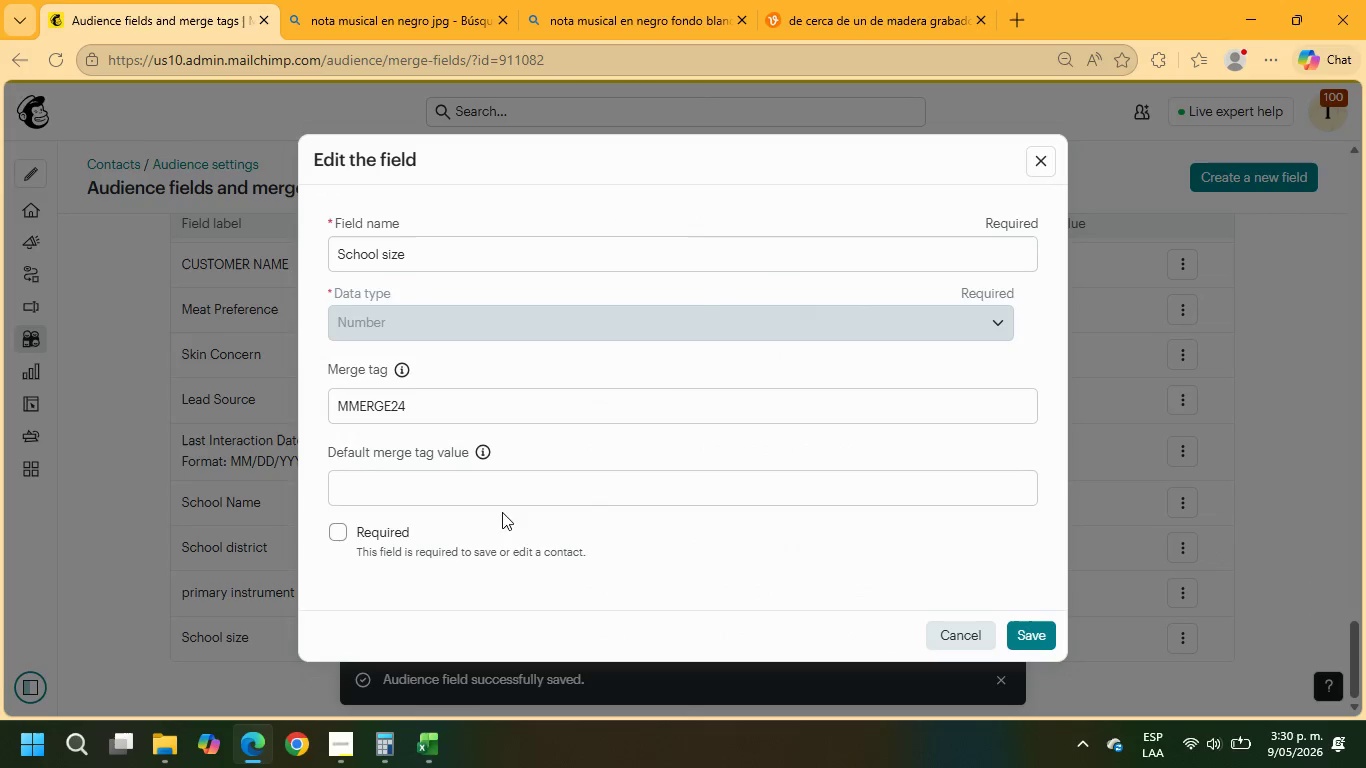 
left_click_drag(start_coordinate=[474, 400], to_coordinate=[253, 386])
 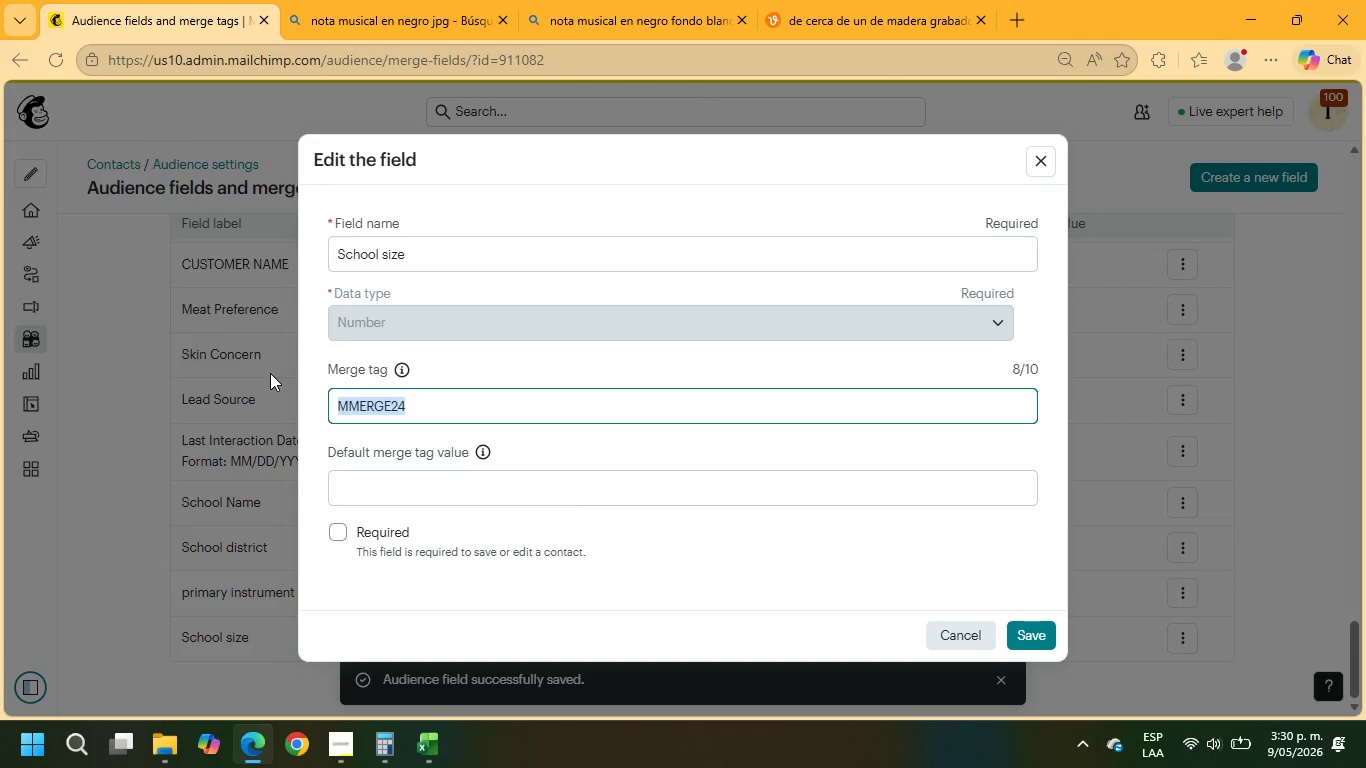 
type(schoolsize)
 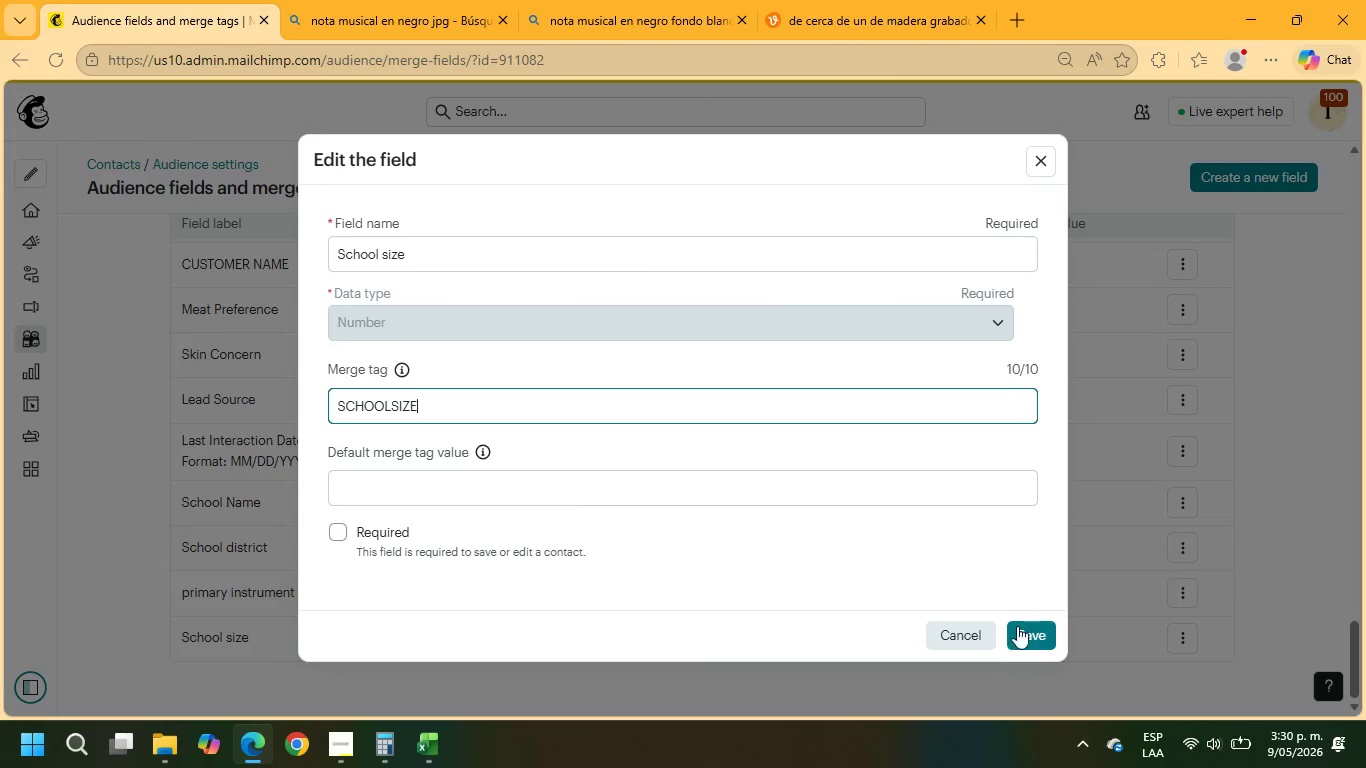 
left_click([1034, 631])
 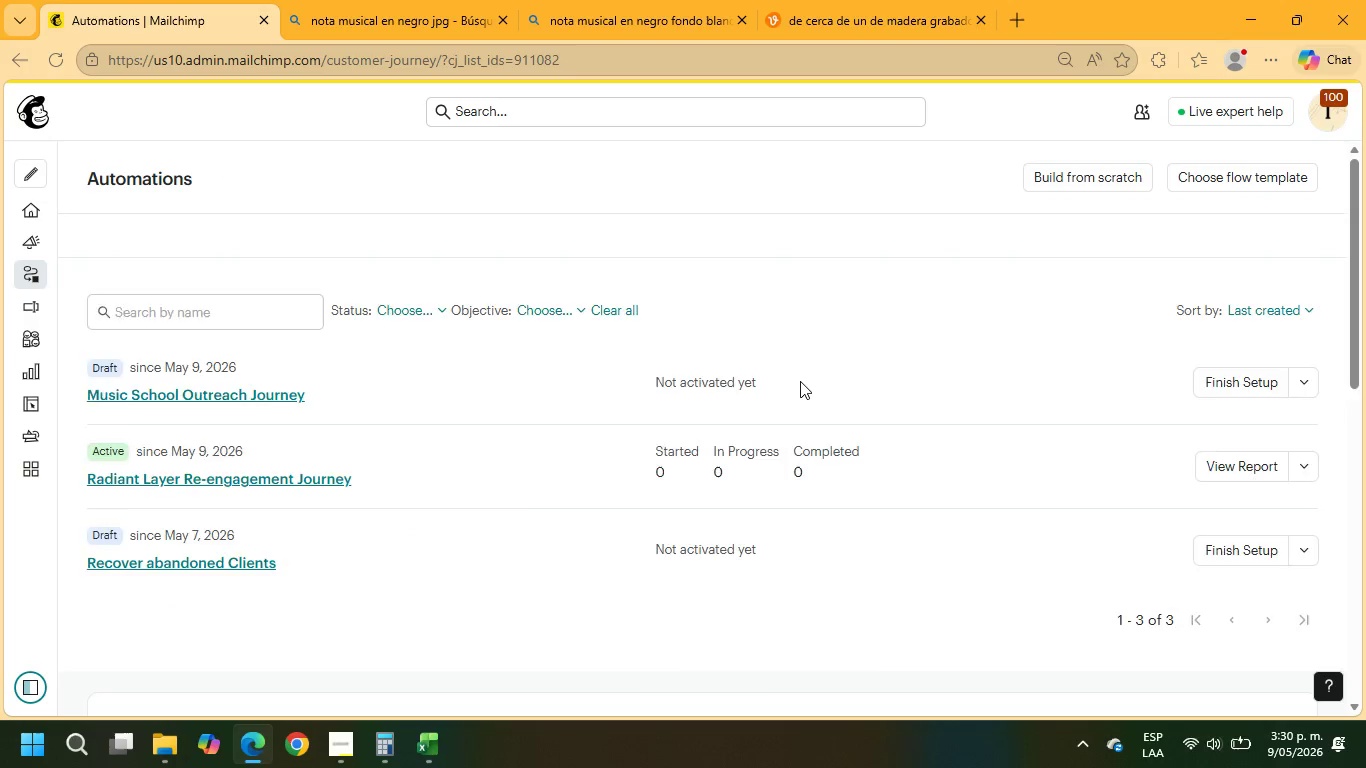 
wait(5.56)
 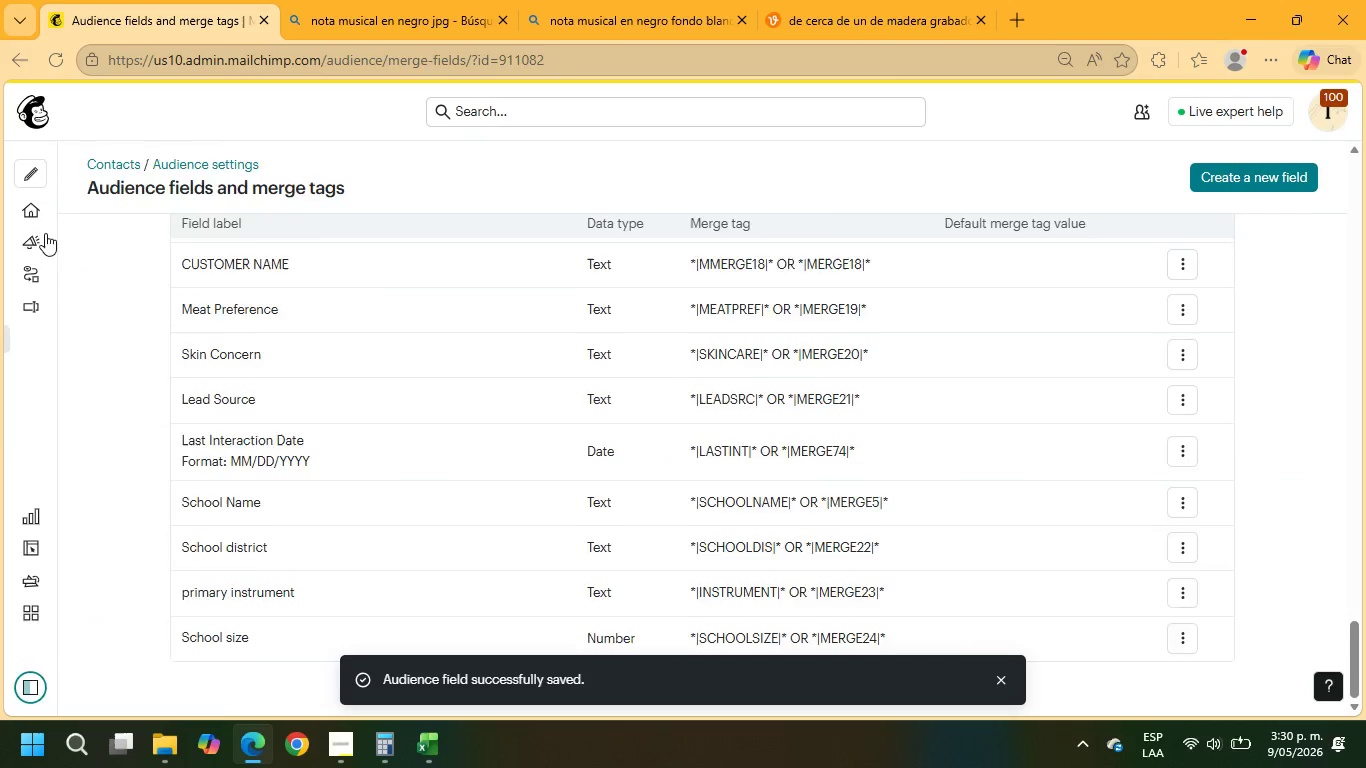 
left_click([239, 394])
 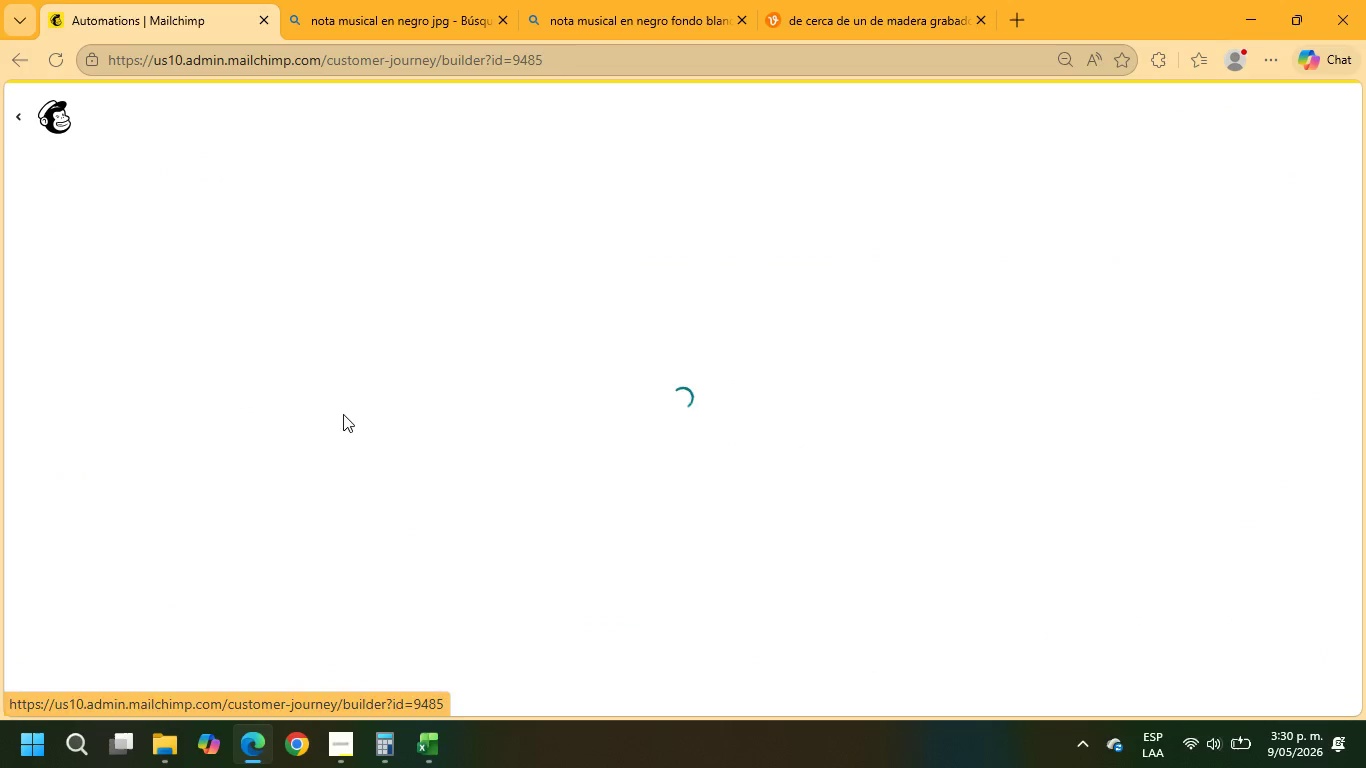 
mouse_move([1360, 503])
 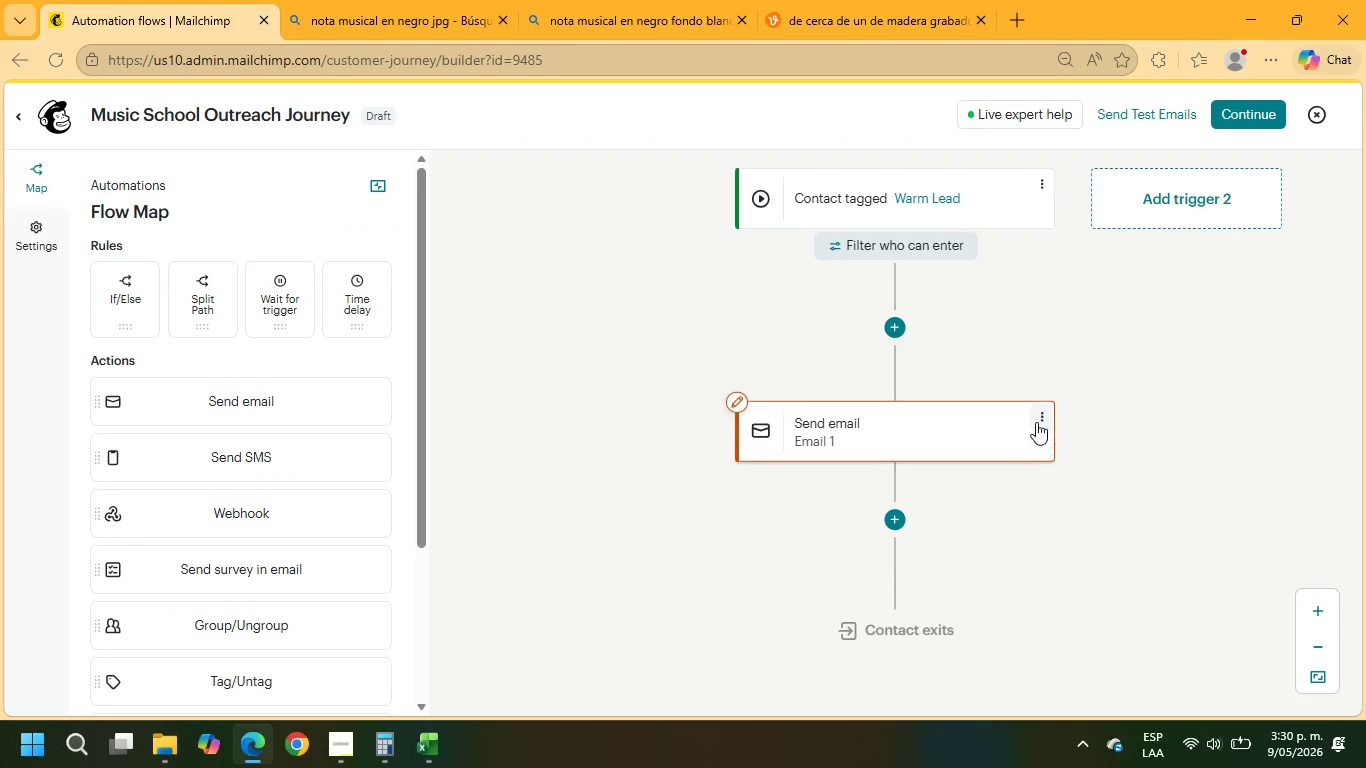 
left_click([1036, 416])
 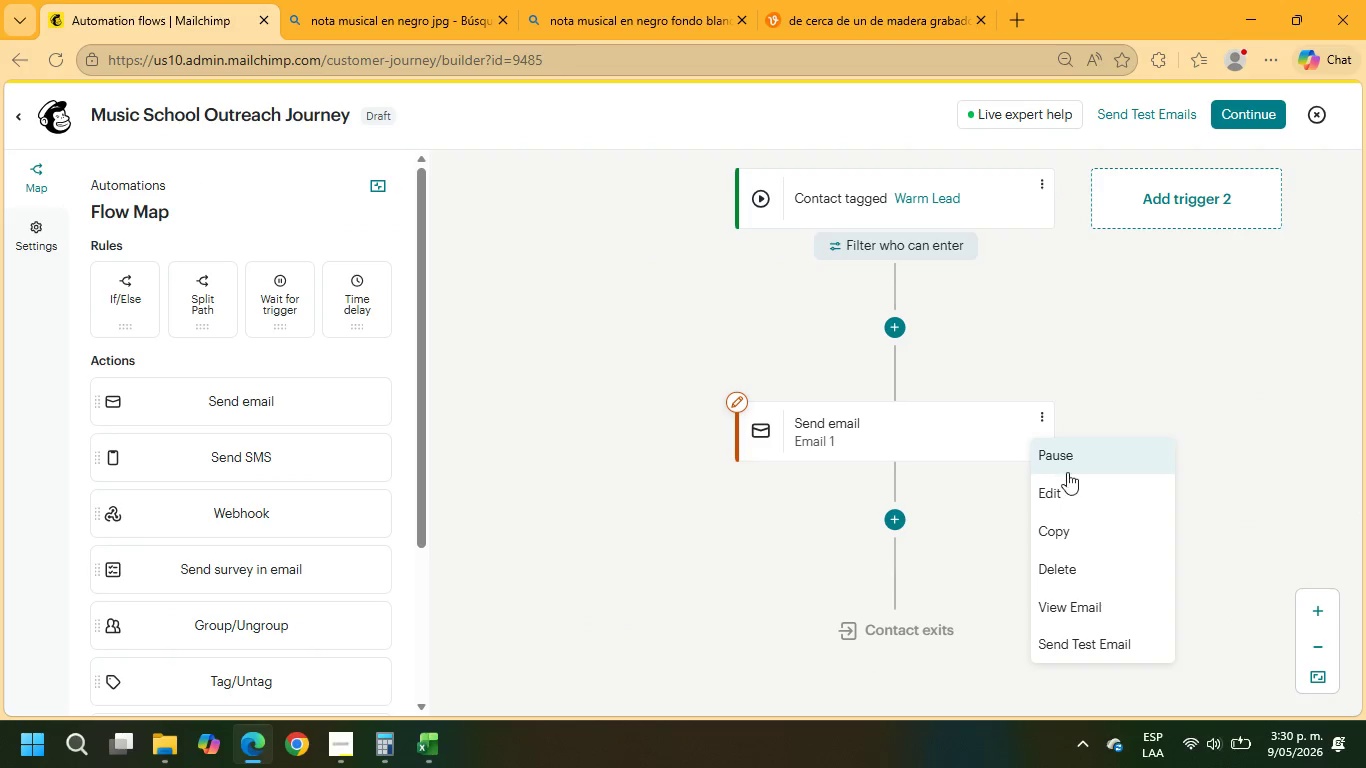 
left_click([1067, 481])
 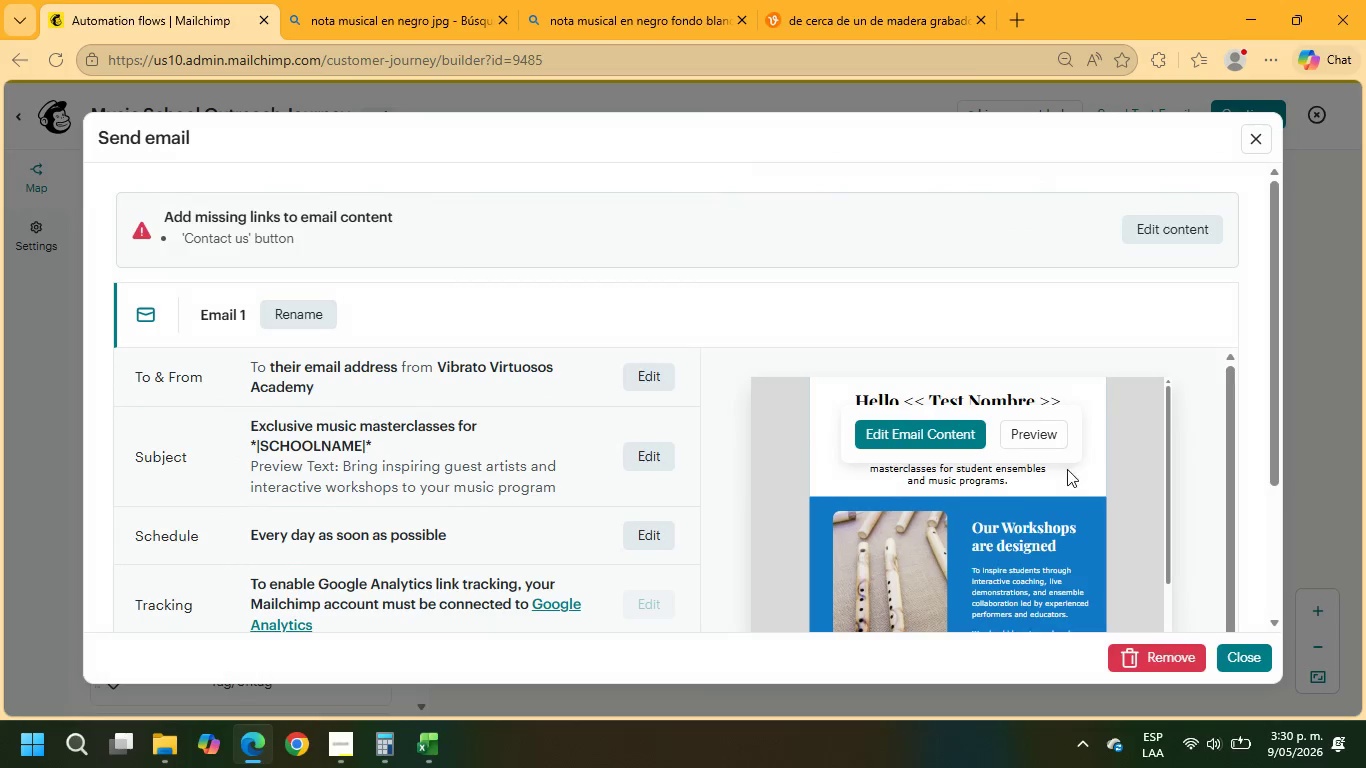 
left_click([910, 428])
 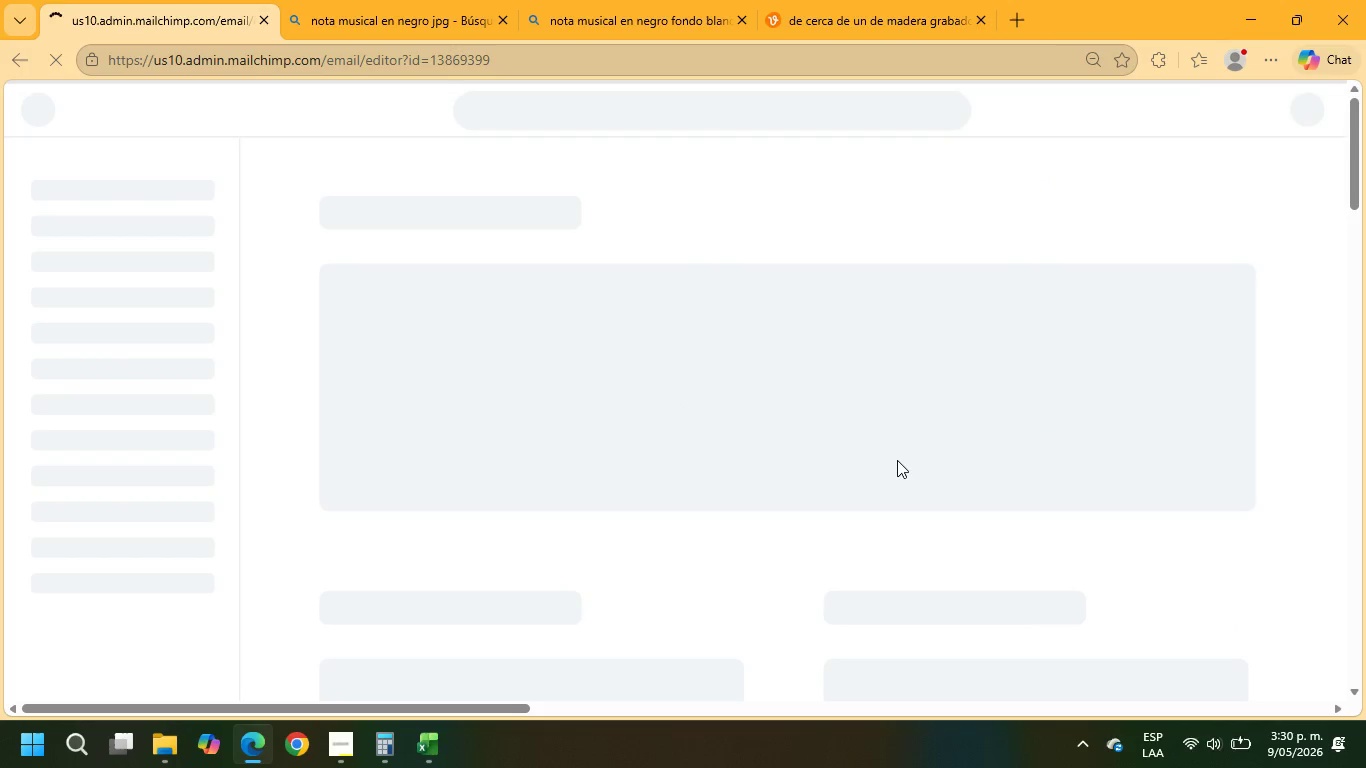 
wait(9.5)
 